 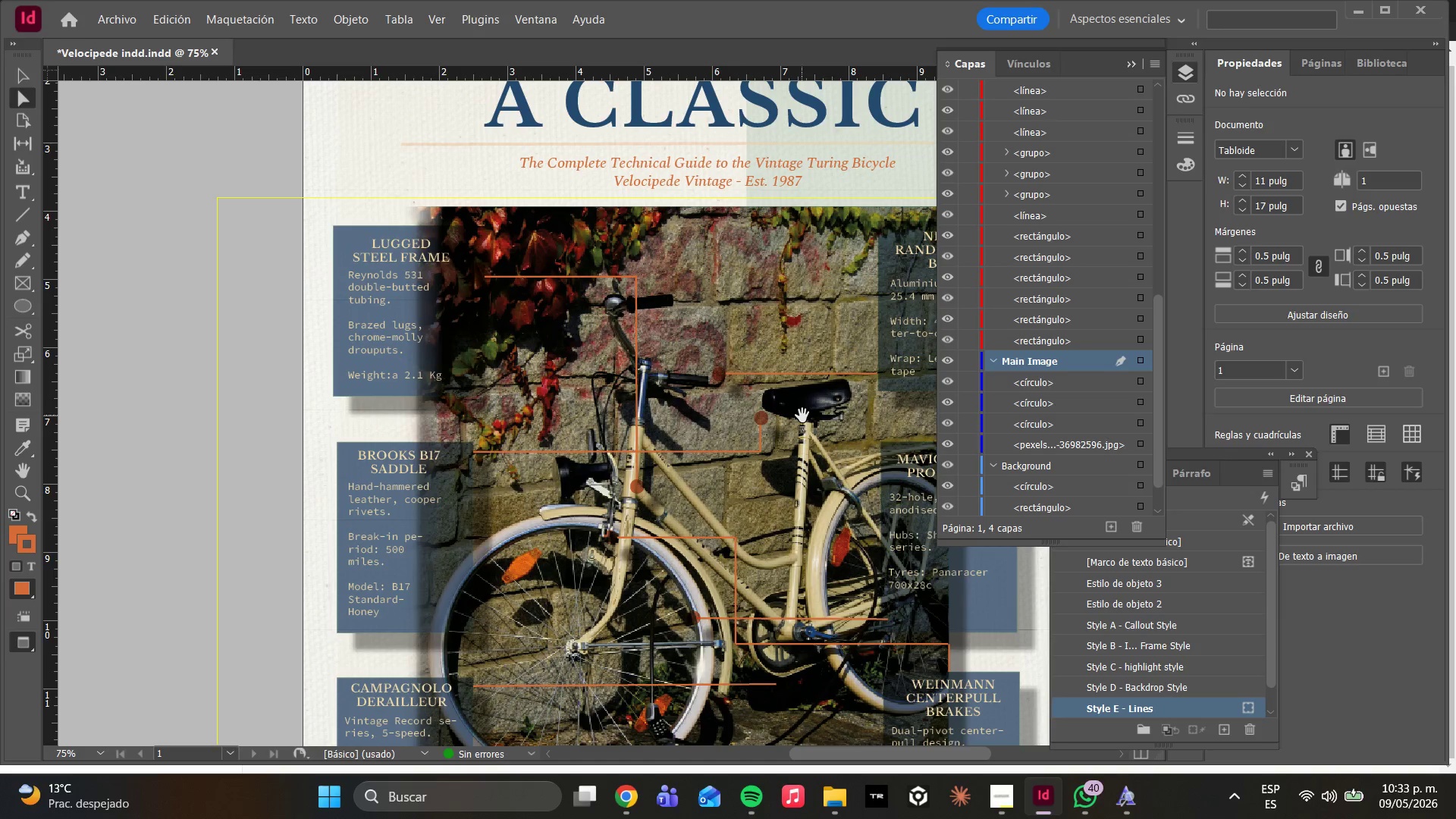 
scroll: coordinate [588, 519], scroll_direction: down, amount: 4.0
 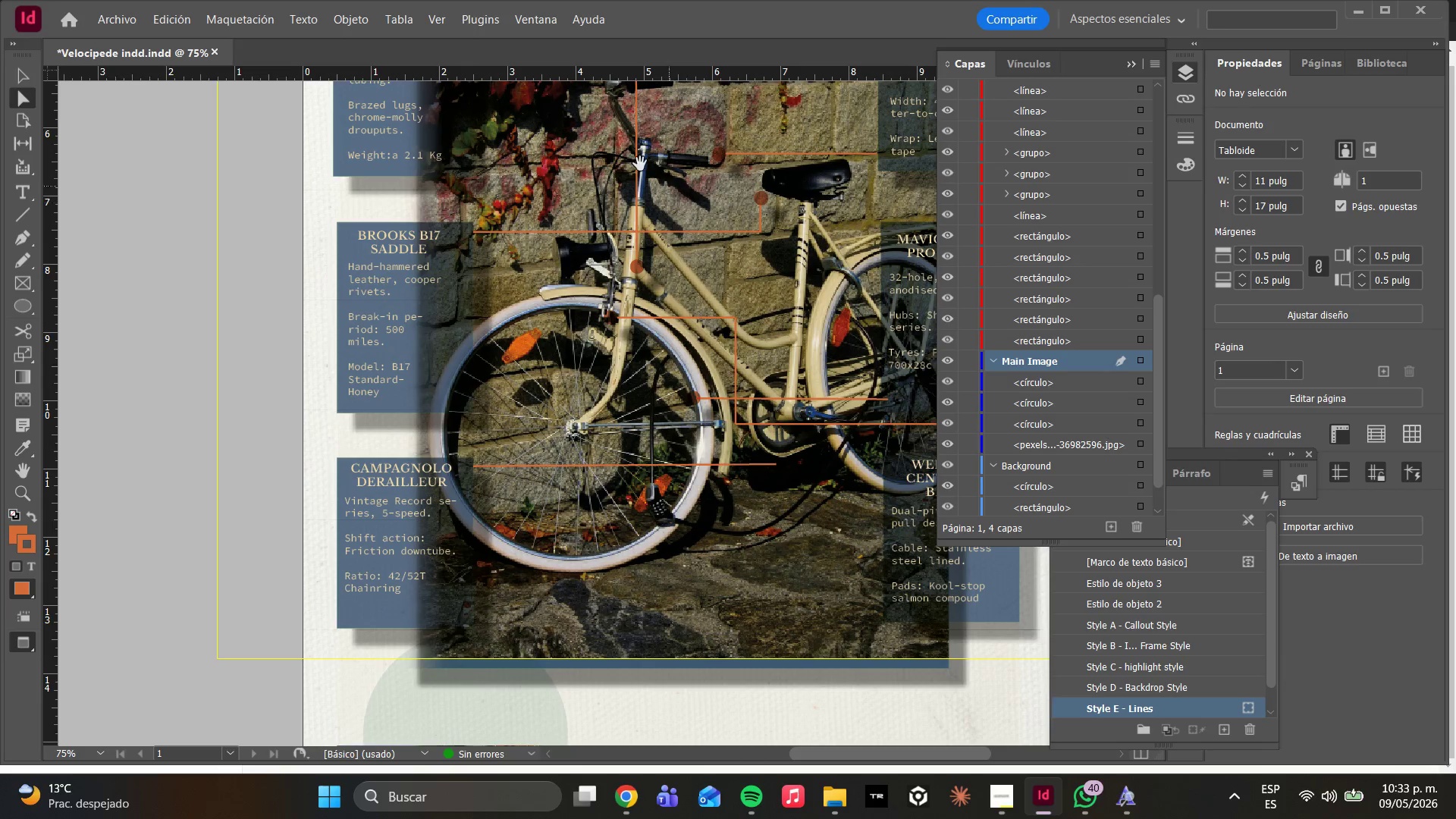 
scroll: coordinate [695, 341], scroll_direction: up, amount: 7.0
 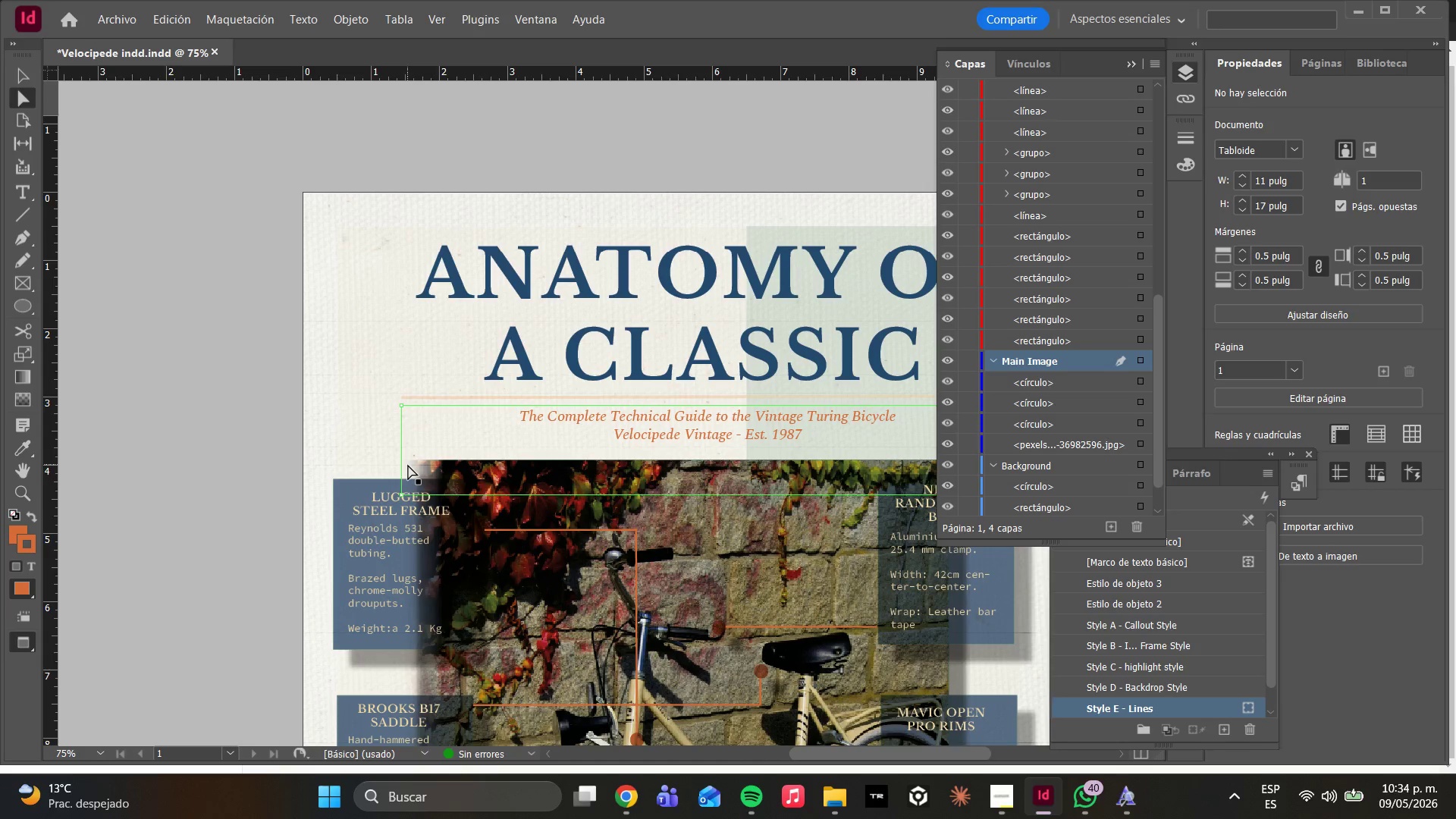 
wait(48.84)
 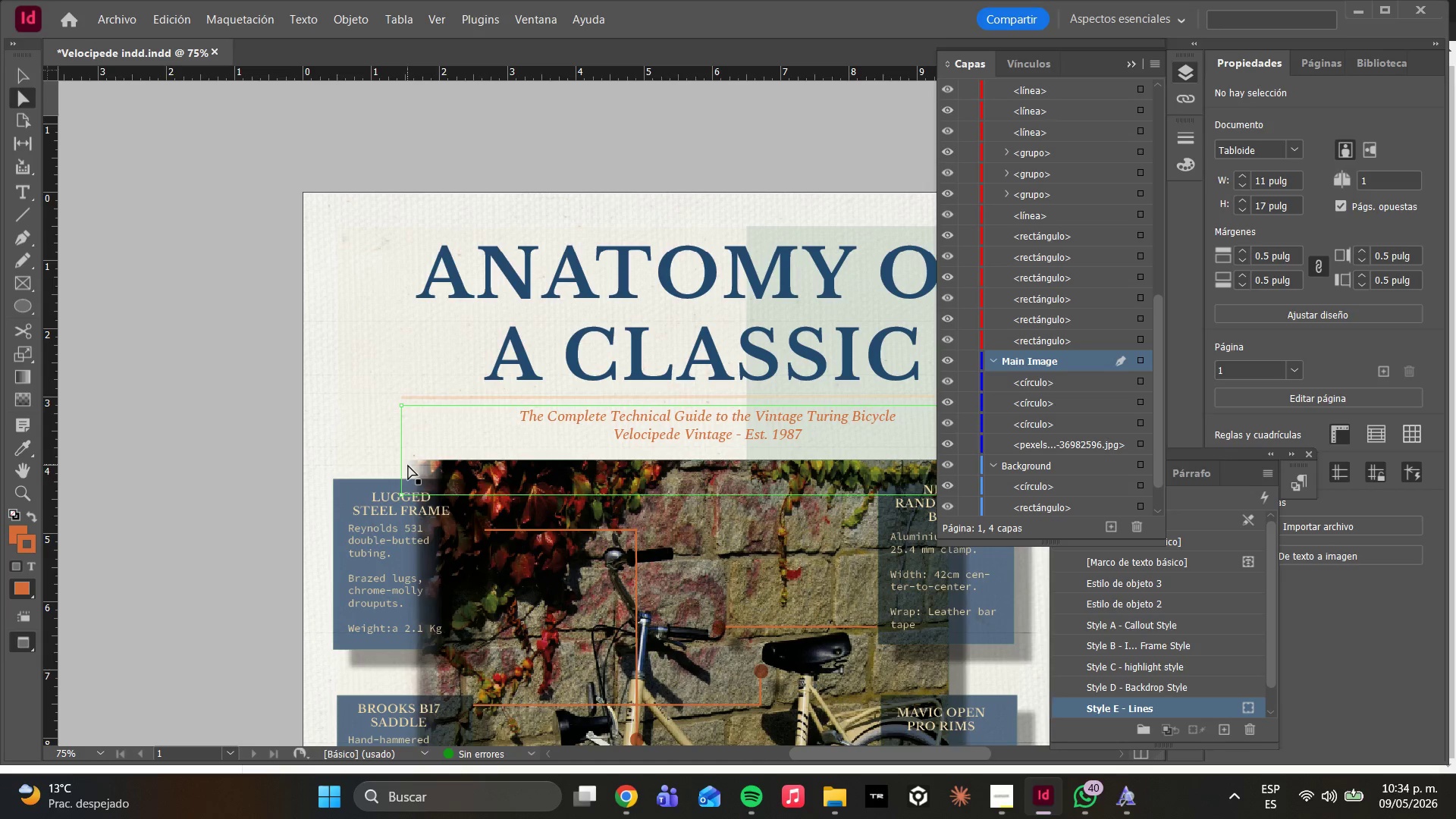 
key(Alt+AltLeft)
 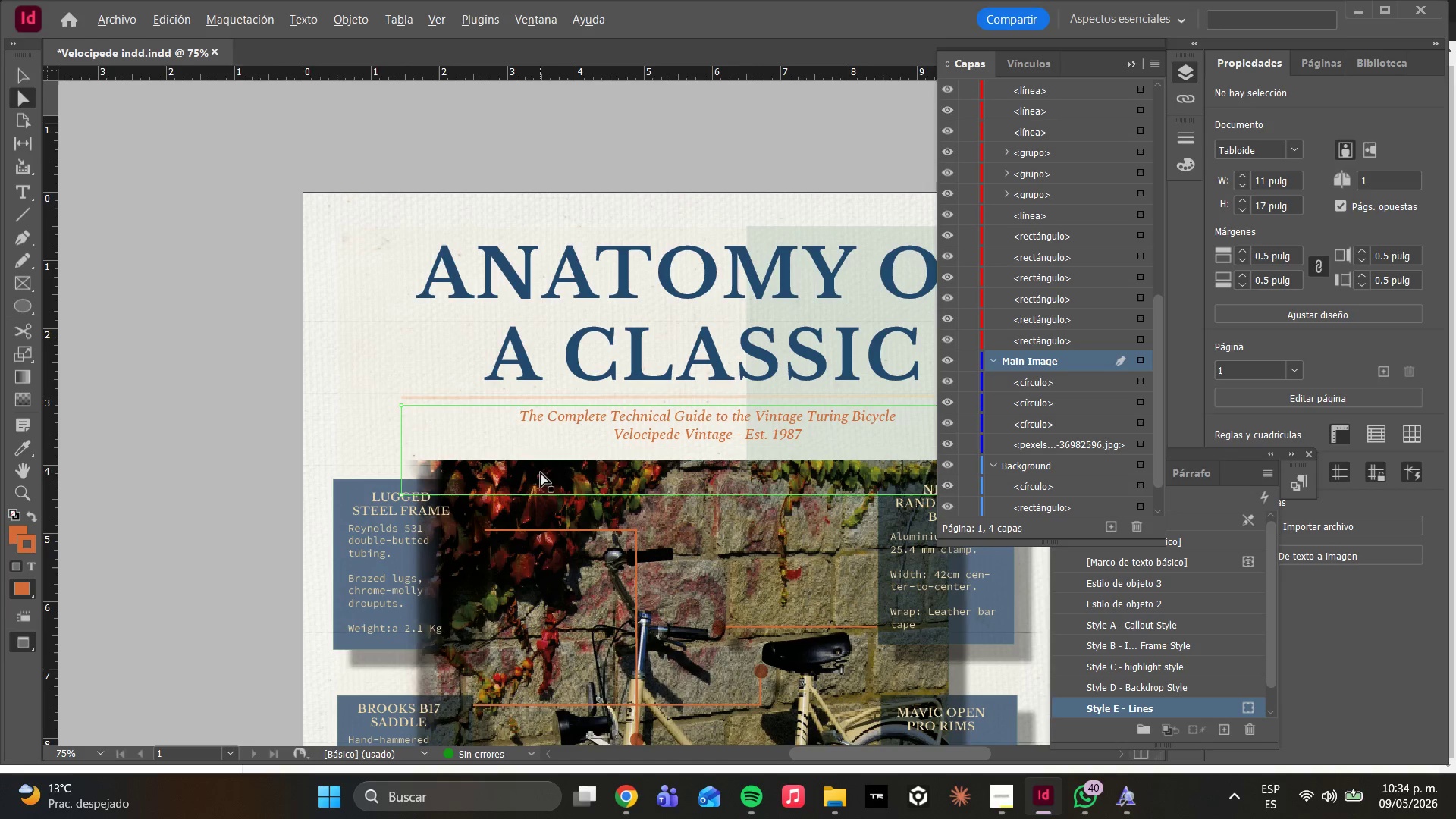 
scroll: coordinate [639, 512], scroll_direction: down, amount: 2.0
 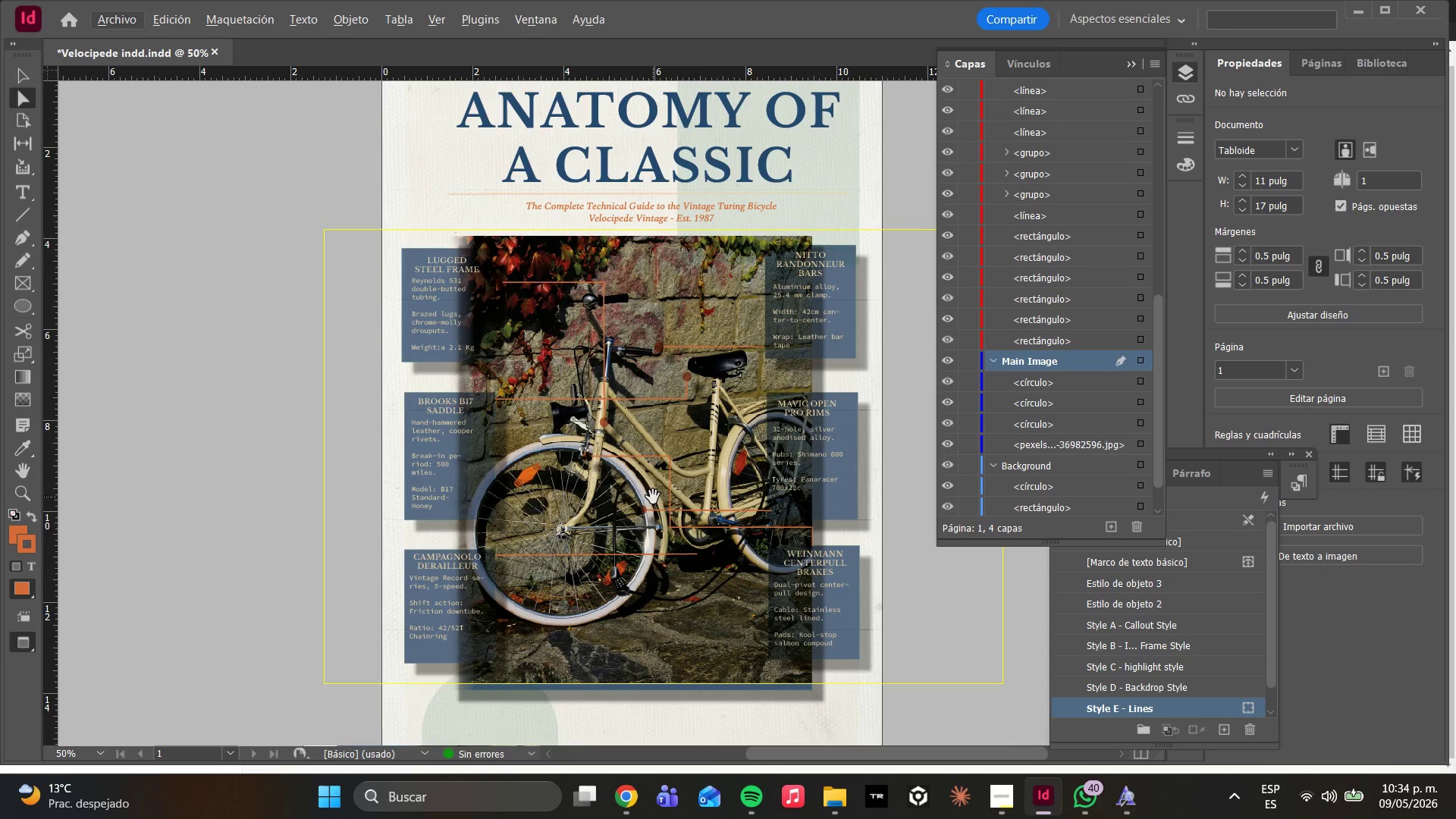 
key(W)
 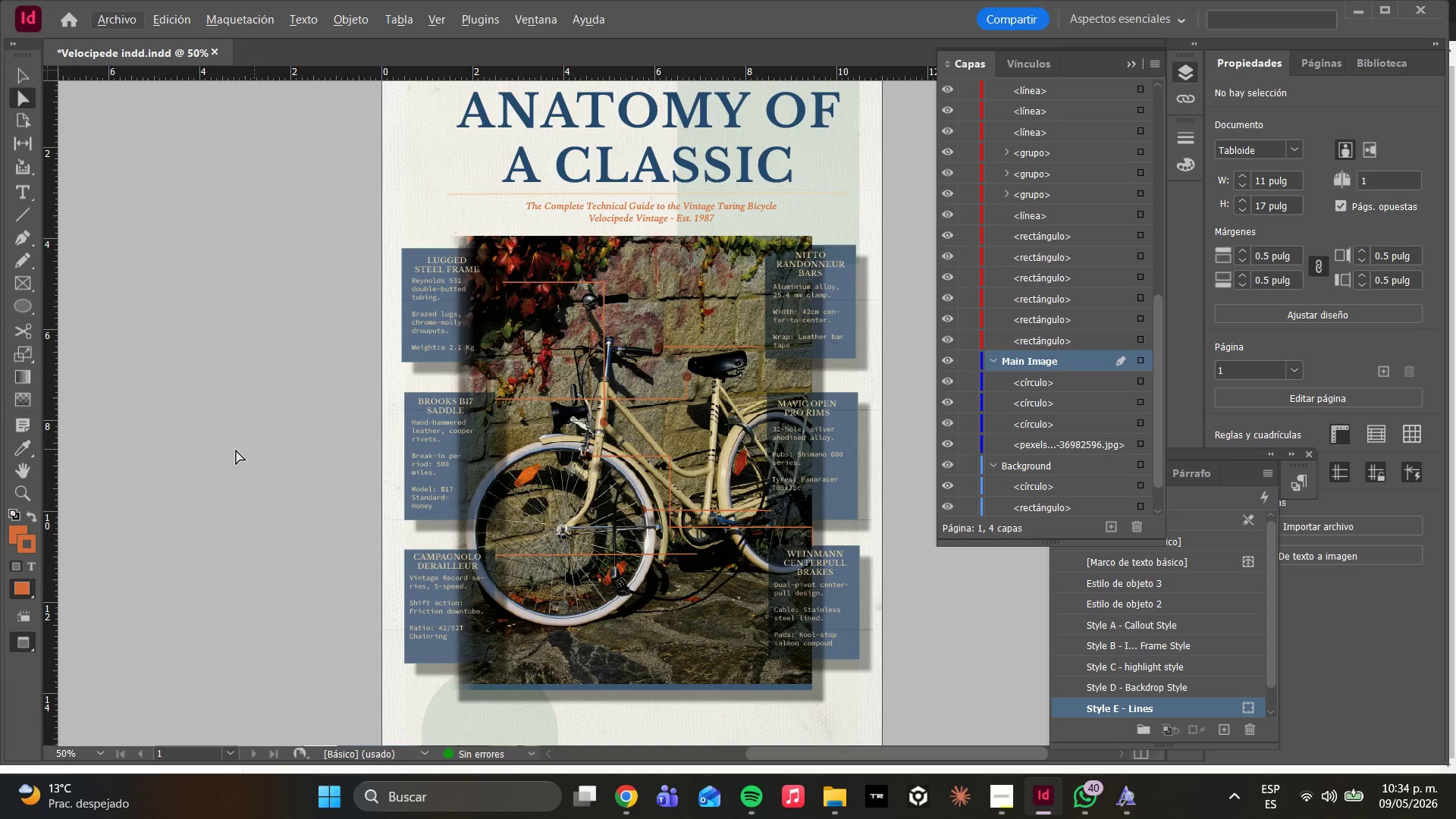 
left_click([161, 451])
 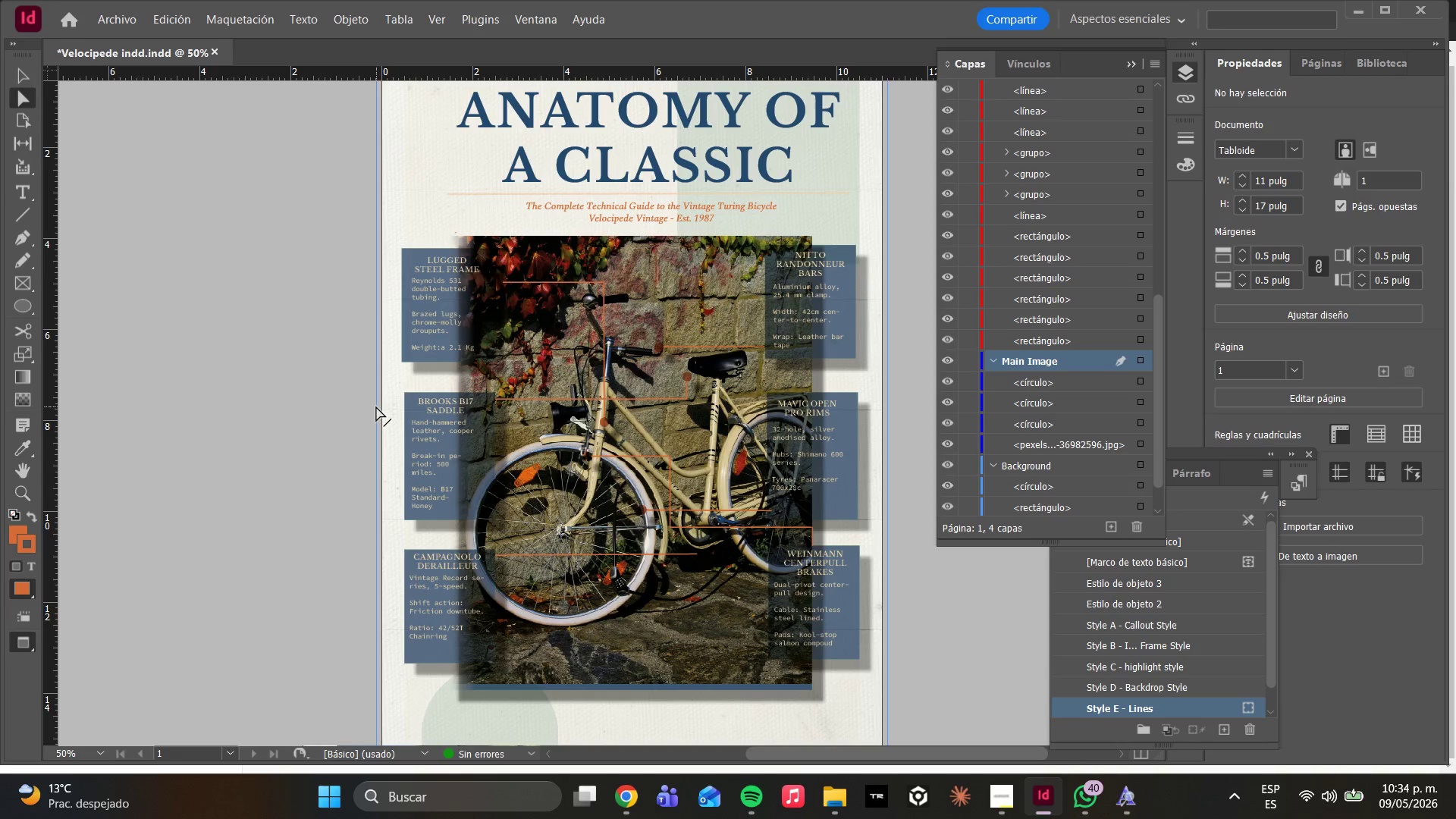 
wait(18.98)
 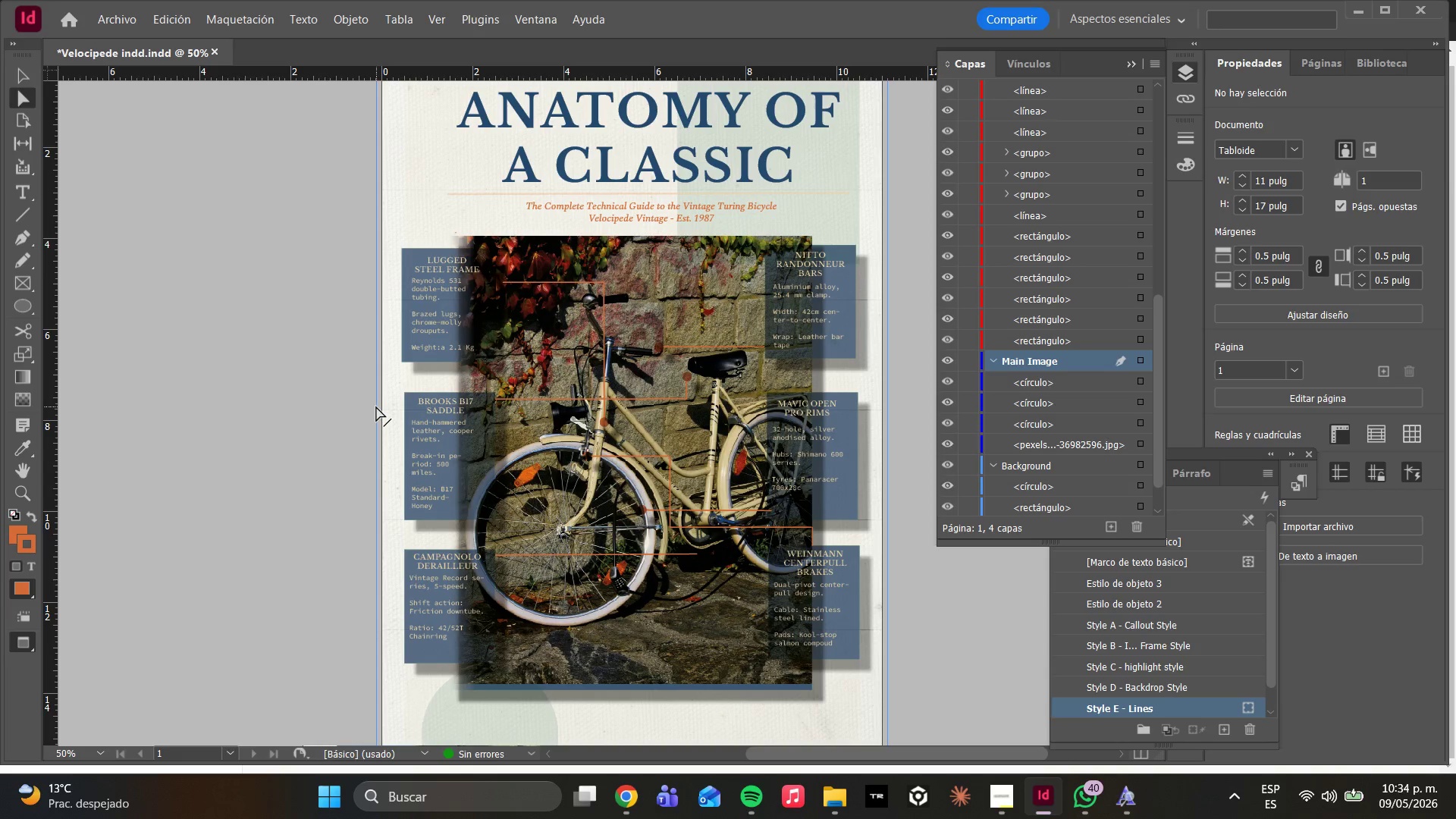 
left_click([1082, 730])
 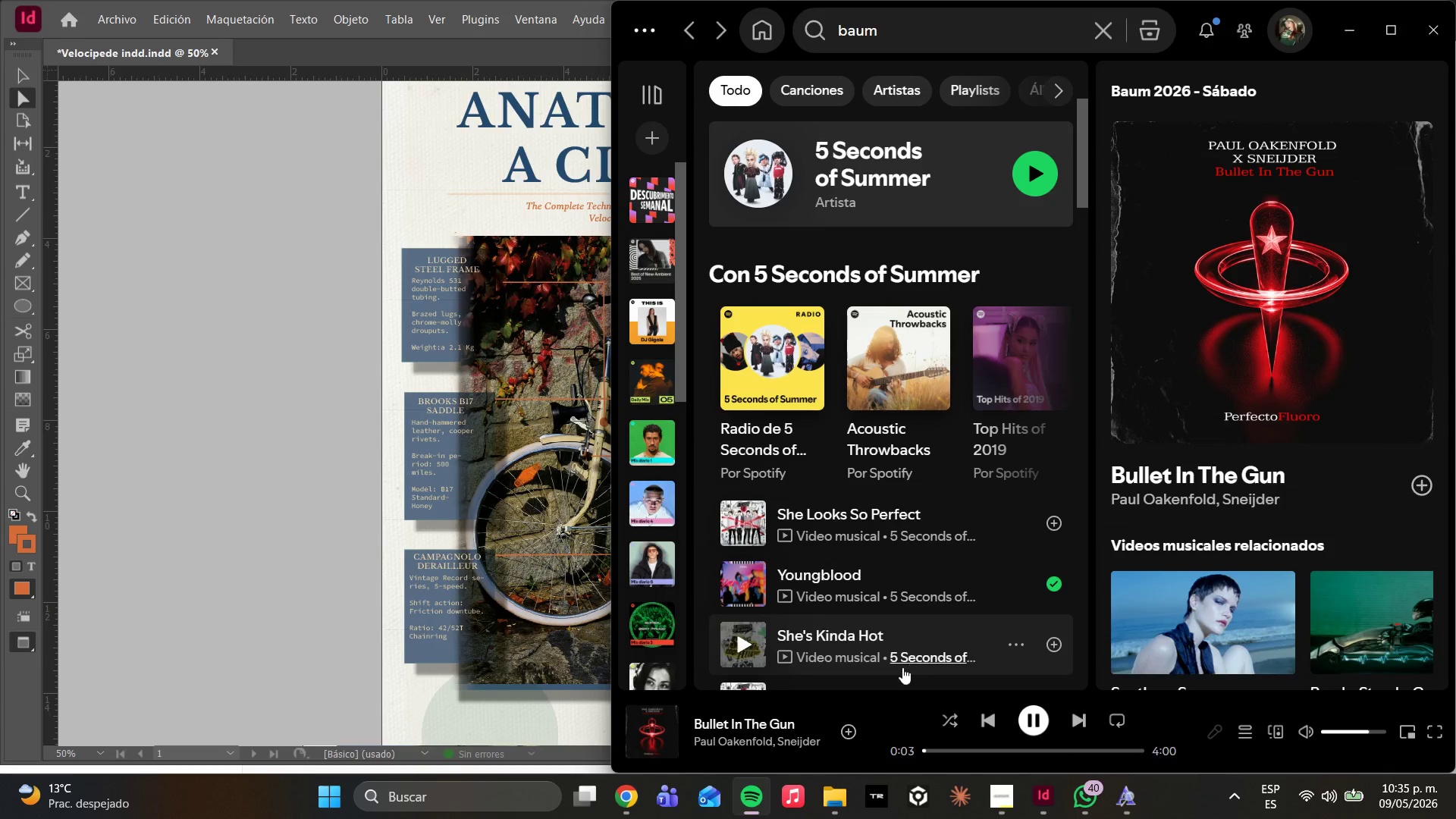 
wait(5.47)
 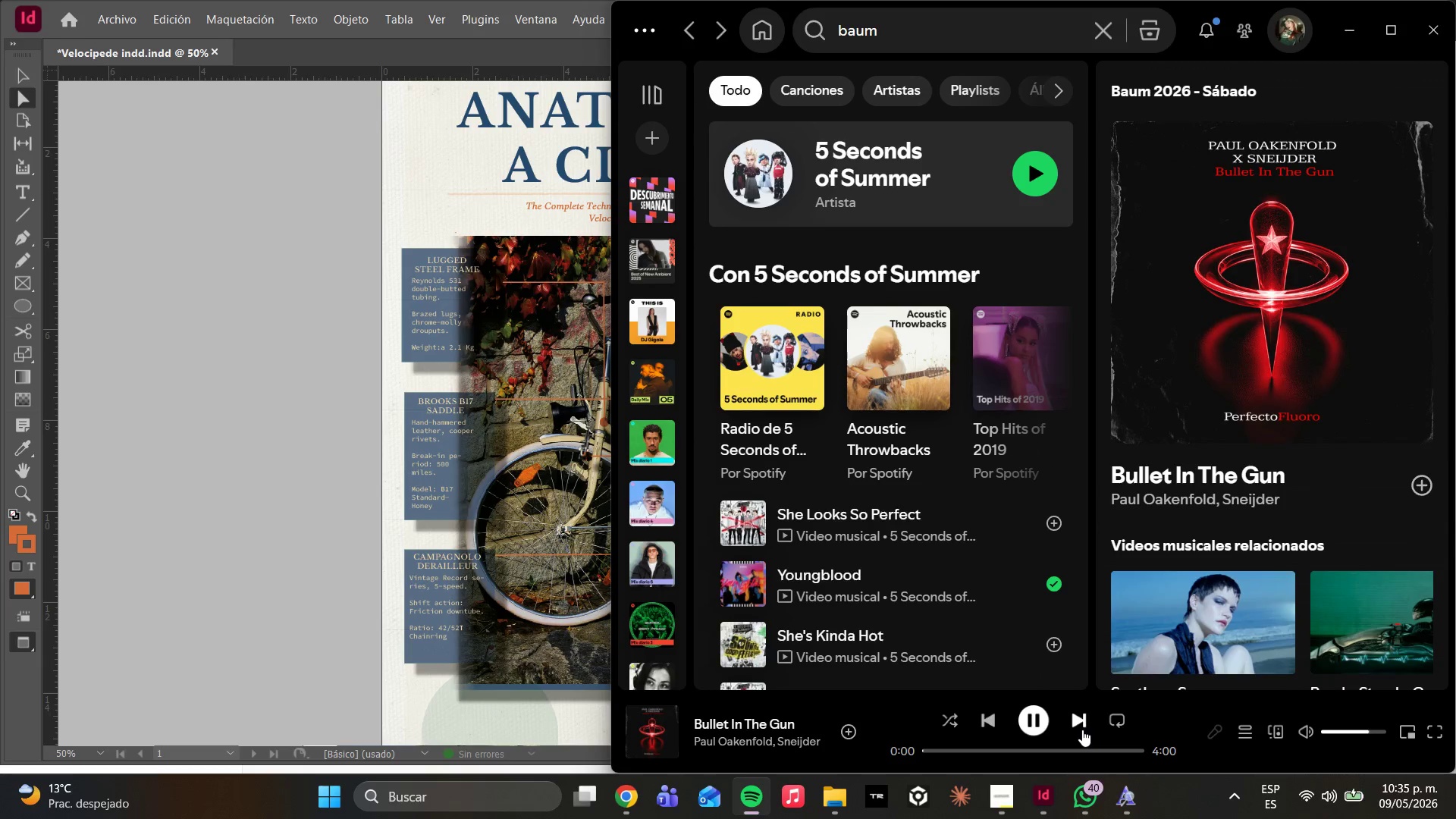 
left_click([507, 489])
 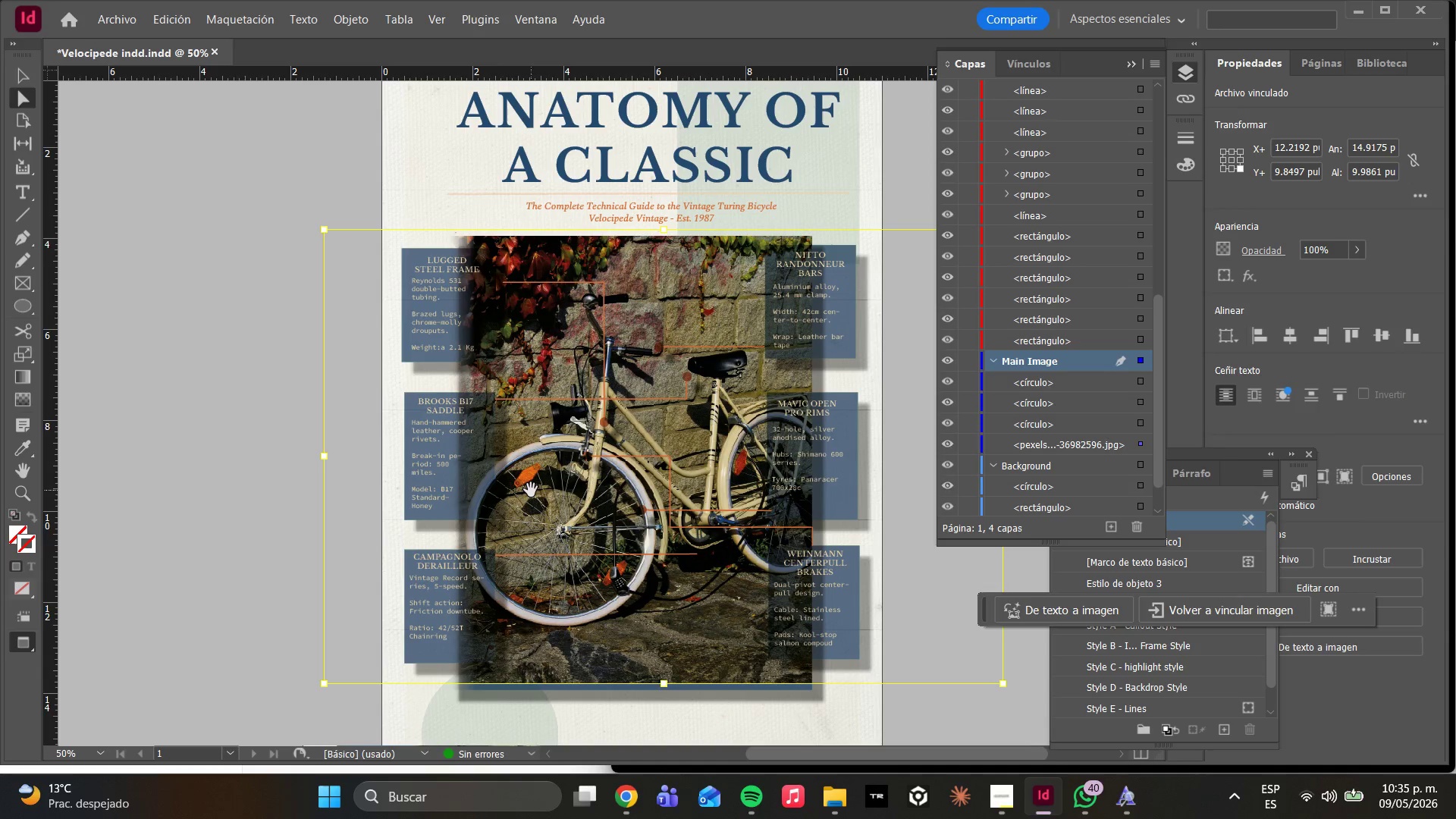 
wait(9.25)
 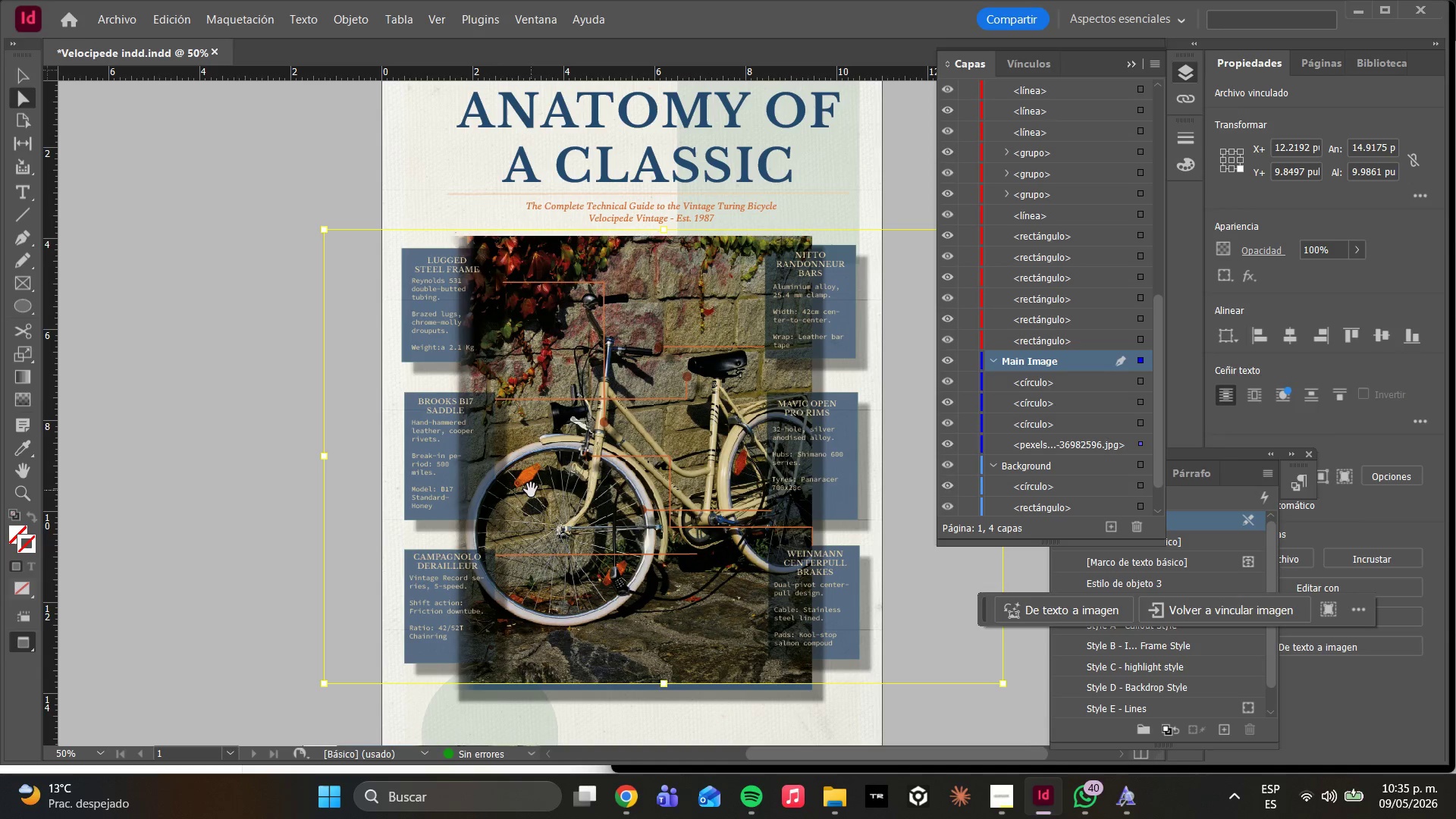 
left_click([531, 490])
 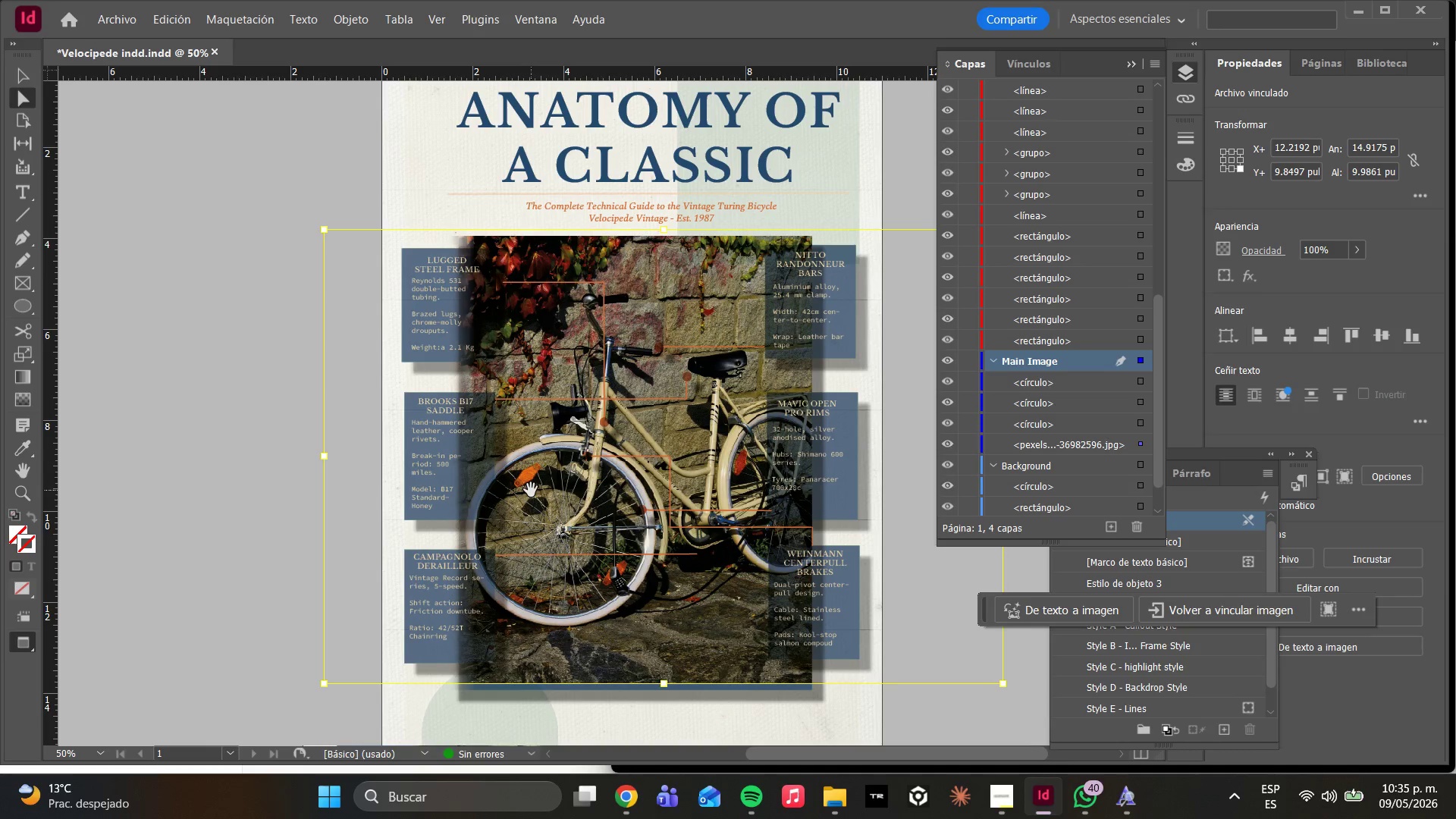 
wait(40.08)
 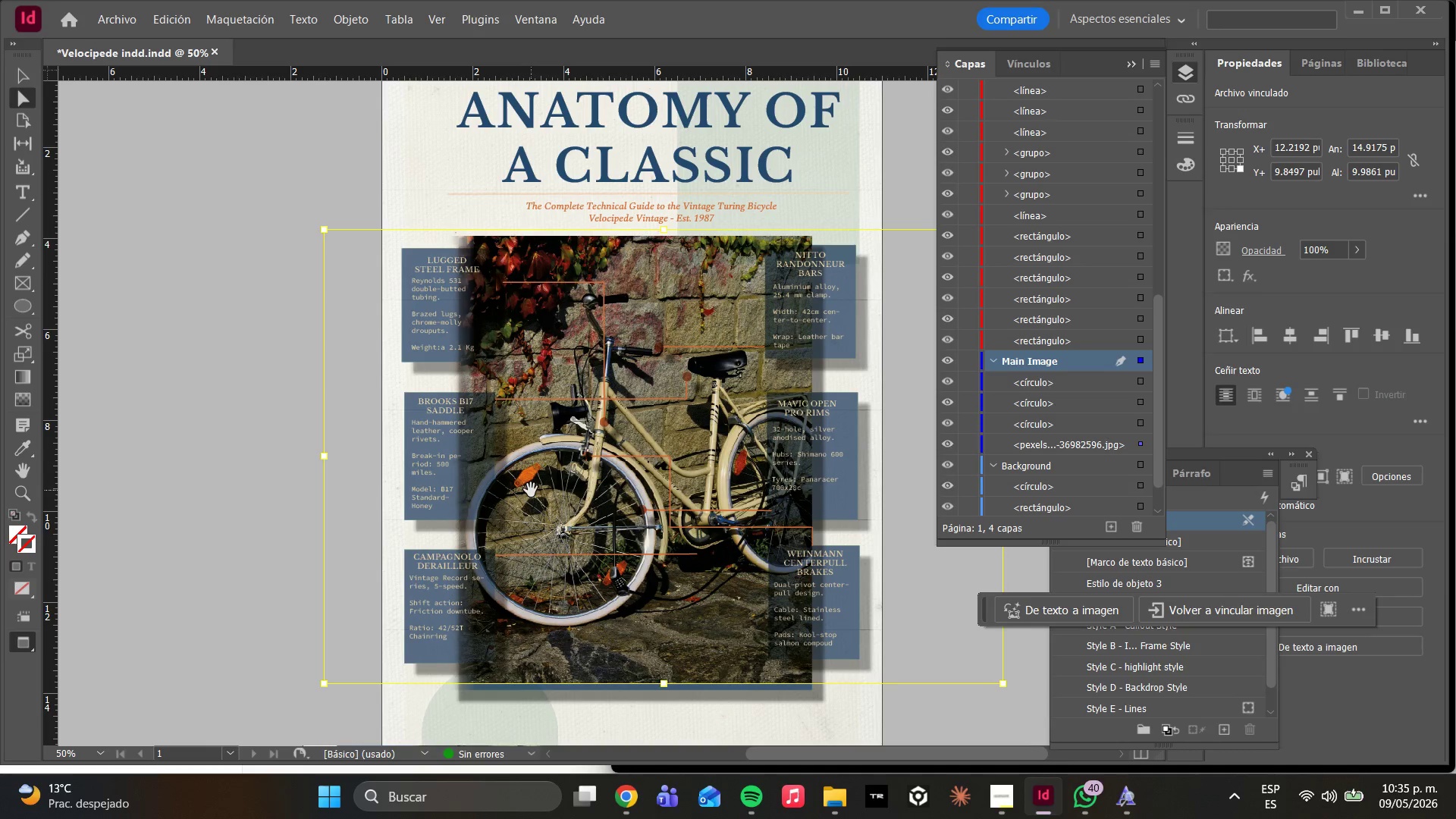 
key(Alt+AltLeft)
 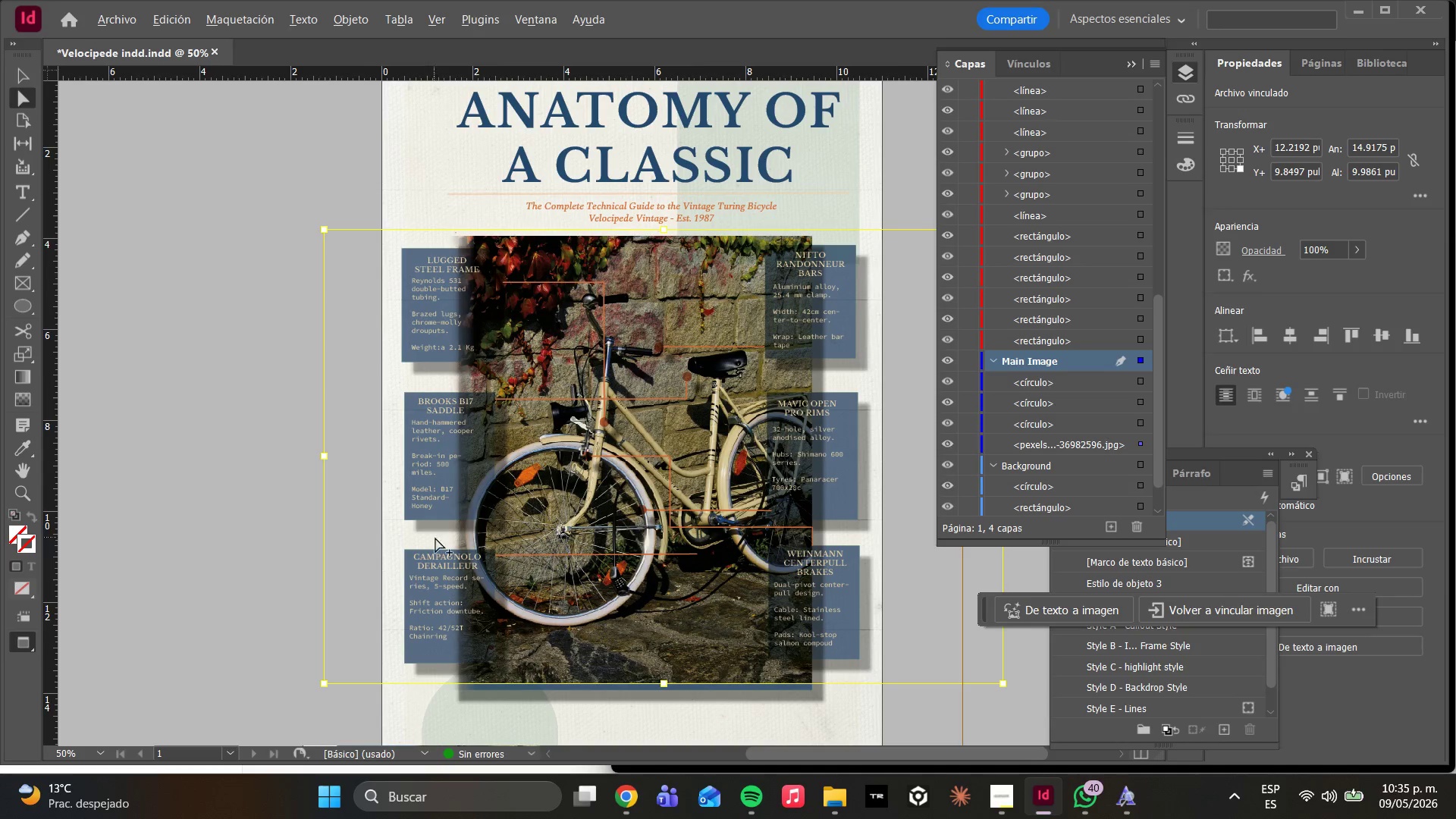 
scroll: coordinate [430, 529], scroll_direction: up, amount: 1.0
 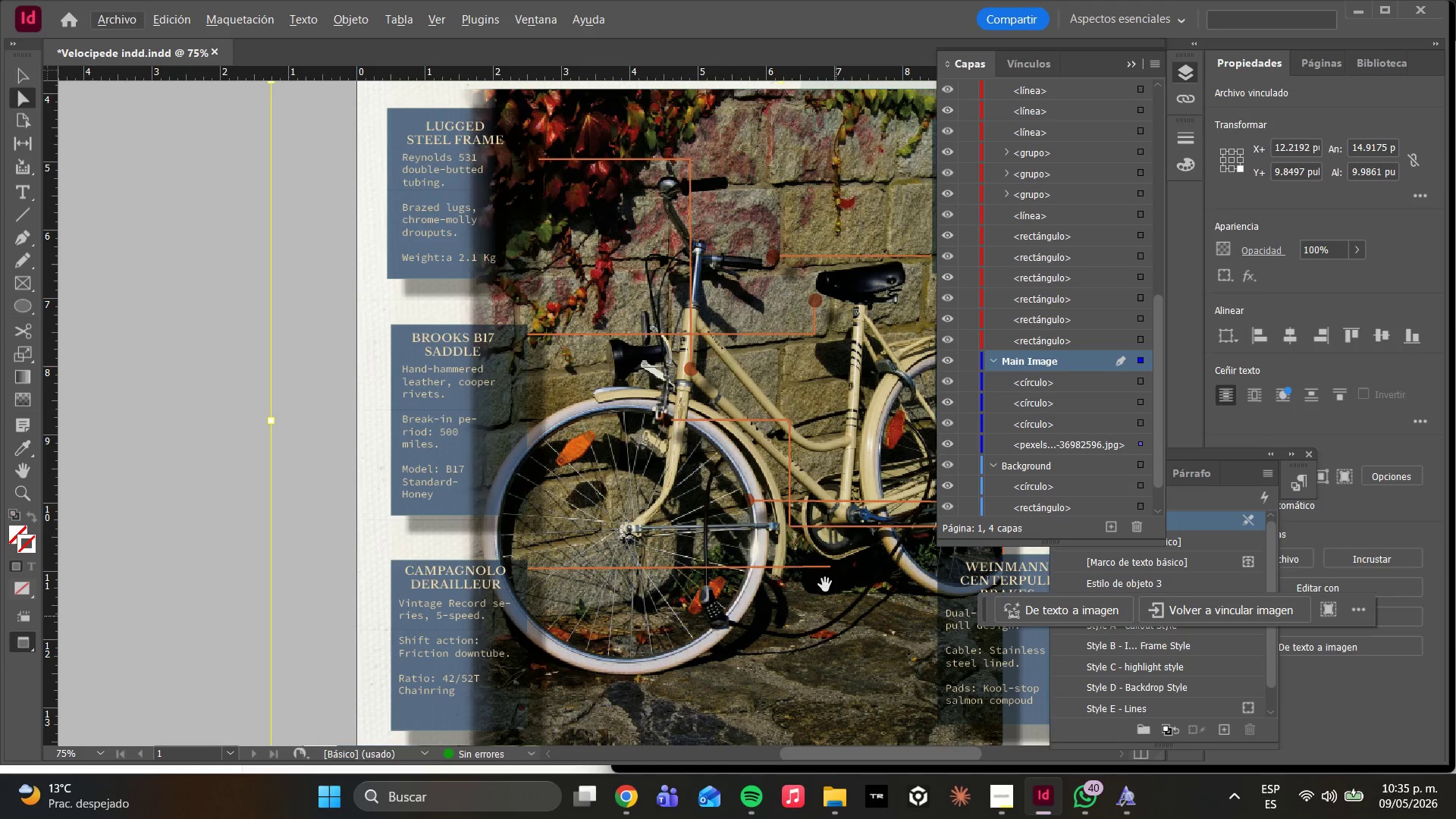 
left_click_drag(start_coordinate=[811, 758], to_coordinate=[836, 758])
 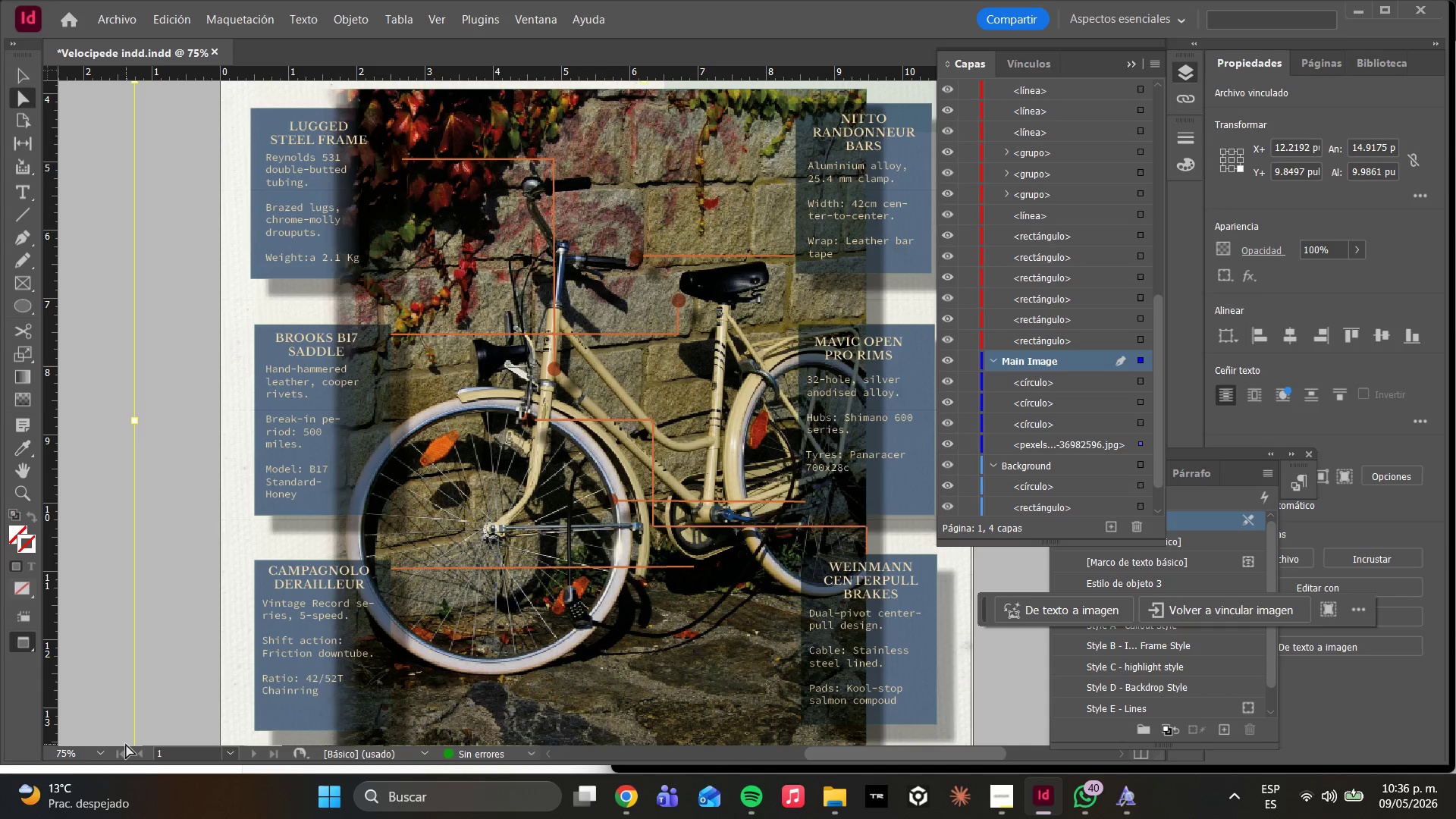 
wait(15.0)
 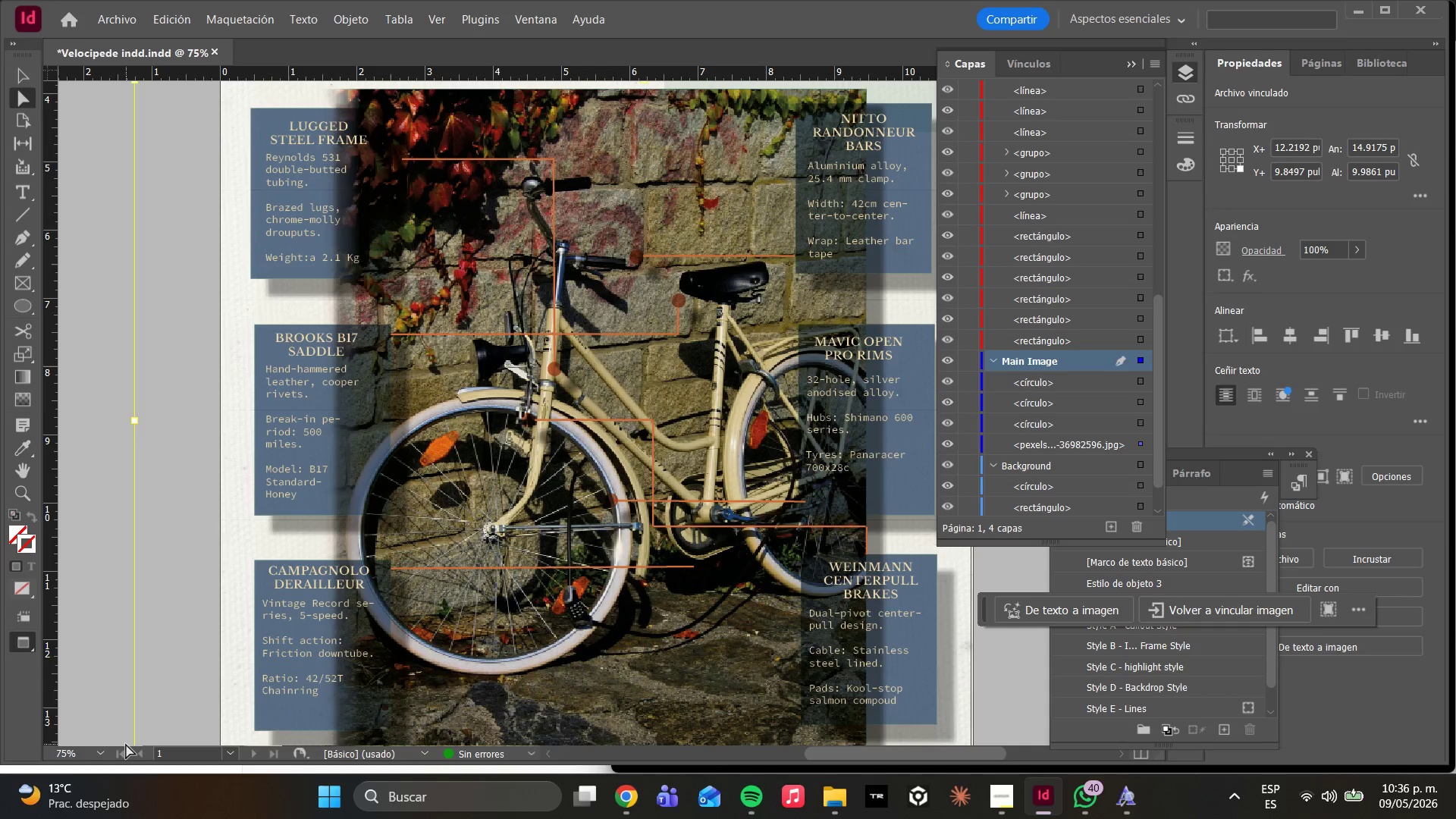 
scroll: coordinate [1064, 414], scroll_direction: down, amount: 3.0
 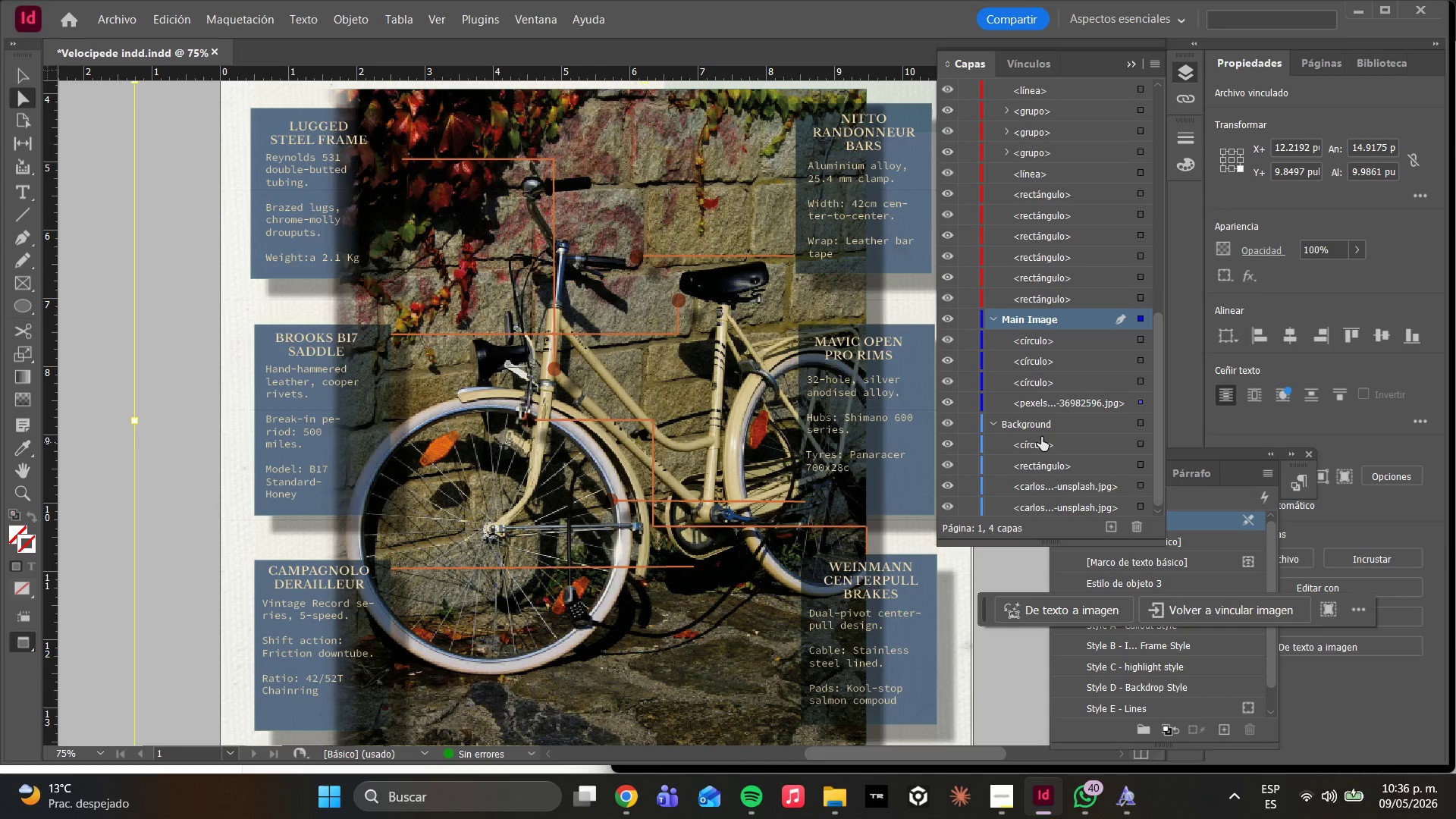 
left_click([1035, 428])
 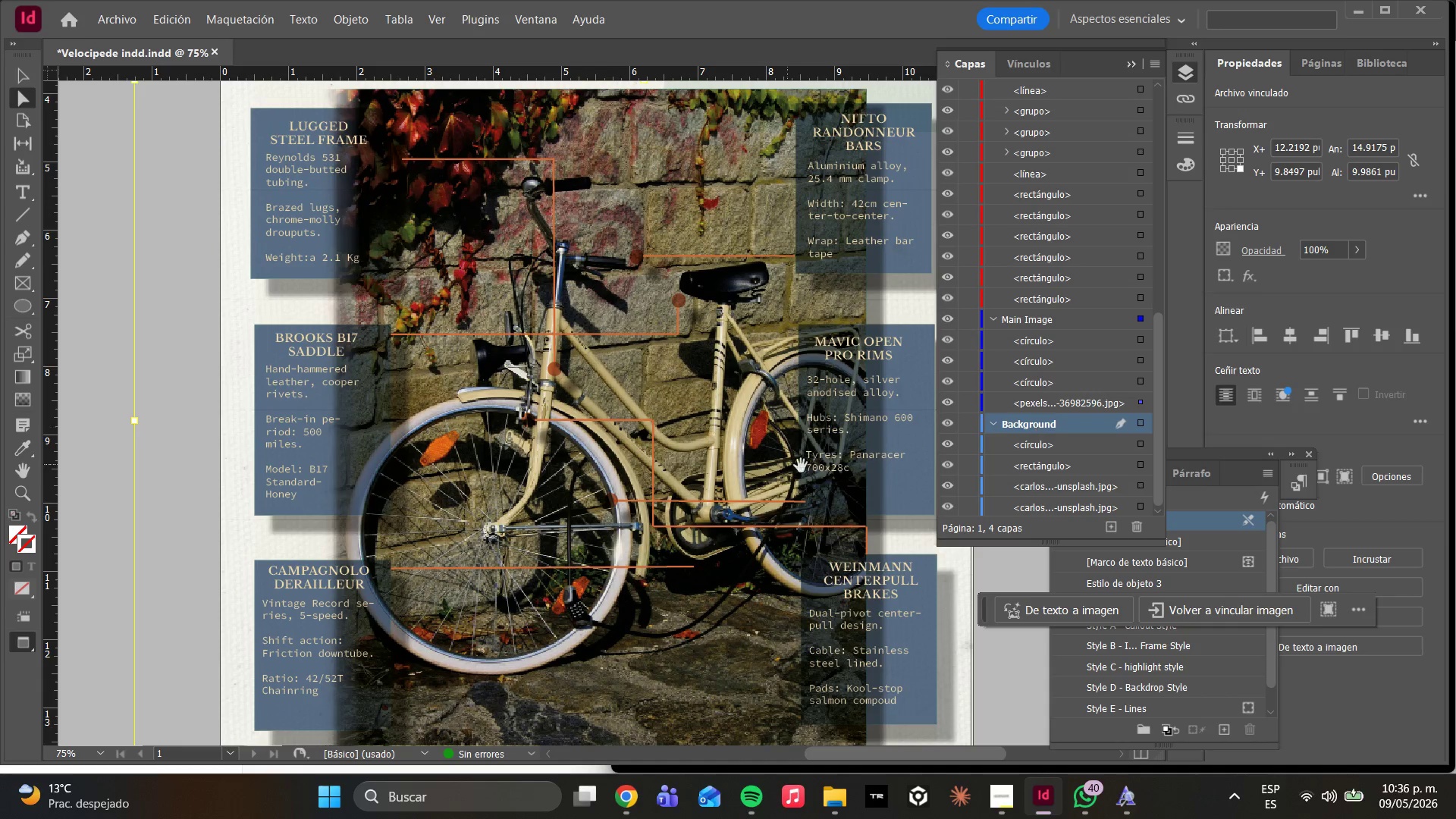 
scroll: coordinate [651, 479], scroll_direction: down, amount: 8.0
 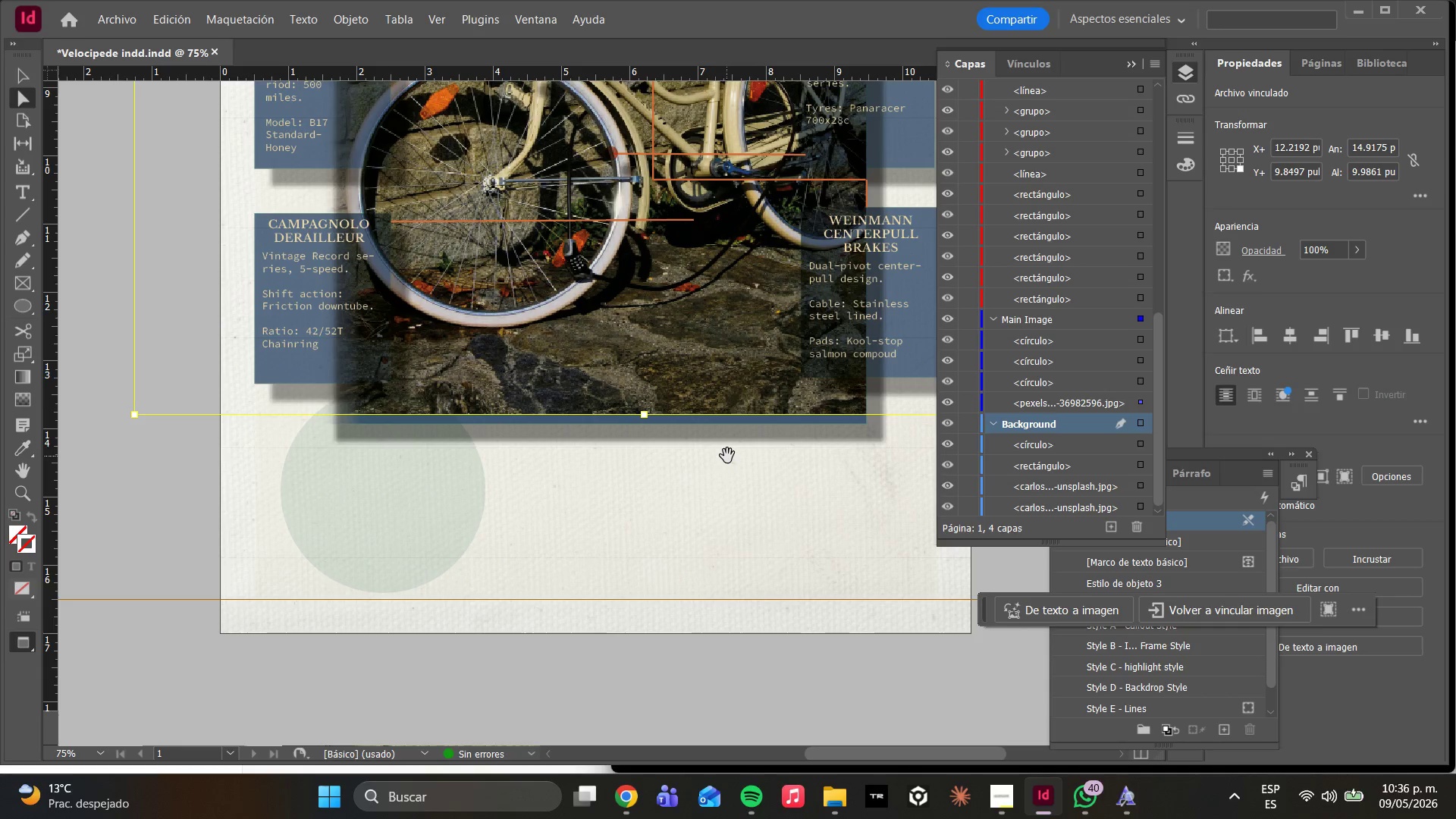 
key(W)
 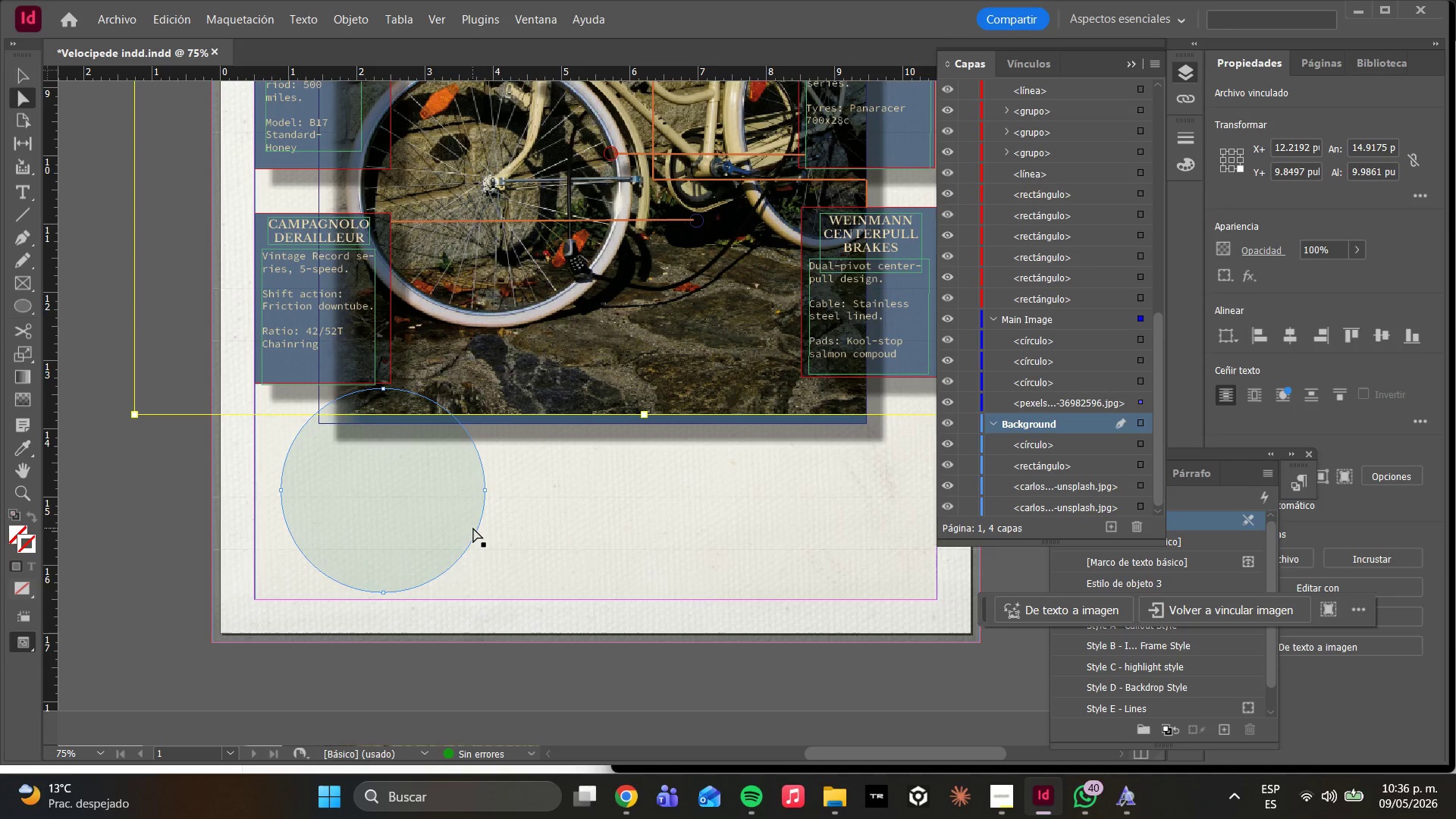 
wait(8.72)
 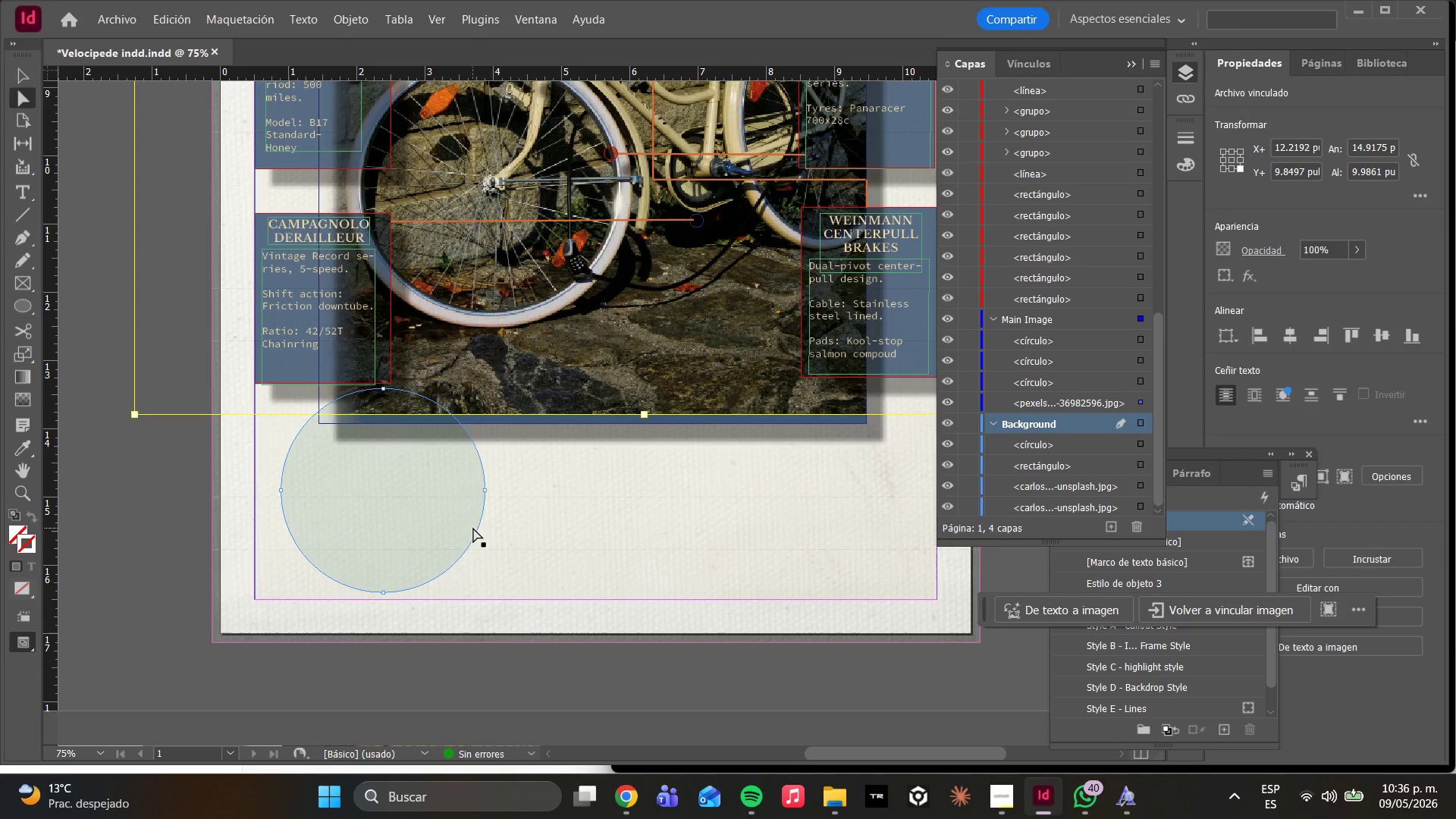 
key(M)
 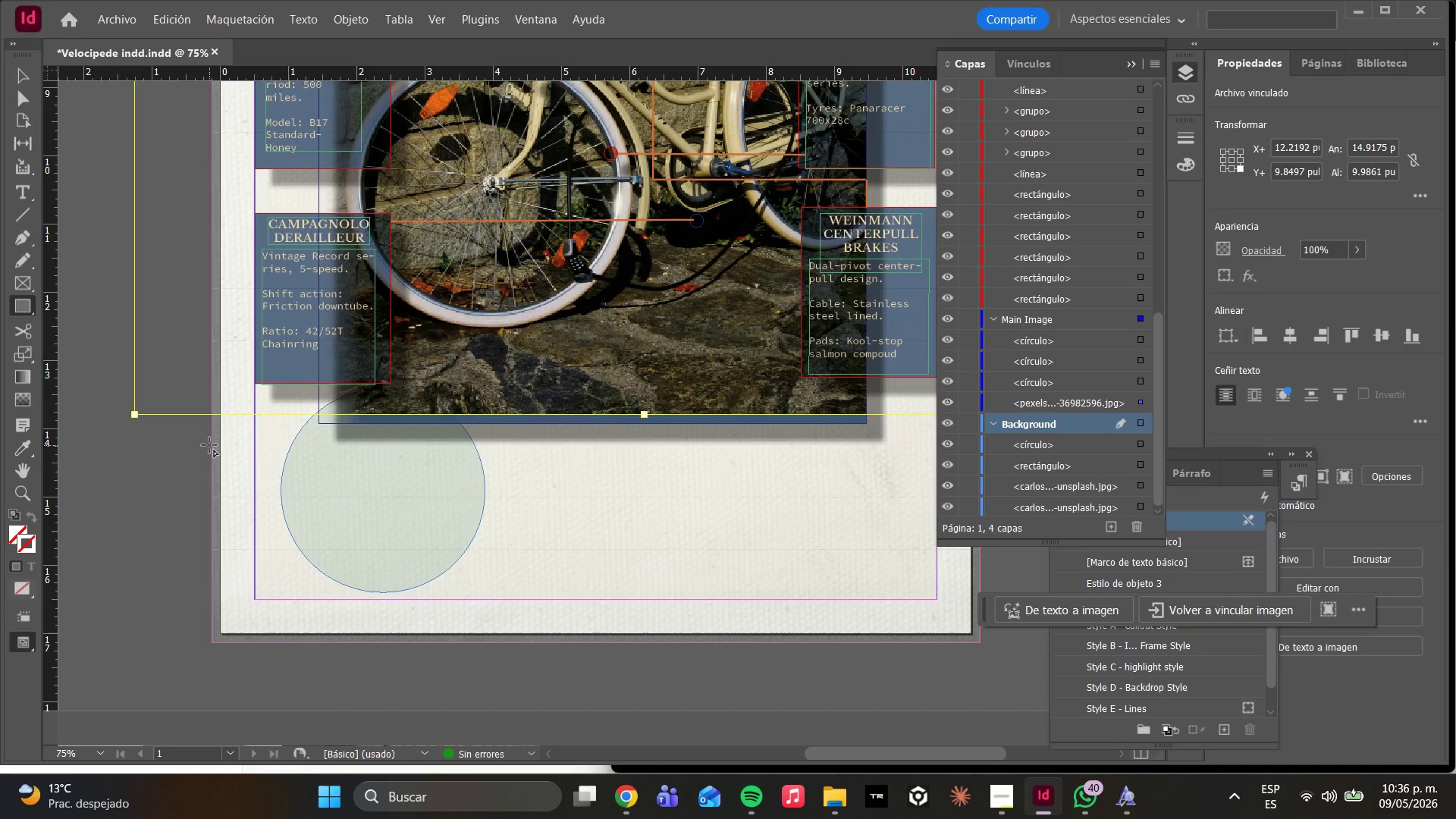 
left_click_drag(start_coordinate=[210, 443], to_coordinate=[977, 644])
 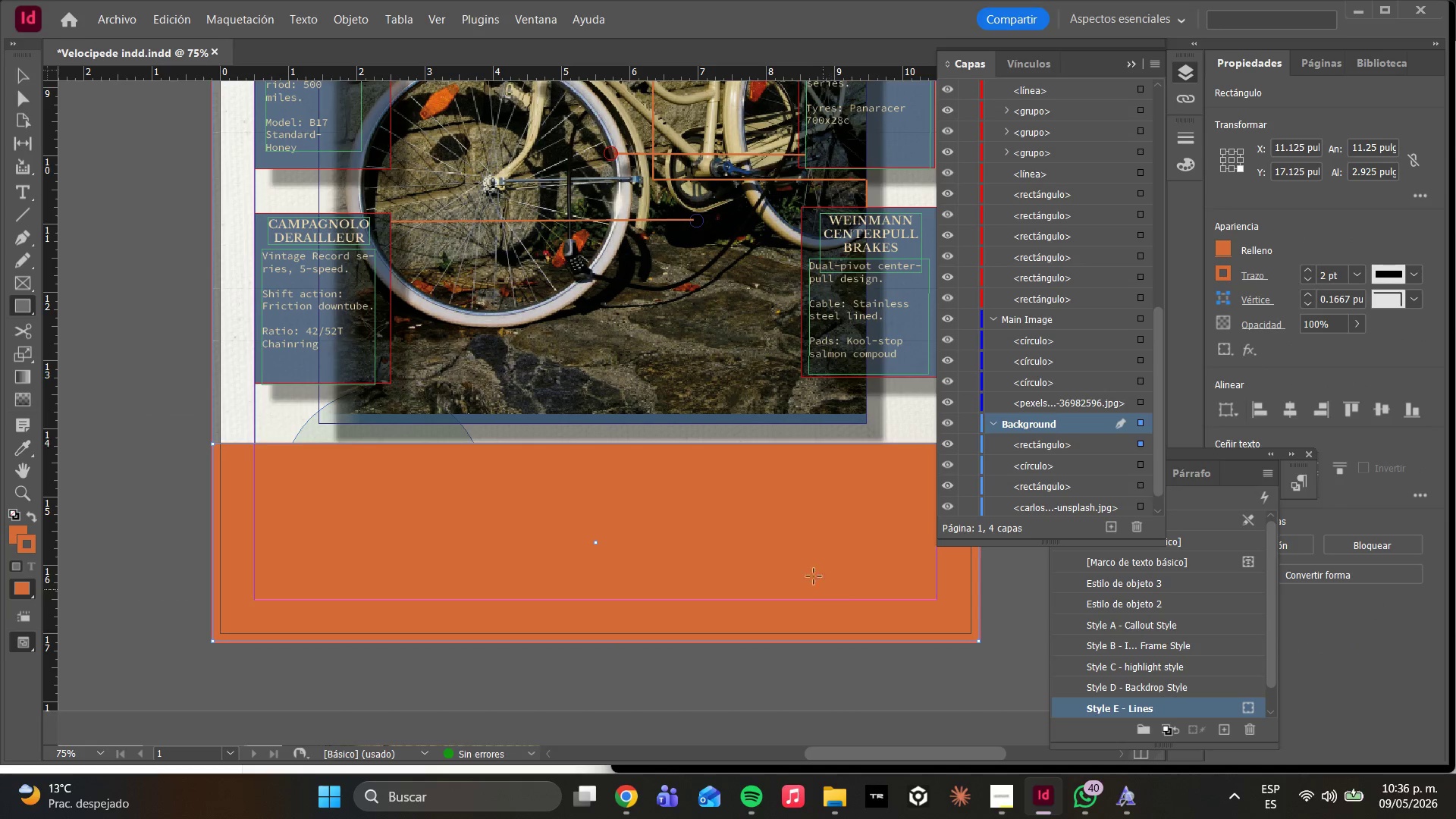 
scroll: coordinate [817, 382], scroll_direction: down, amount: 2.0
 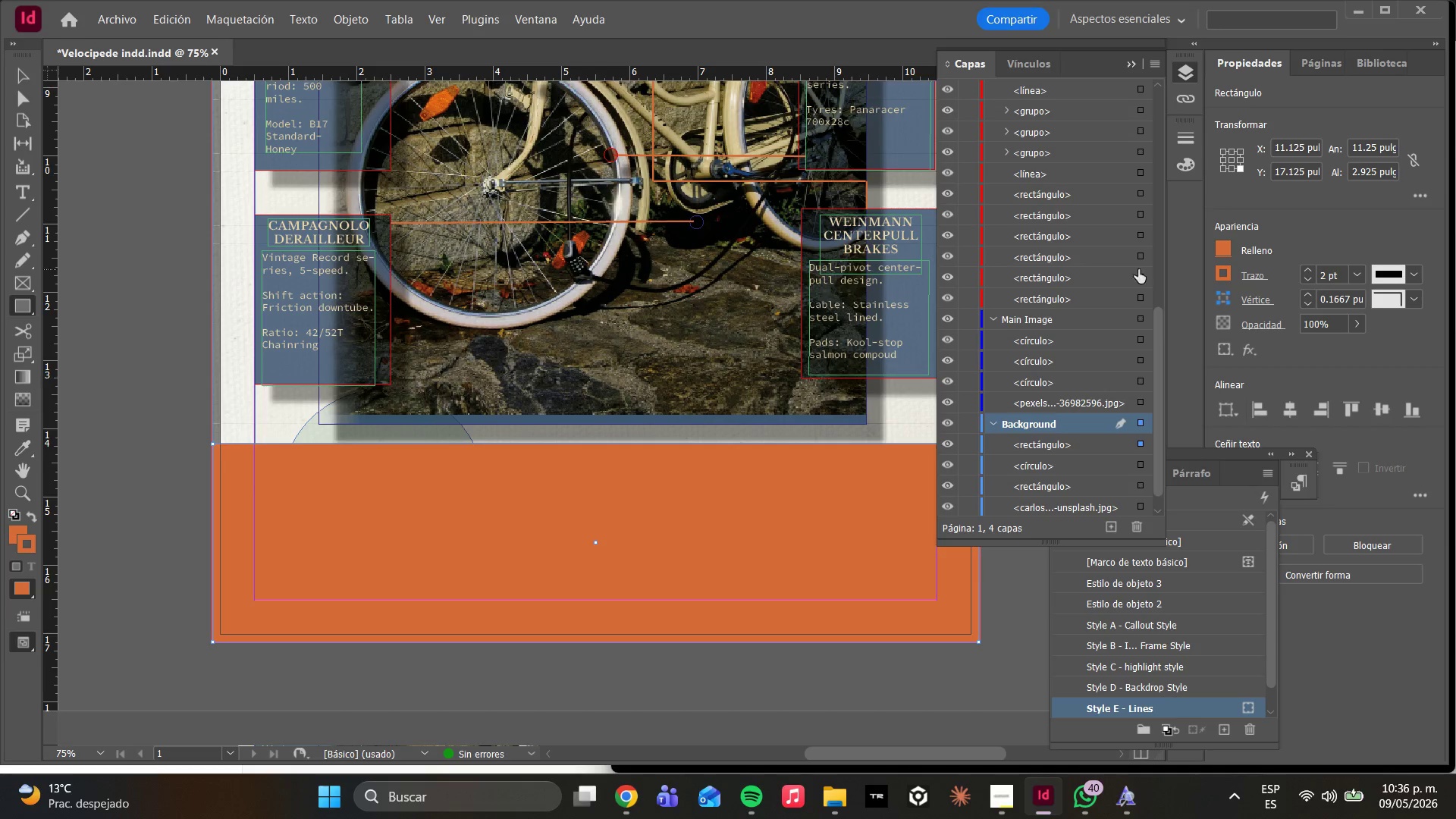 
left_click([1228, 243])
 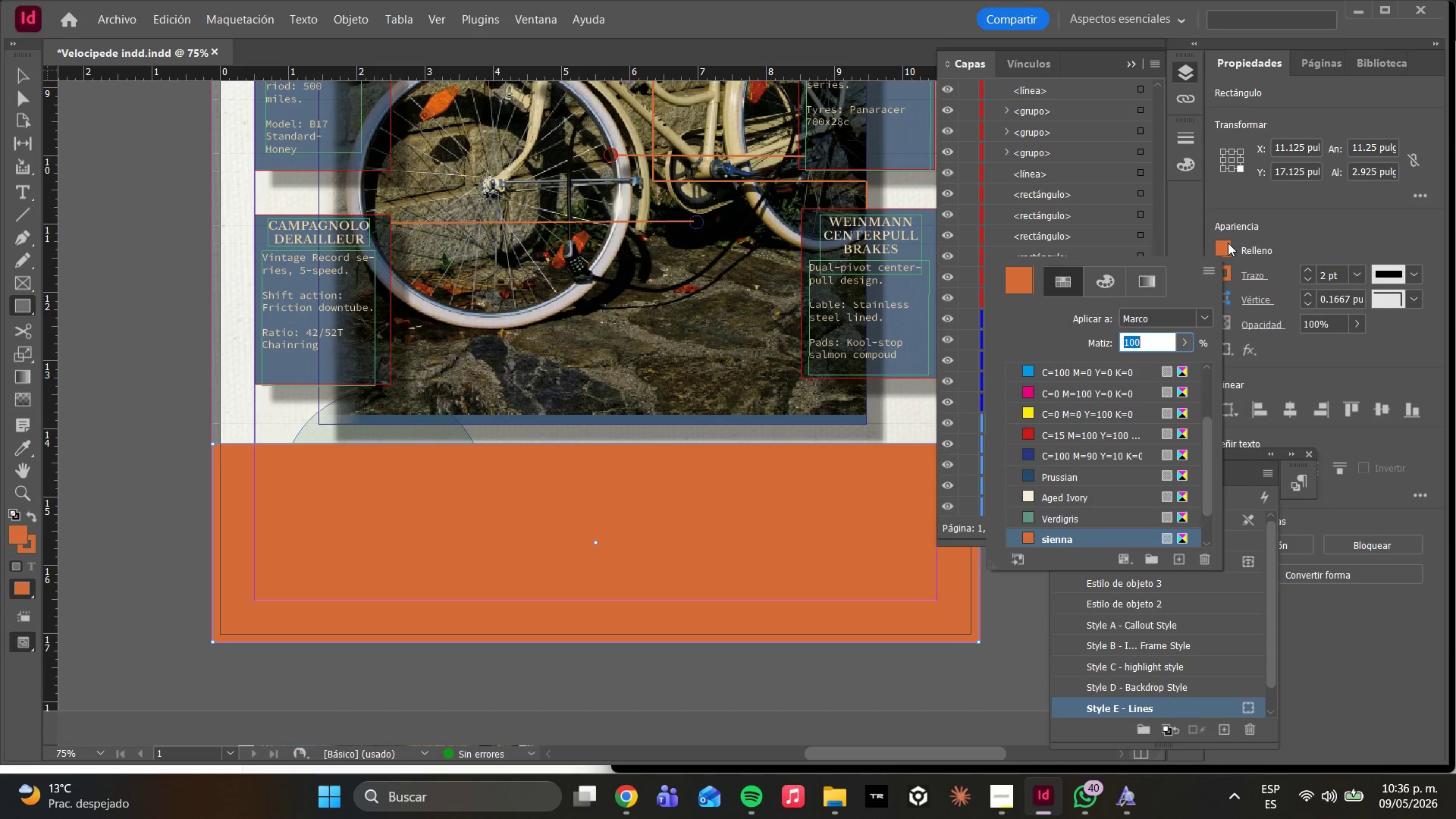 
left_click([1228, 243])
 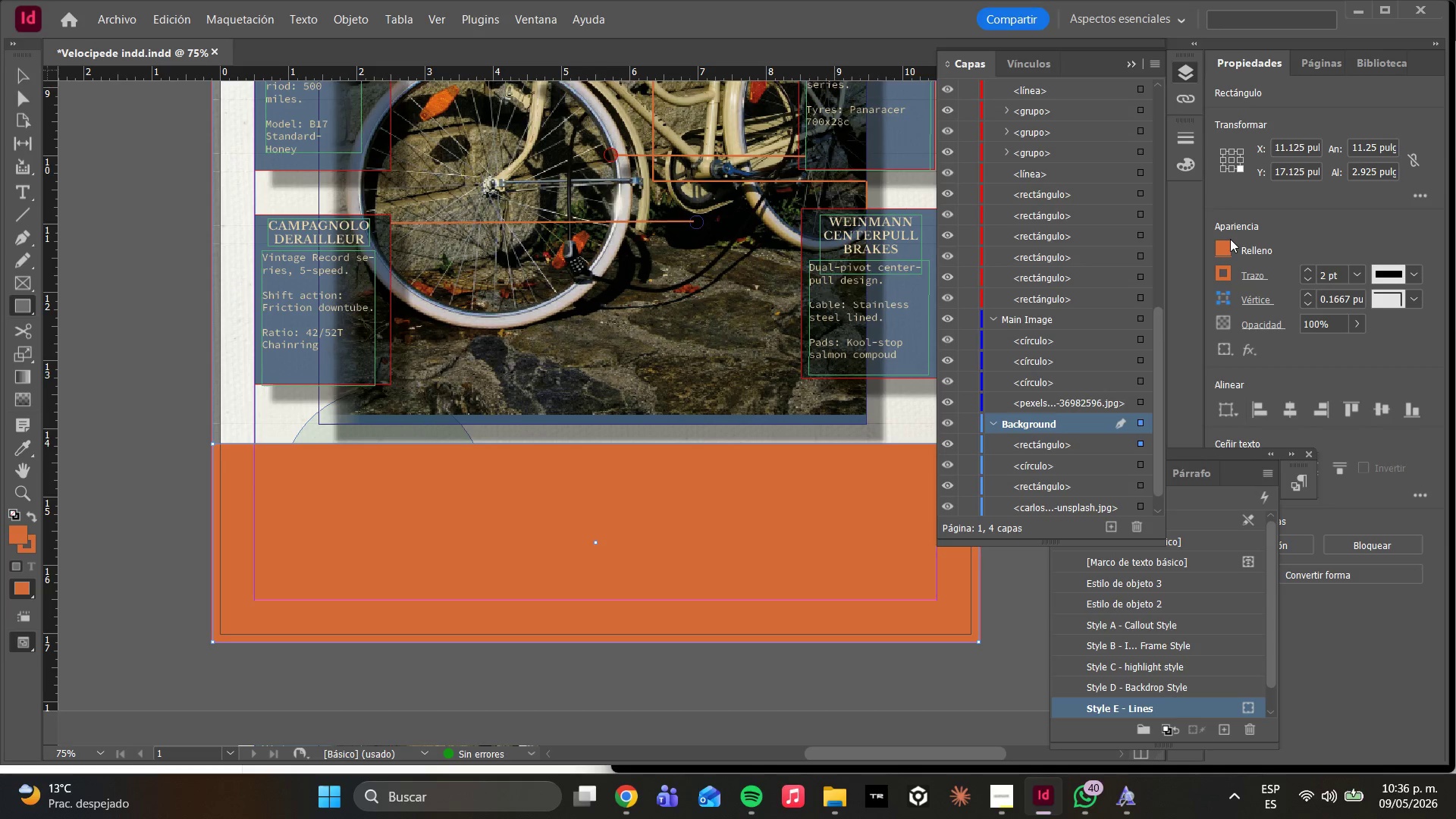 
left_click([1222, 245])
 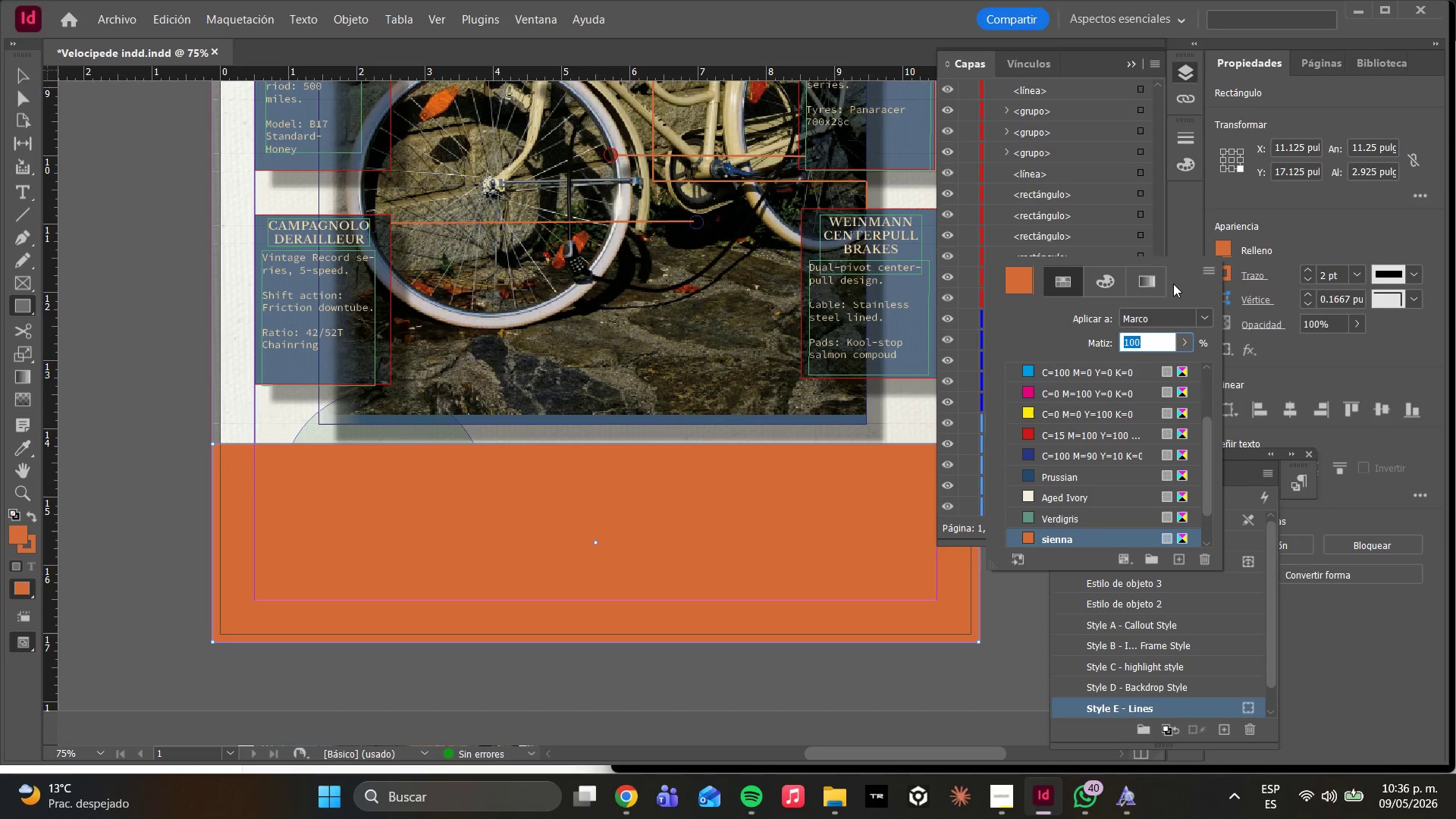 
left_click([1082, 474])
 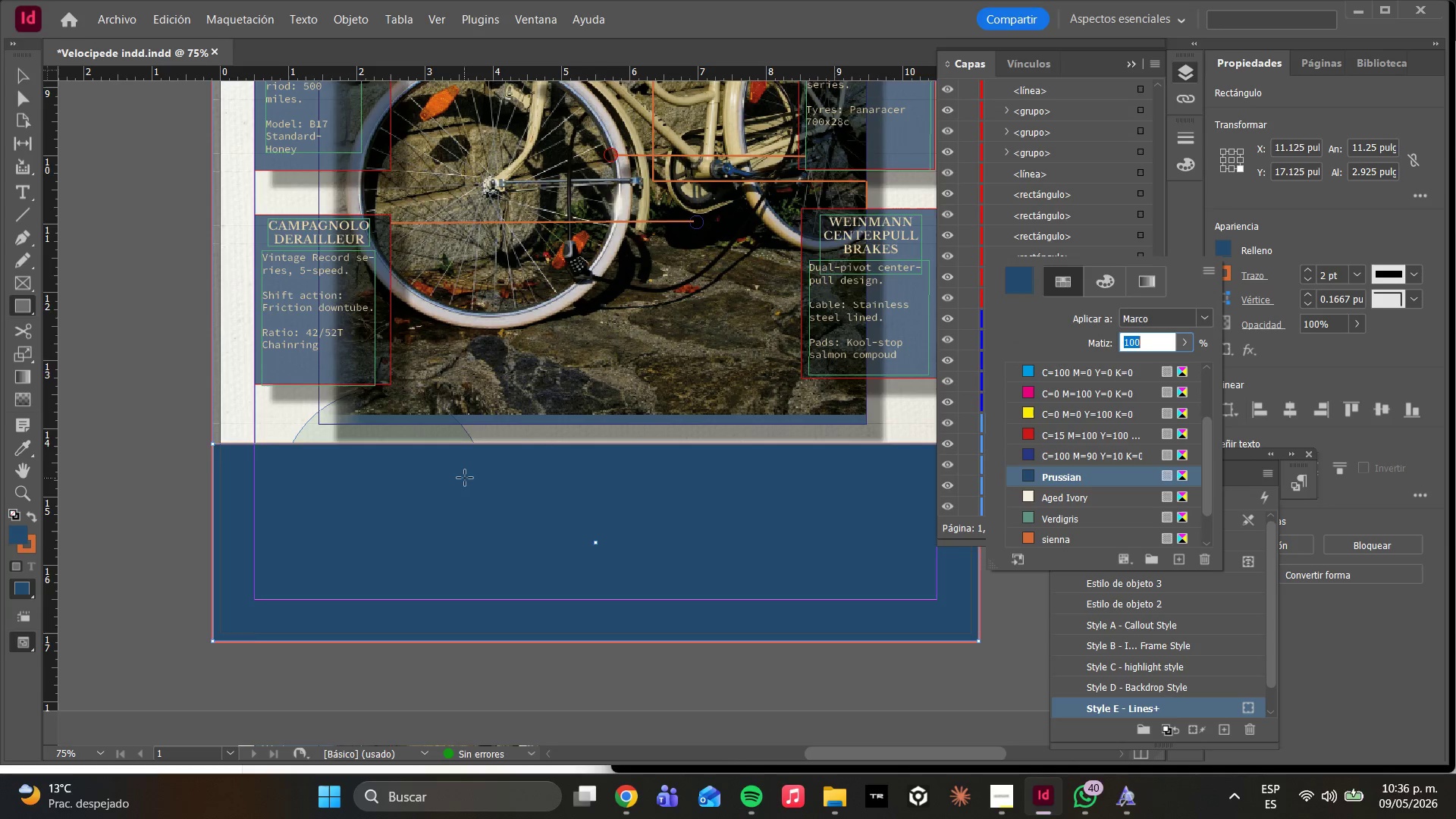 
scroll: coordinate [507, 479], scroll_direction: down, amount: 1.0
 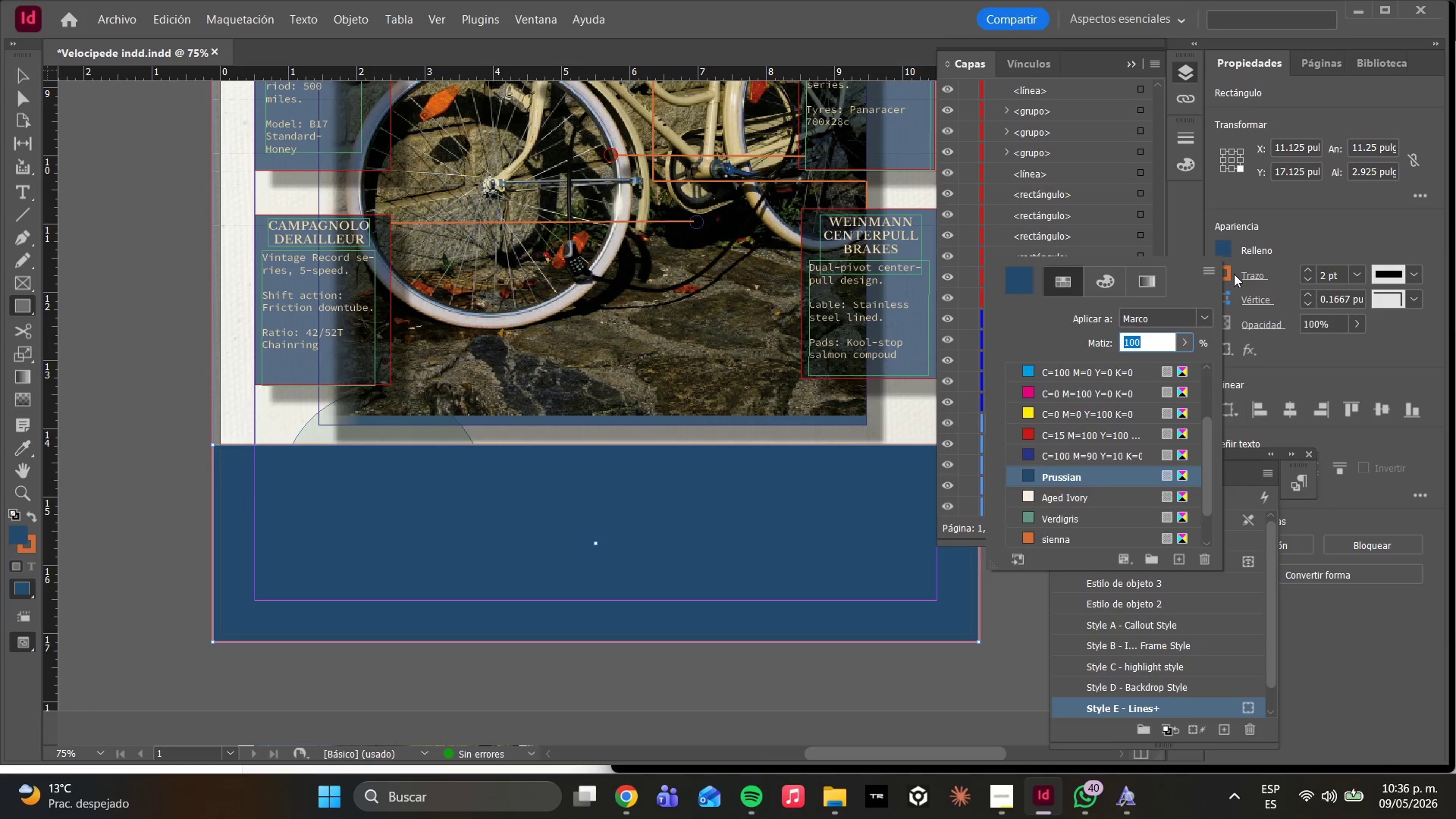 
double_click([1225, 274])
 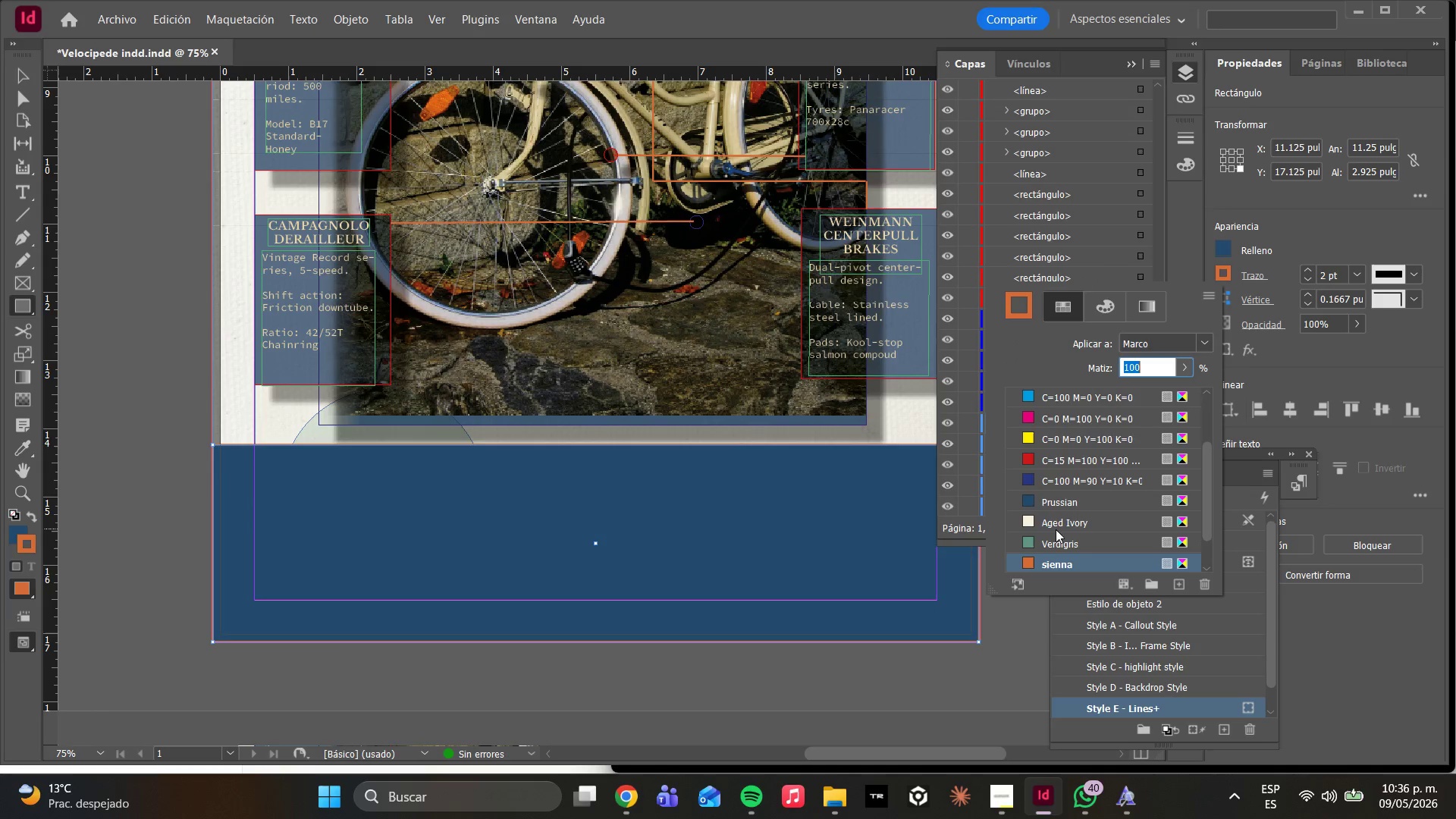 
left_click([1065, 500])
 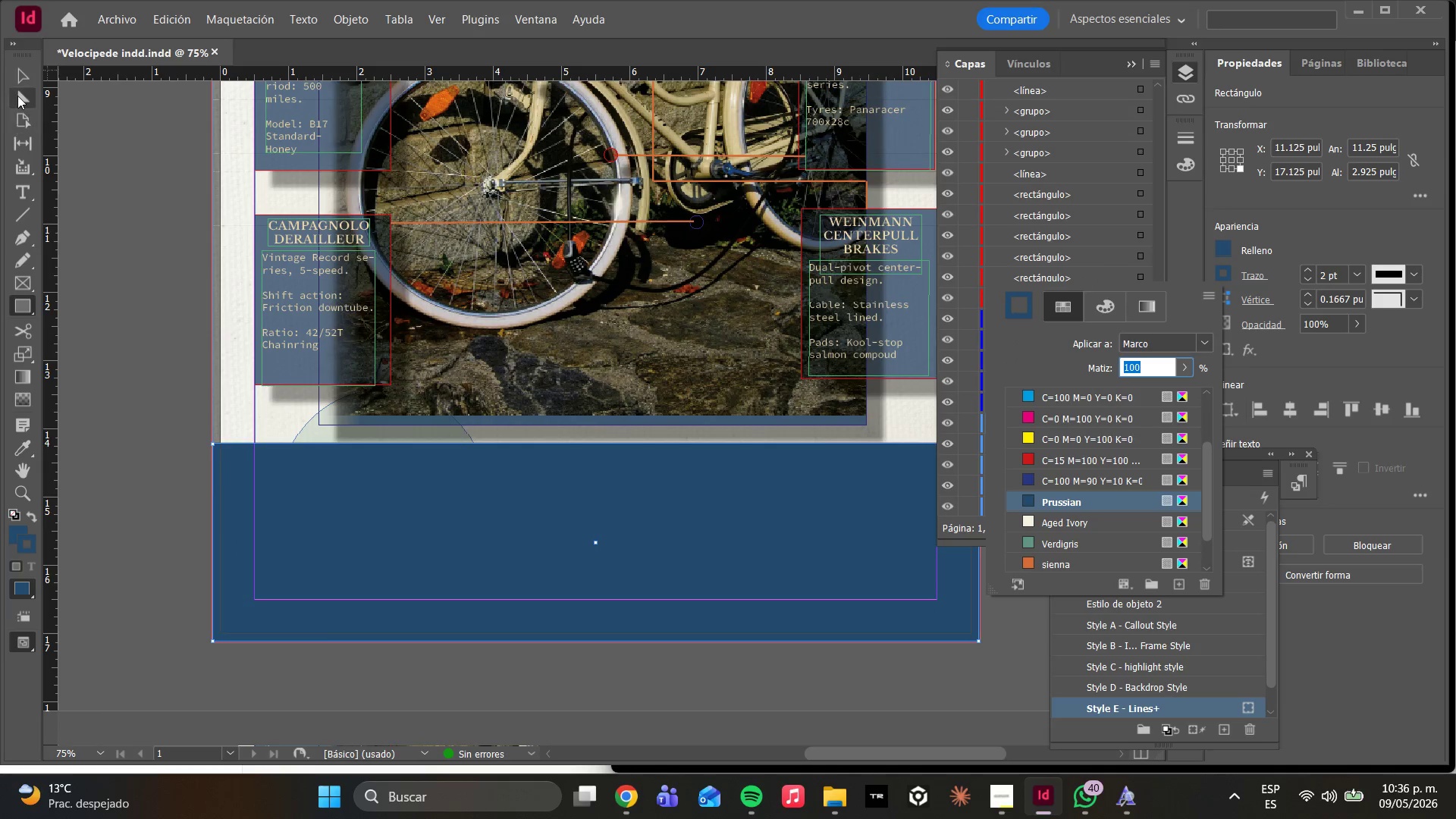 
left_click([19, 97])
 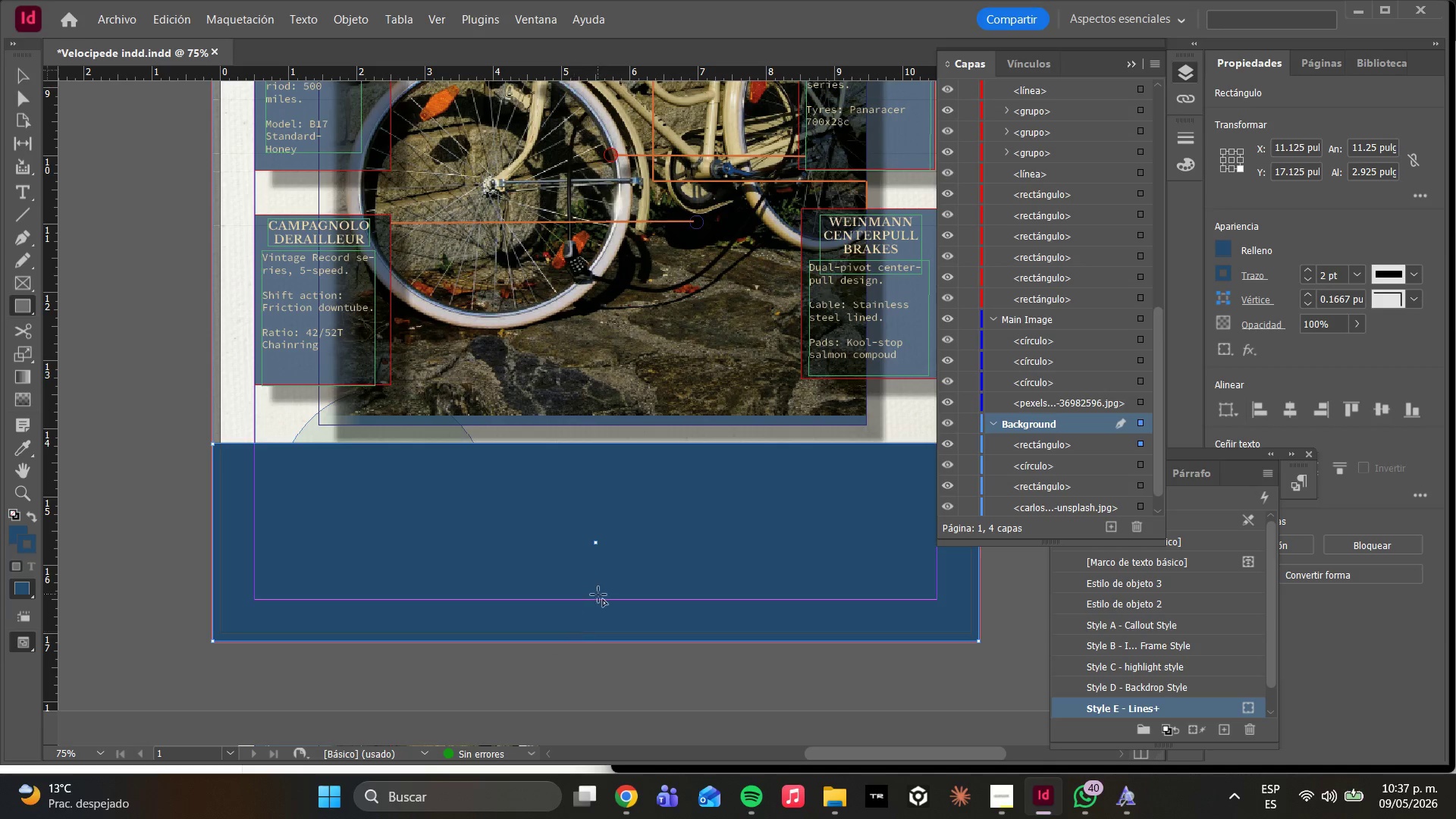 
wait(7.47)
 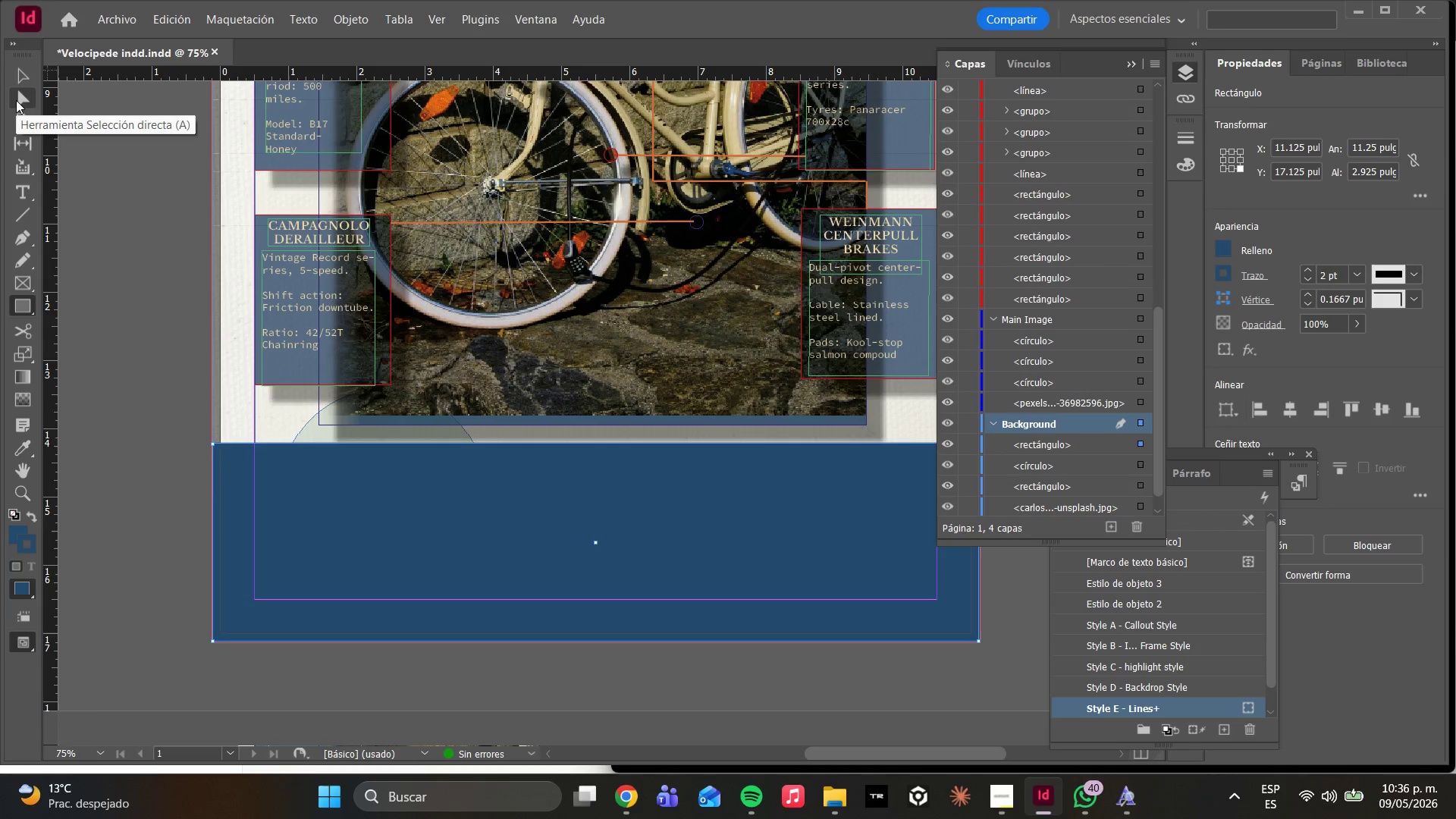 
key(W)
 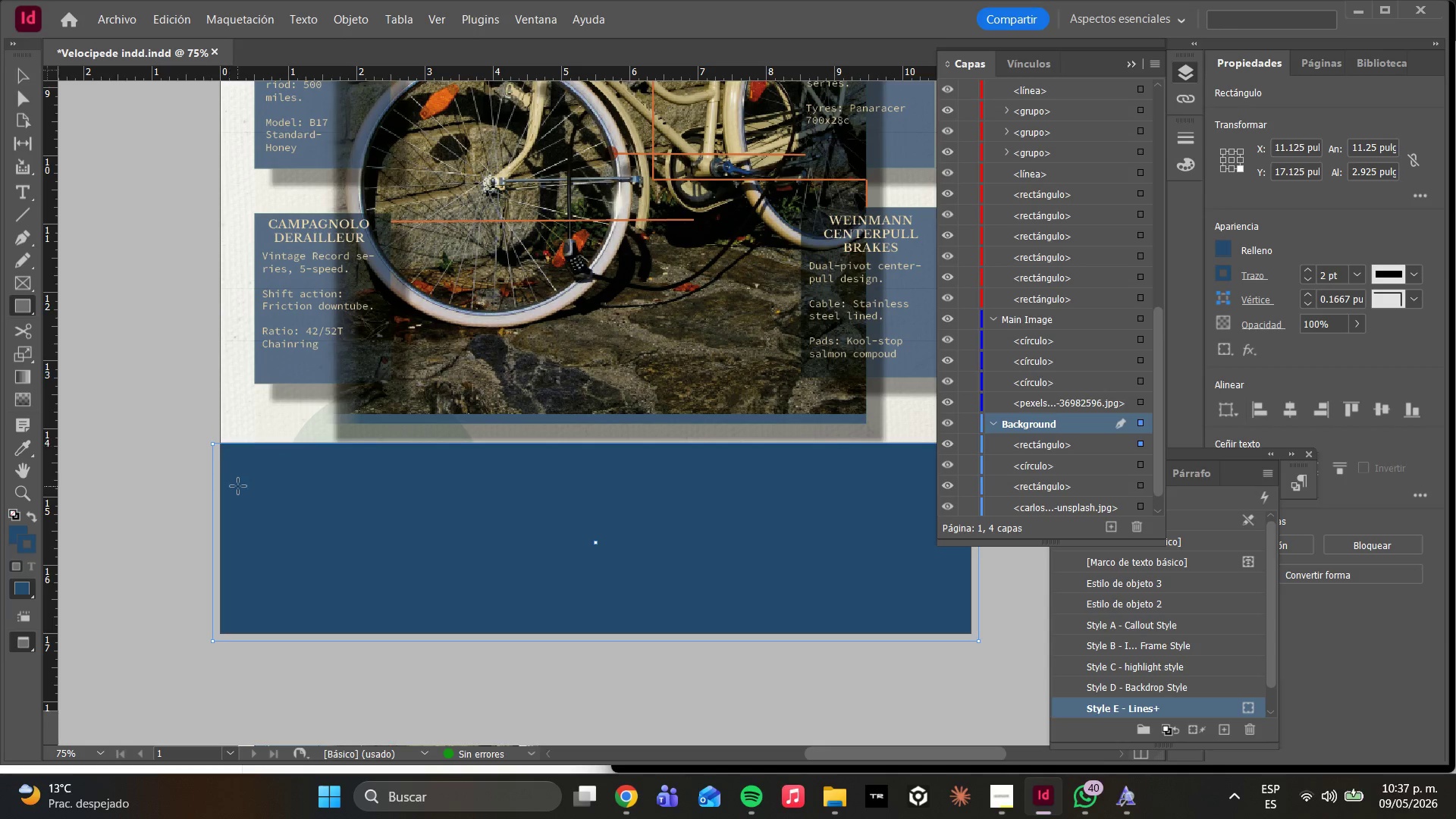 
scroll: coordinate [488, 475], scroll_direction: up, amount: 7.0
 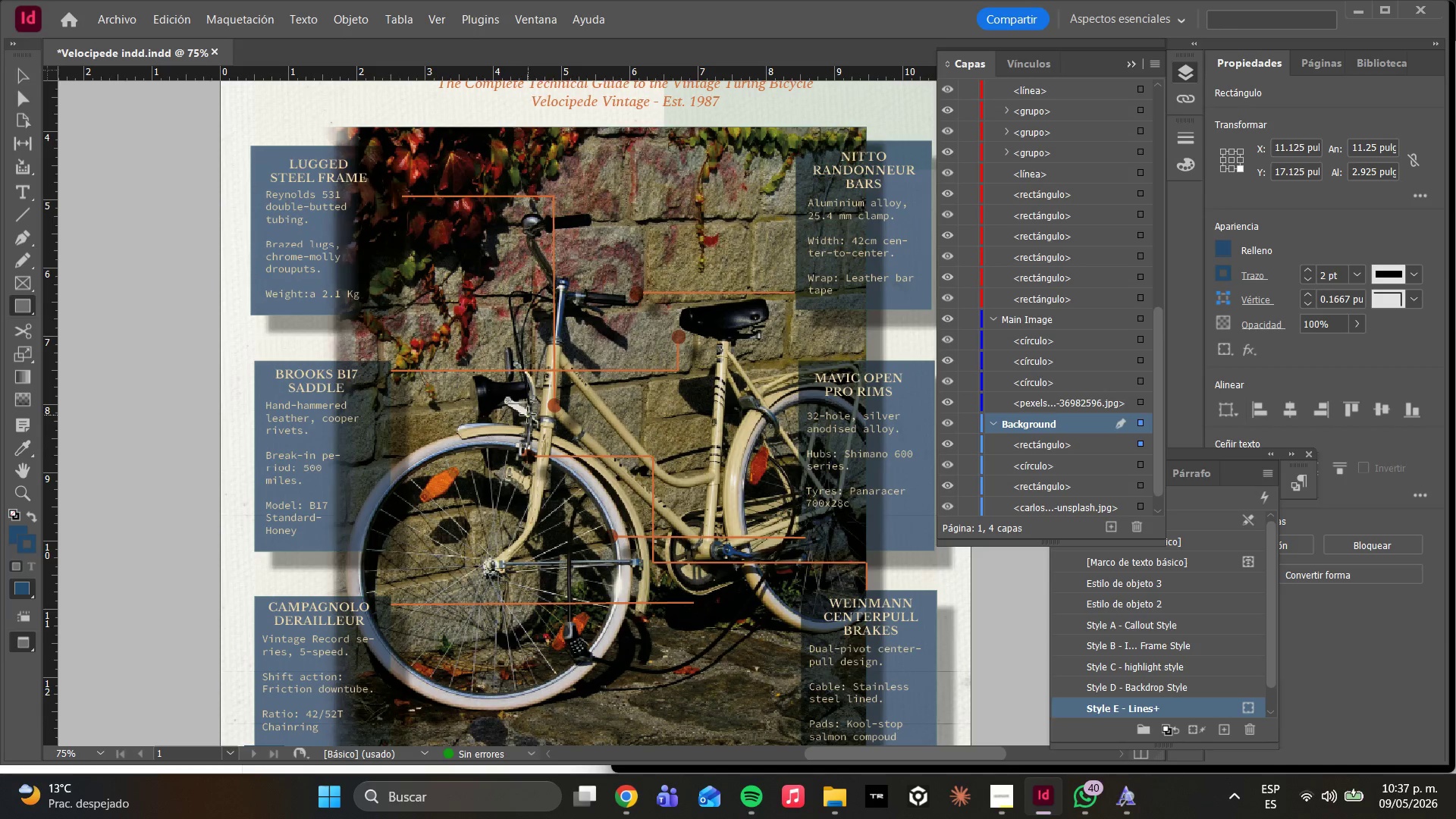 
hold_key(key=AltLeft, duration=0.72)
 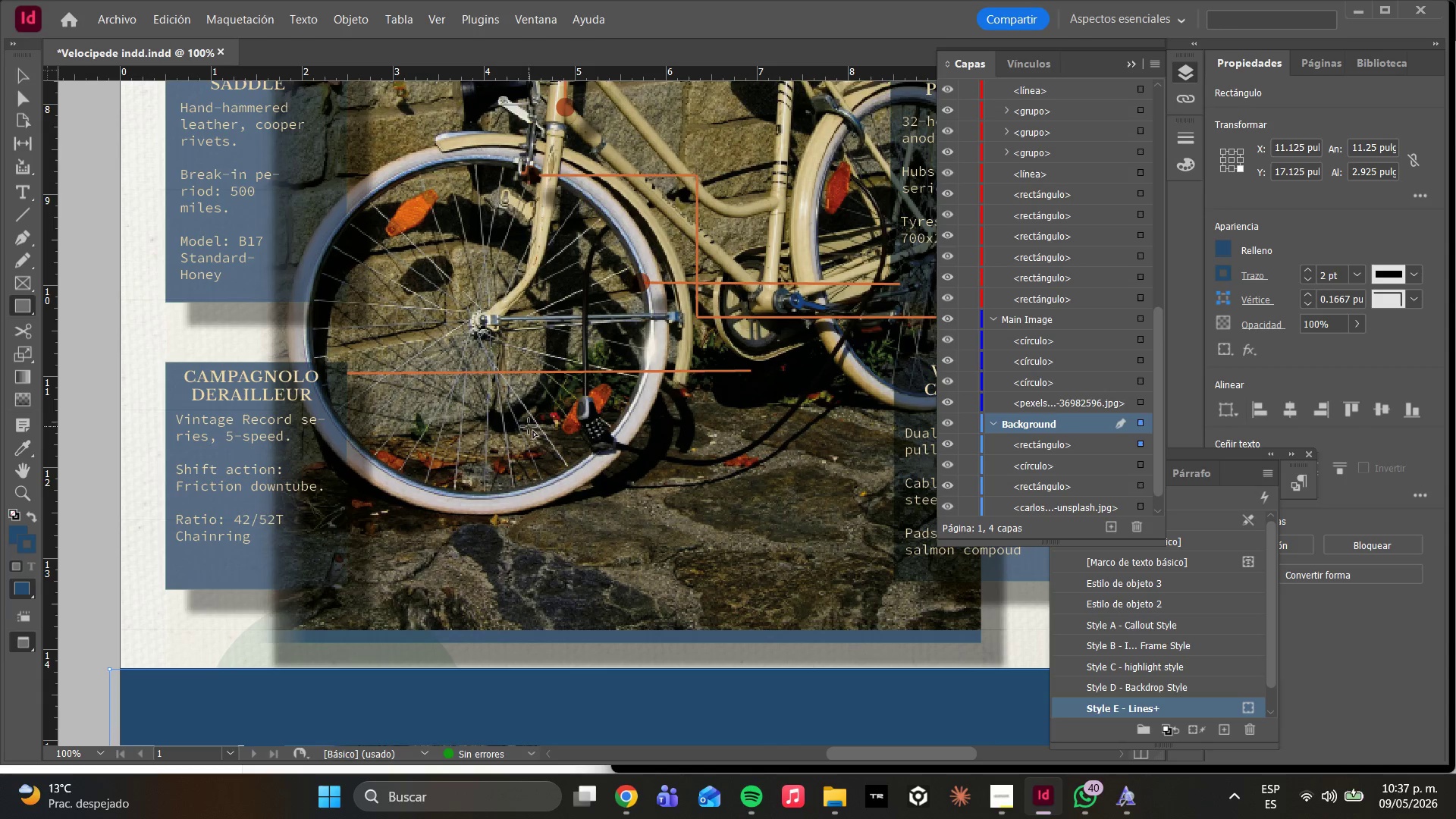 
scroll: coordinate [524, 415], scroll_direction: down, amount: 4.0
 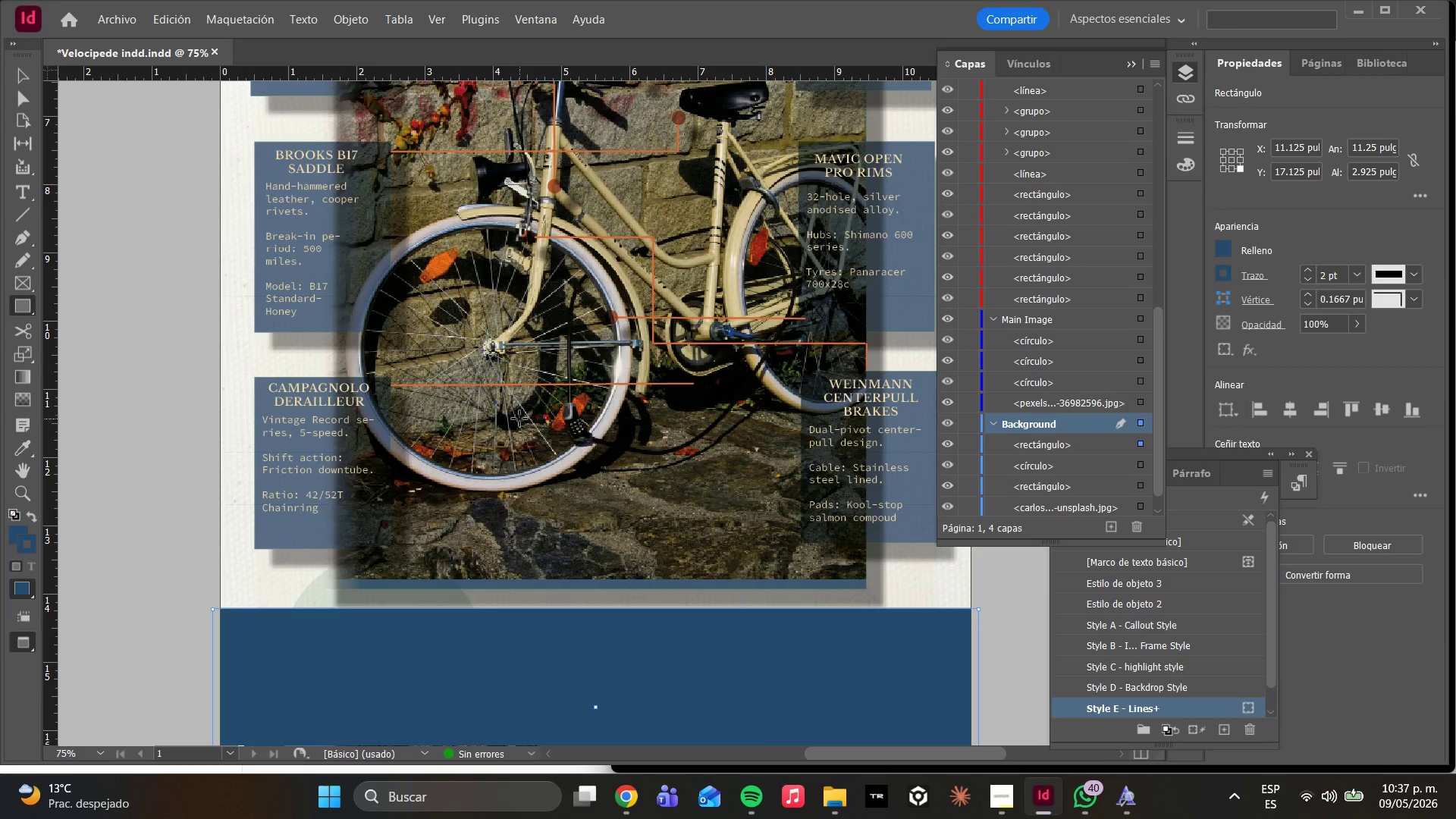 
scroll: coordinate [523, 425], scroll_direction: up, amount: 2.0
 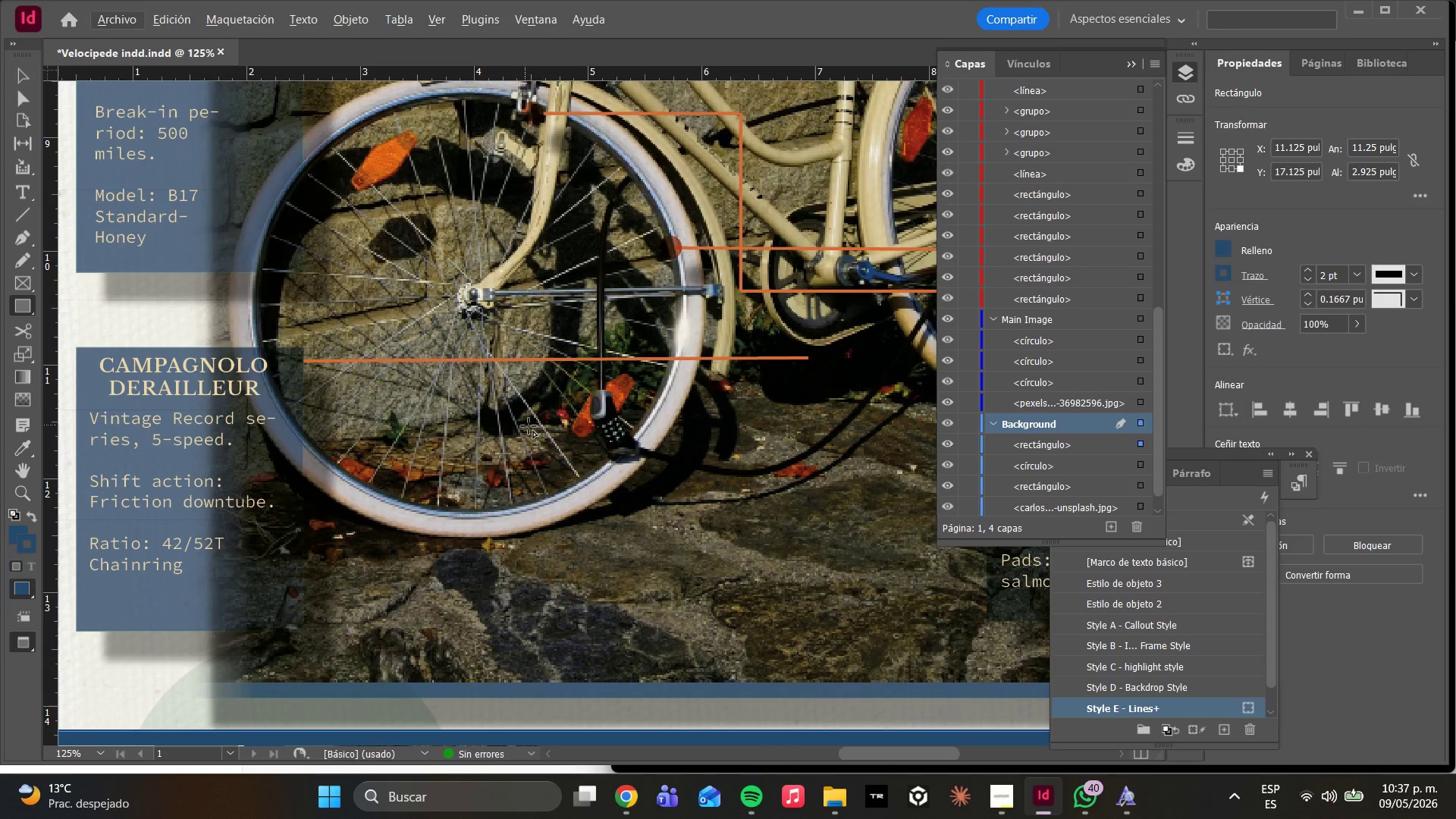 
hold_key(key=AltLeft, duration=1.2)
scroll: coordinate [529, 426], scroll_direction: down, amount: 3.0
 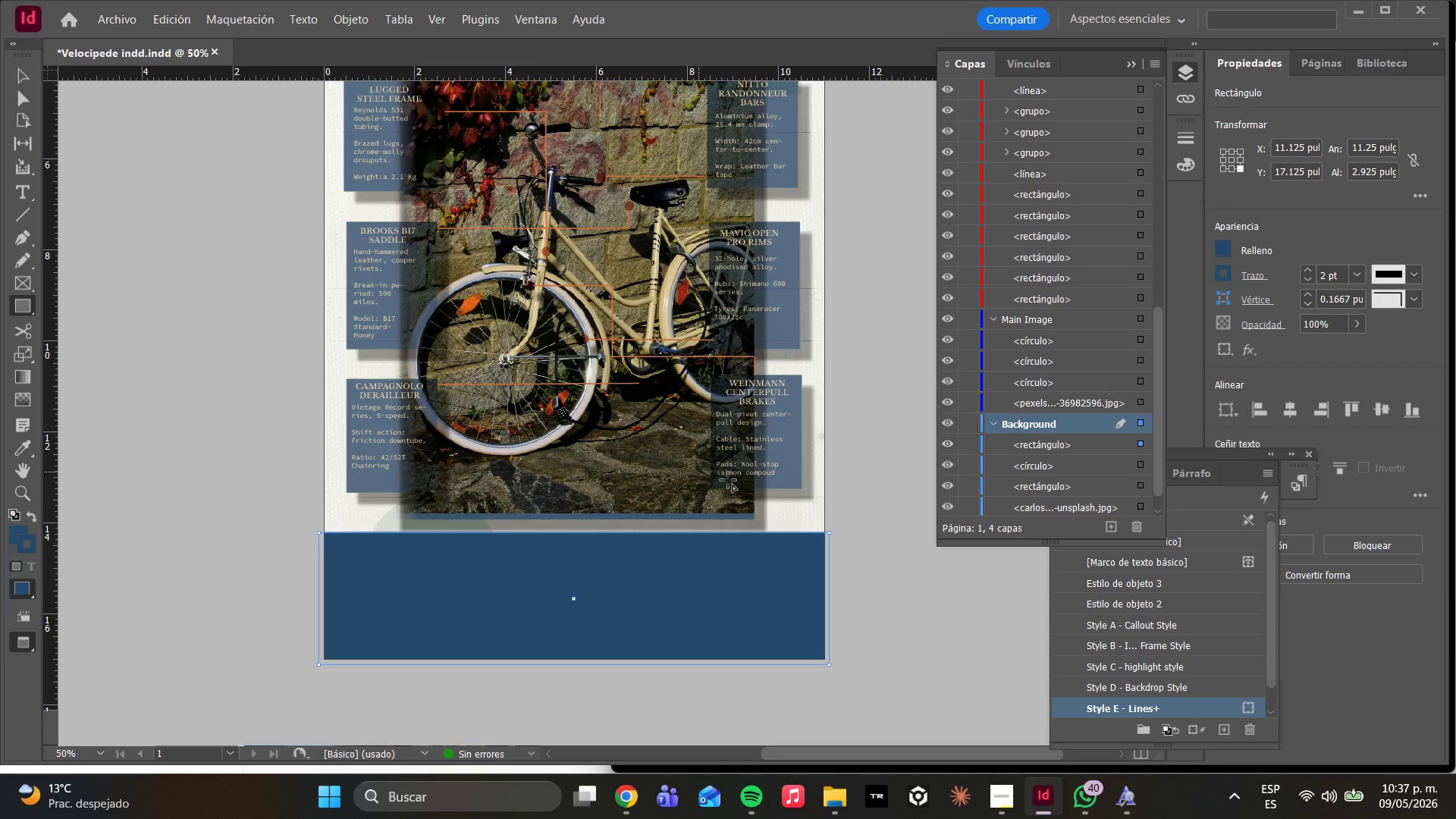 
scroll: coordinate [744, 483], scroll_direction: up, amount: 7.0
 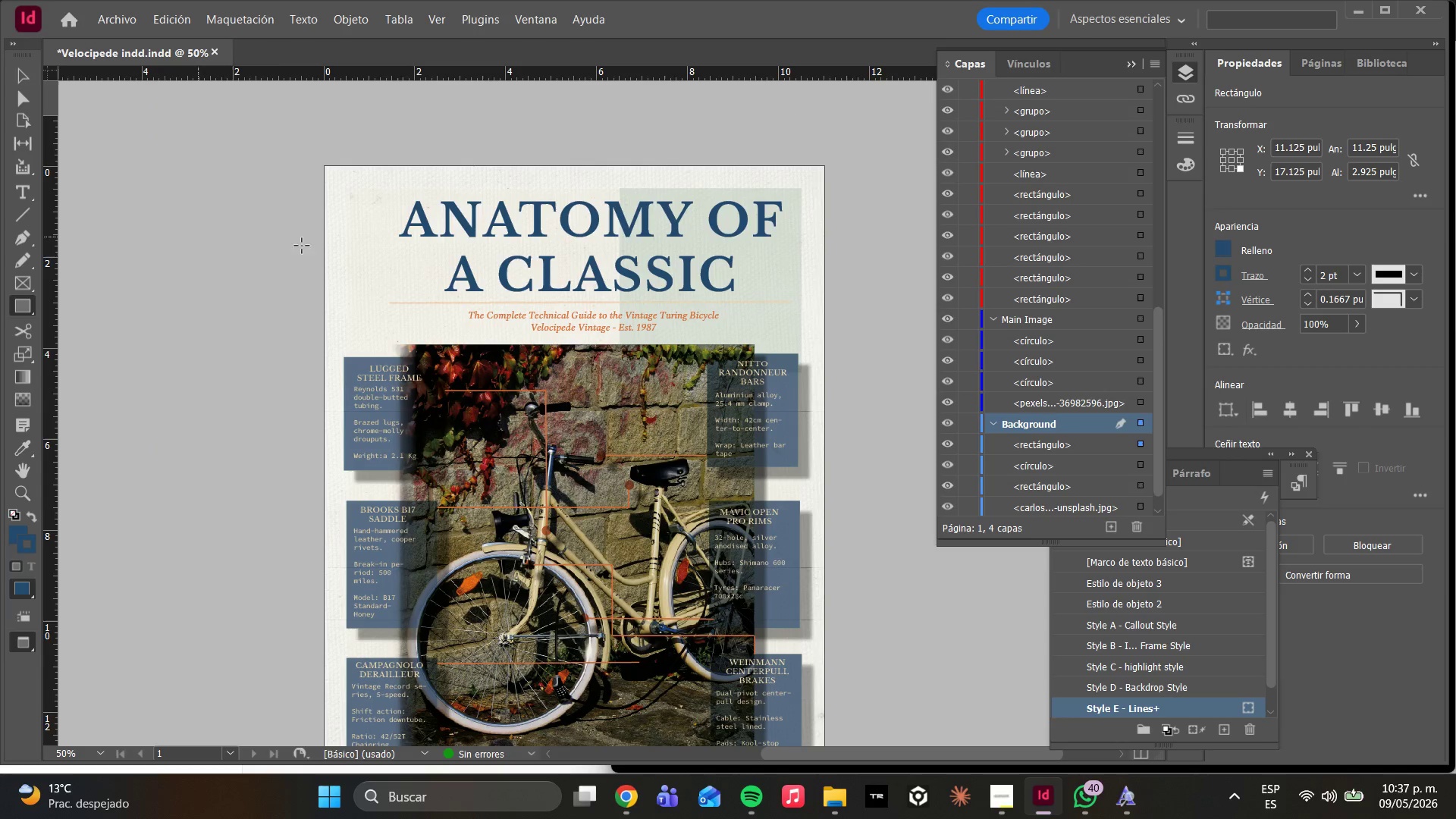 
scroll: coordinate [547, 315], scroll_direction: down, amount: 2.0
 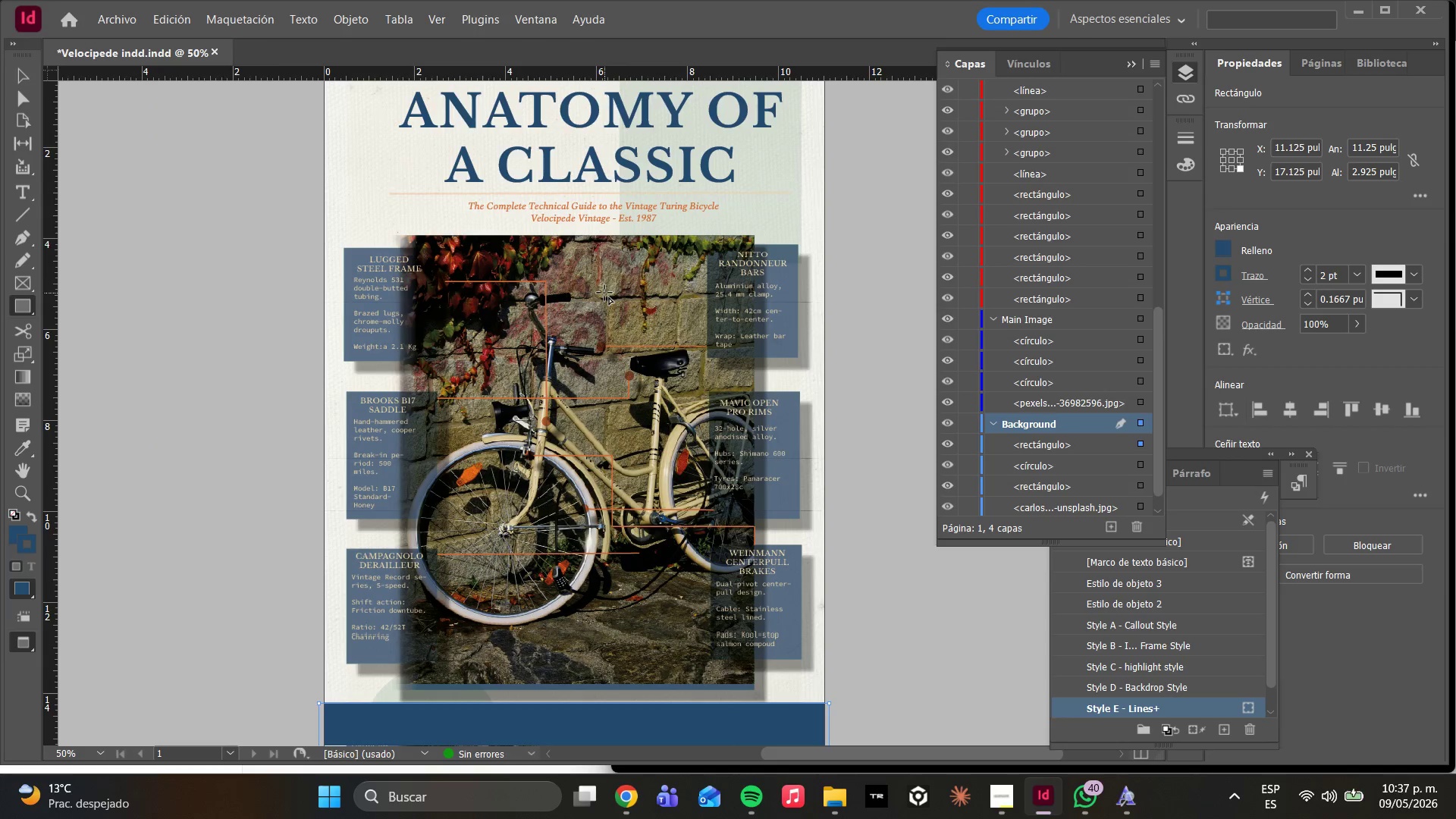 
scroll: coordinate [605, 293], scroll_direction: up, amount: 5.0
 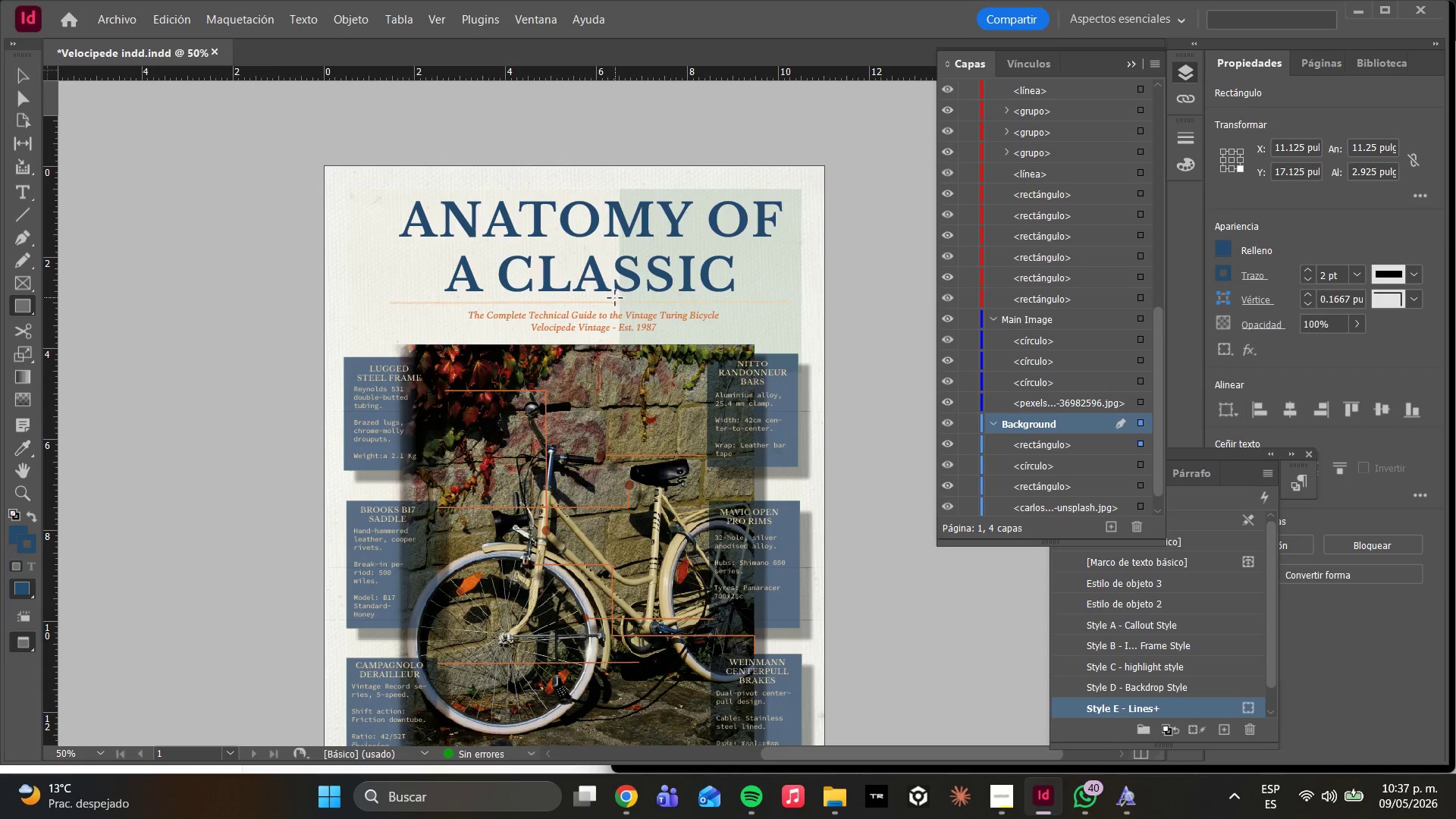 
scroll: coordinate [618, 314], scroll_direction: down, amount: 5.0
 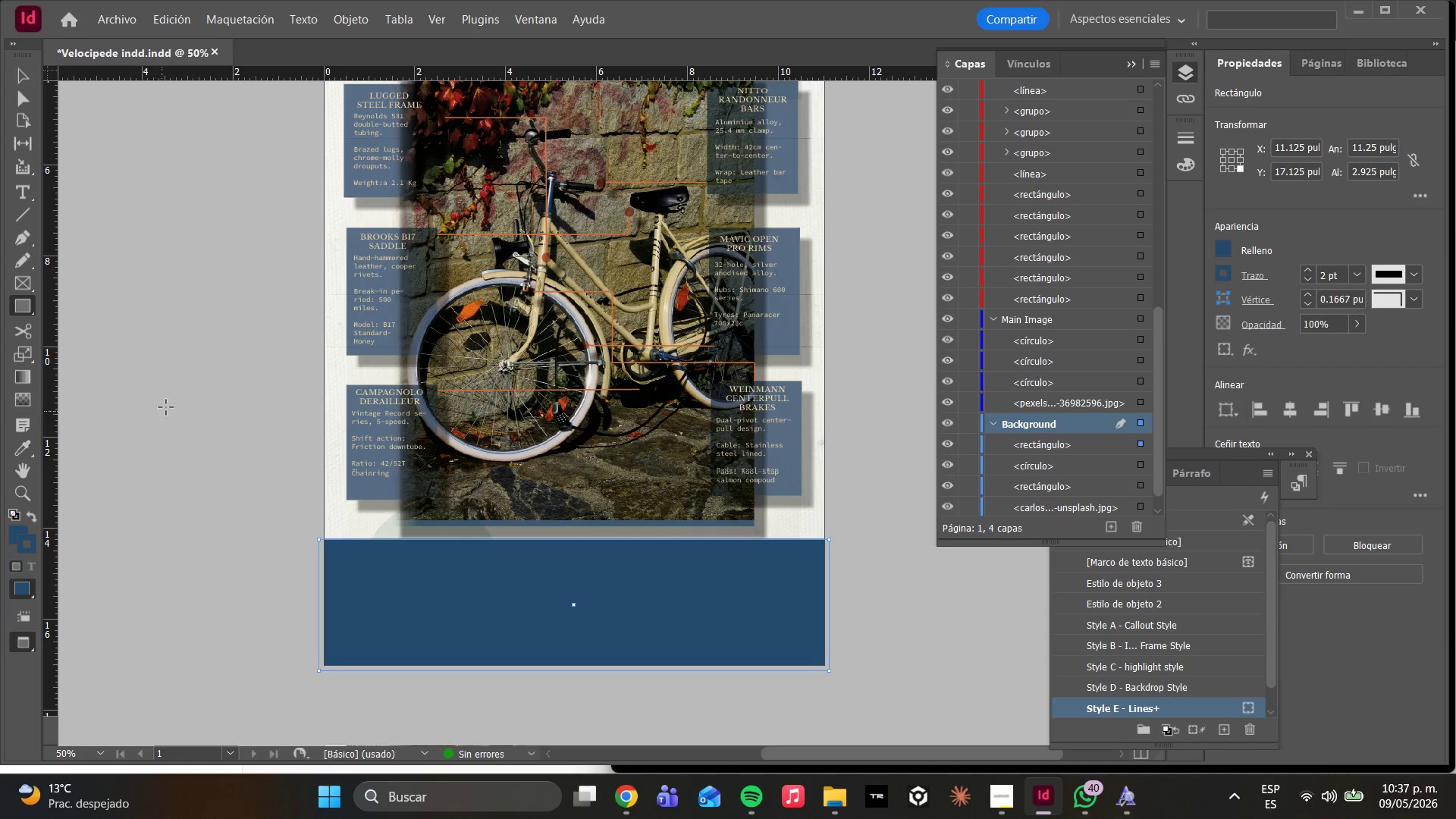 
key(Alt+AltLeft)
 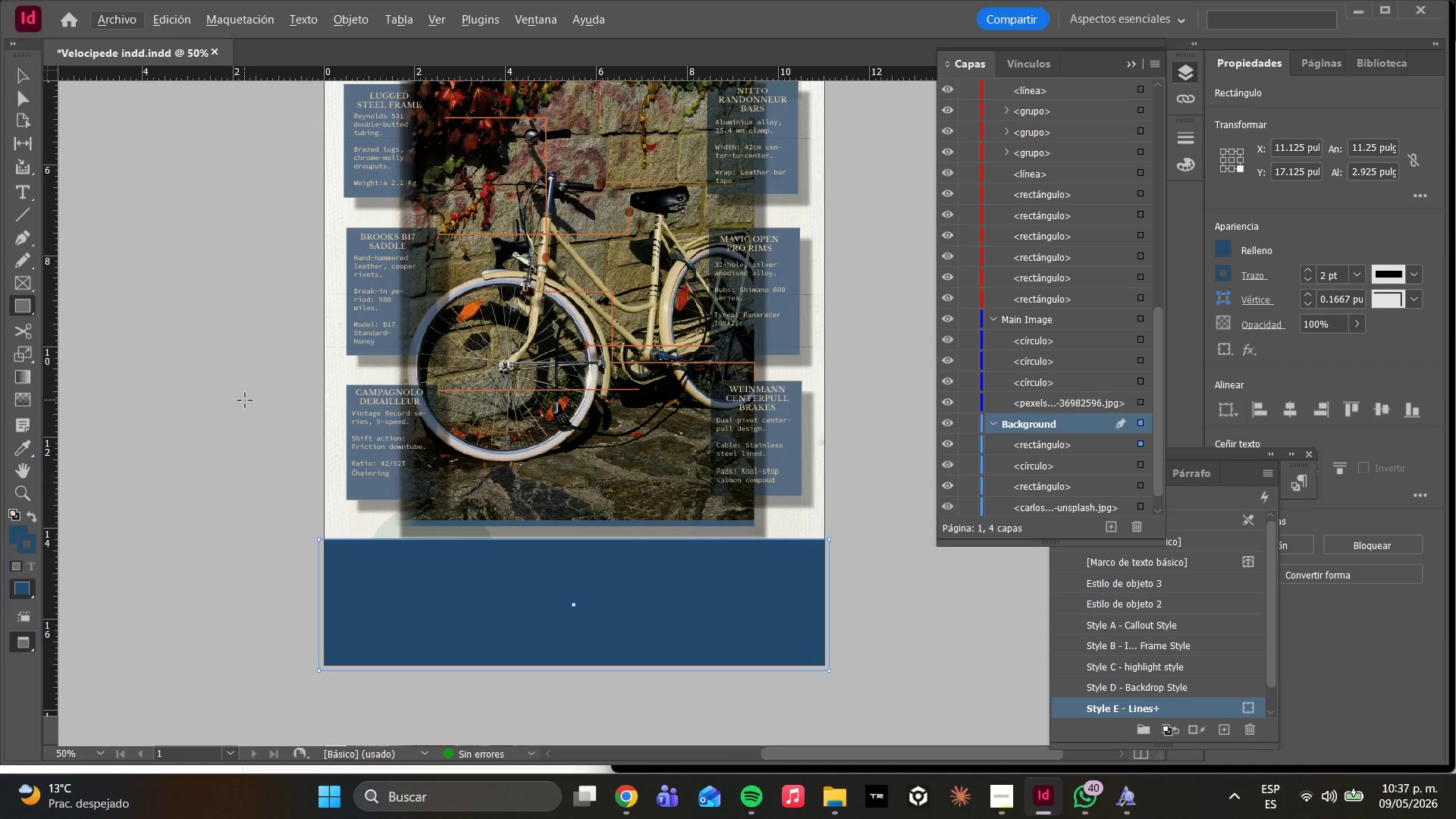 
key(W)
 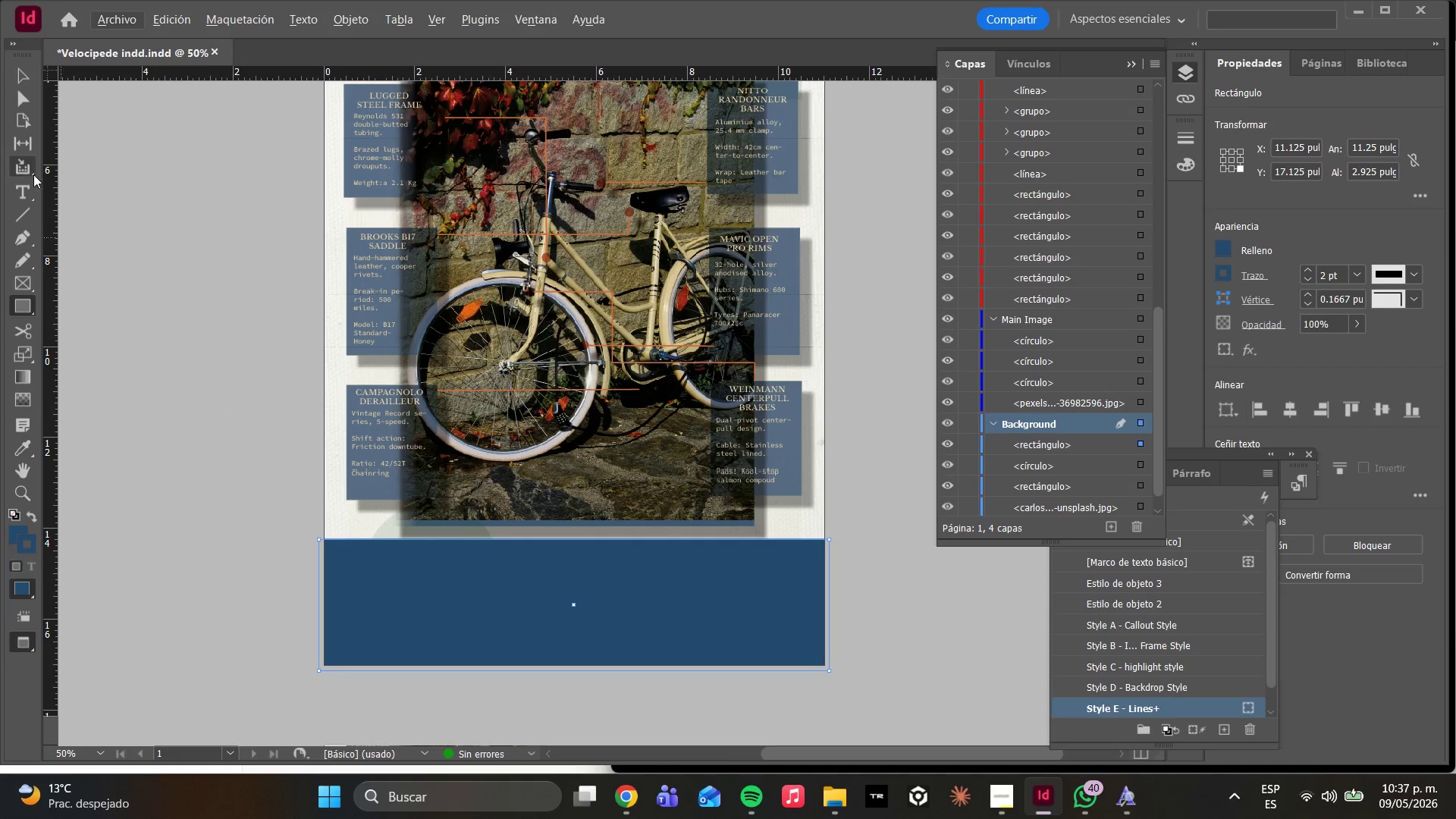 
left_click([21, 102])
 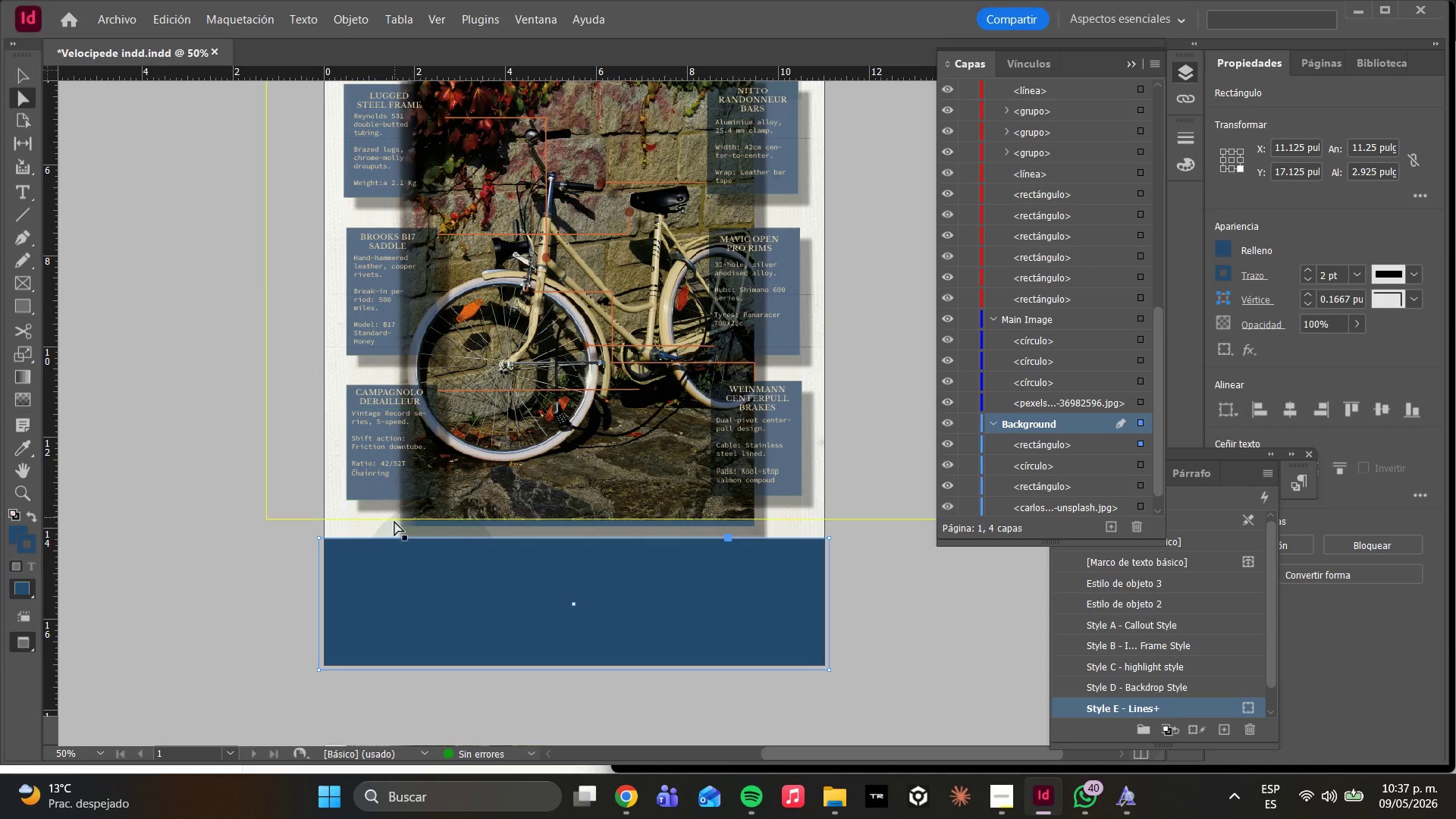 
left_click([396, 529])
 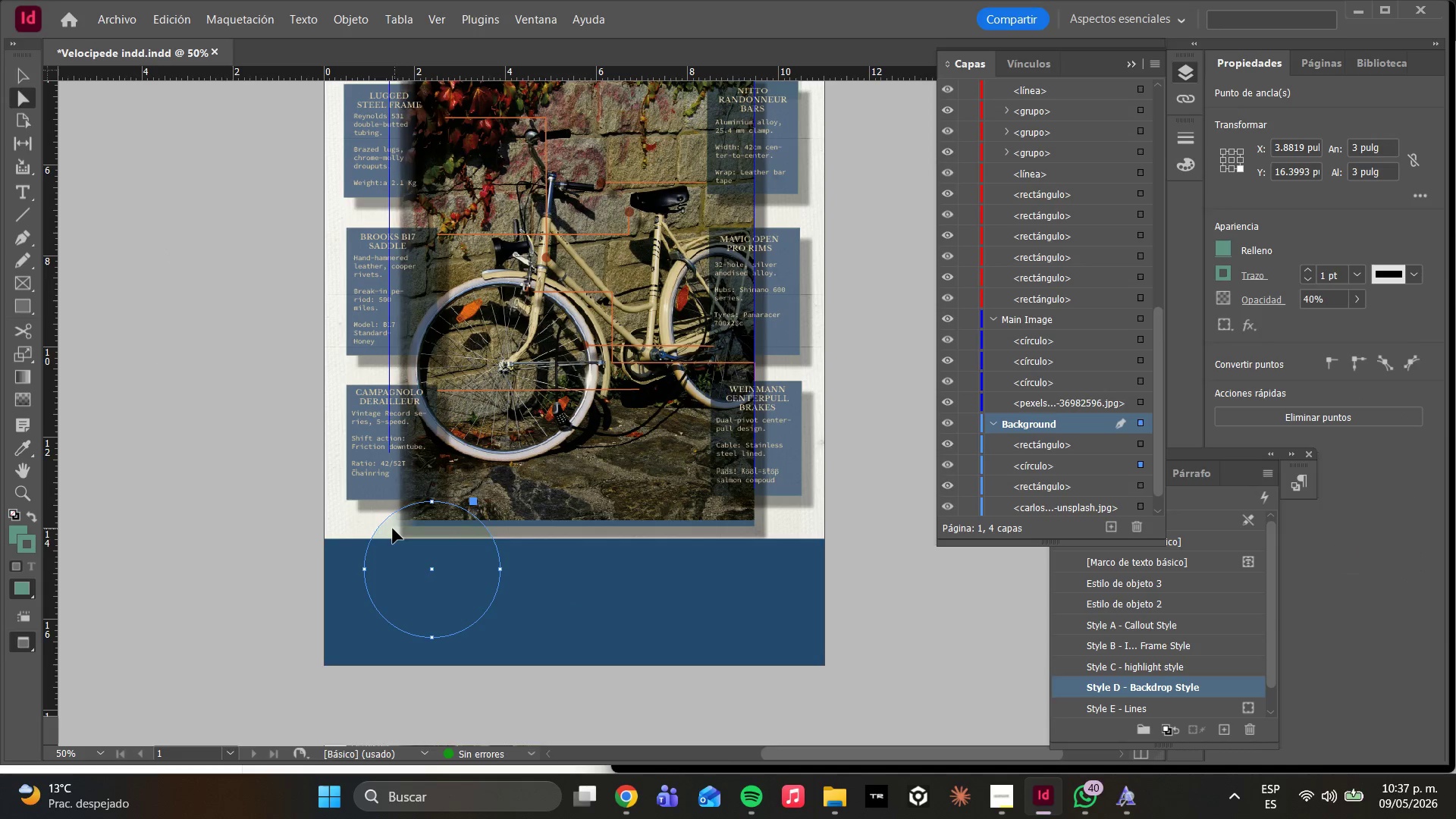 
left_click([392, 527])
 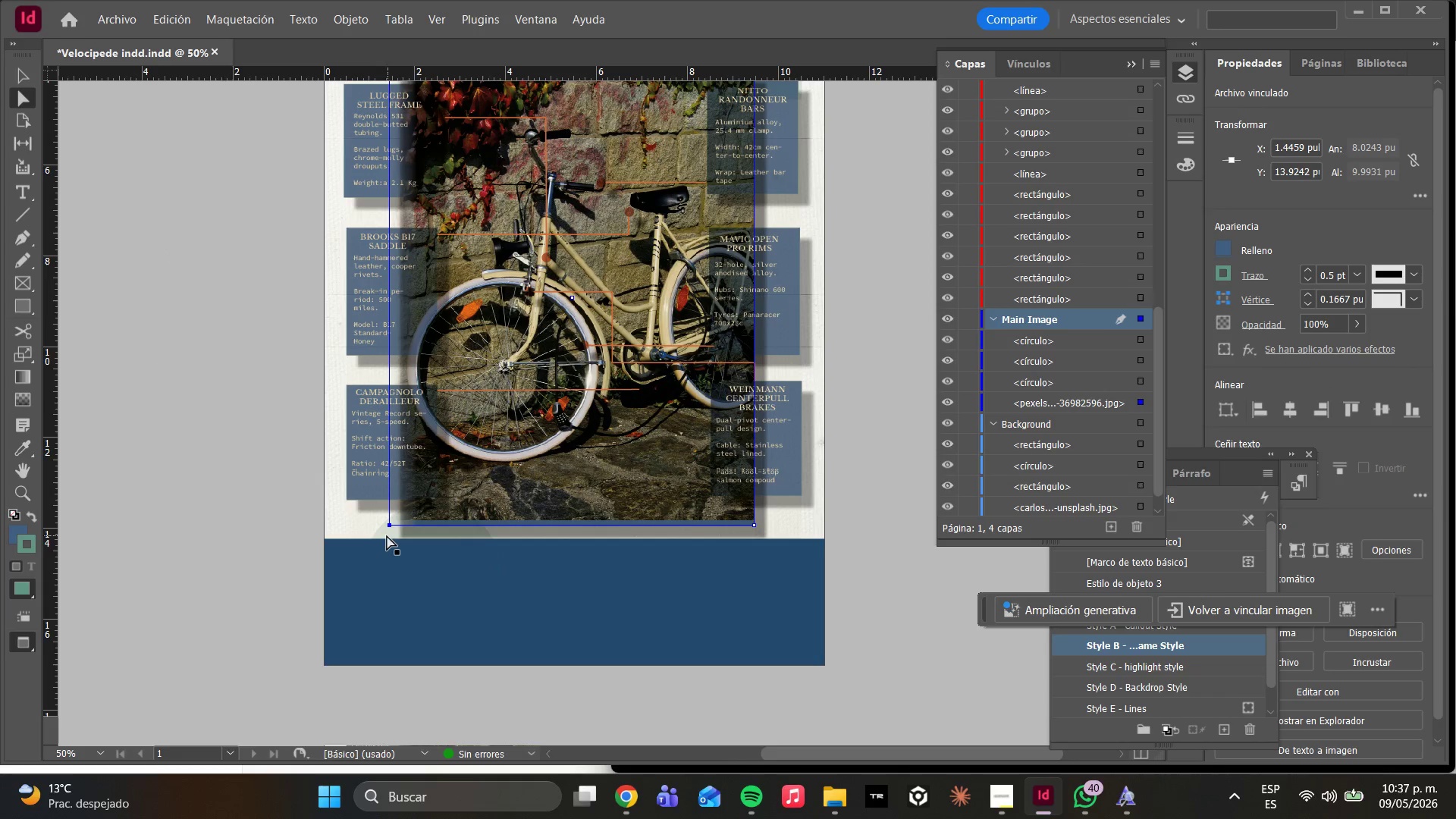 
left_click([387, 535])
 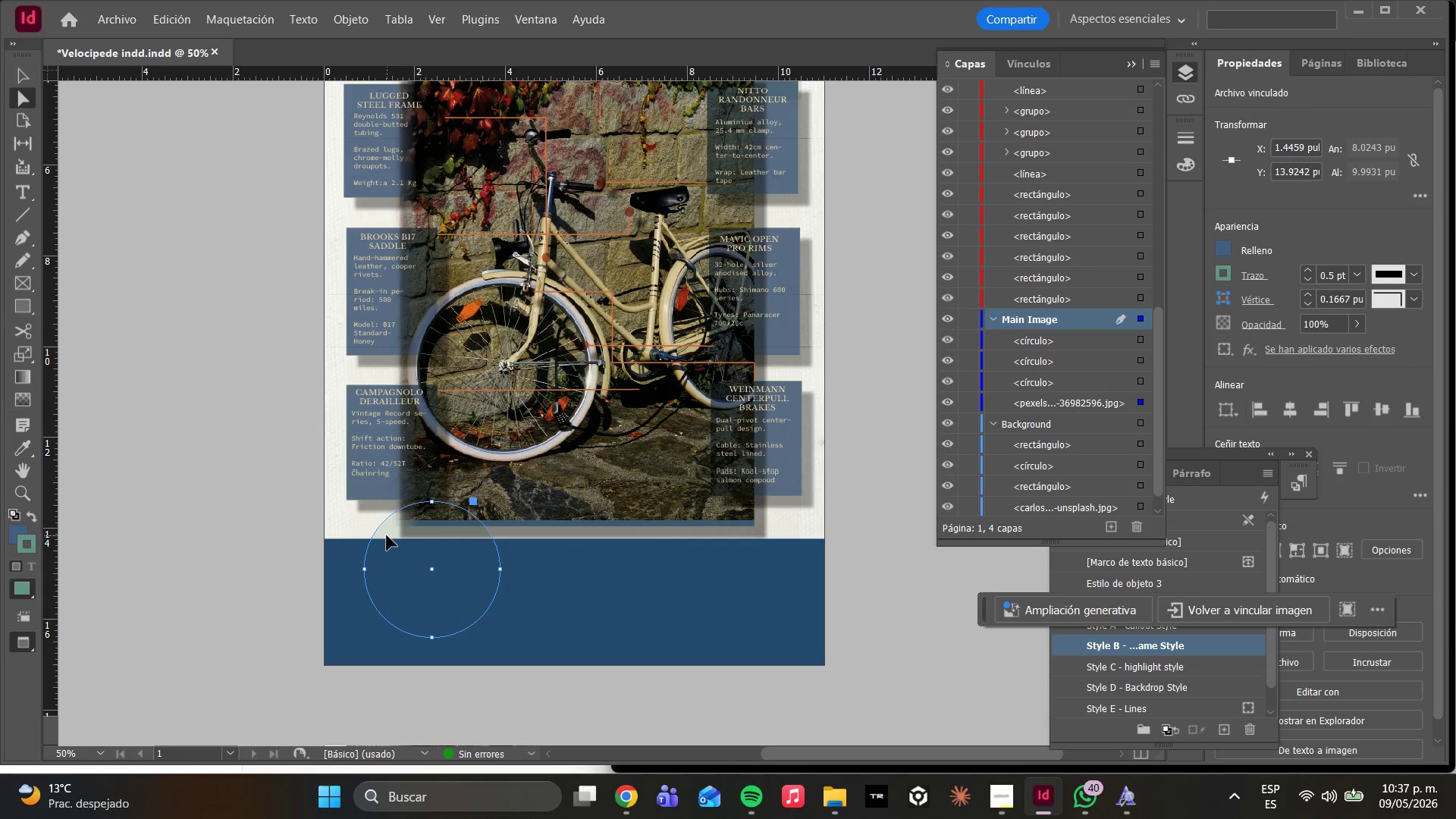 
right_click([387, 535])
 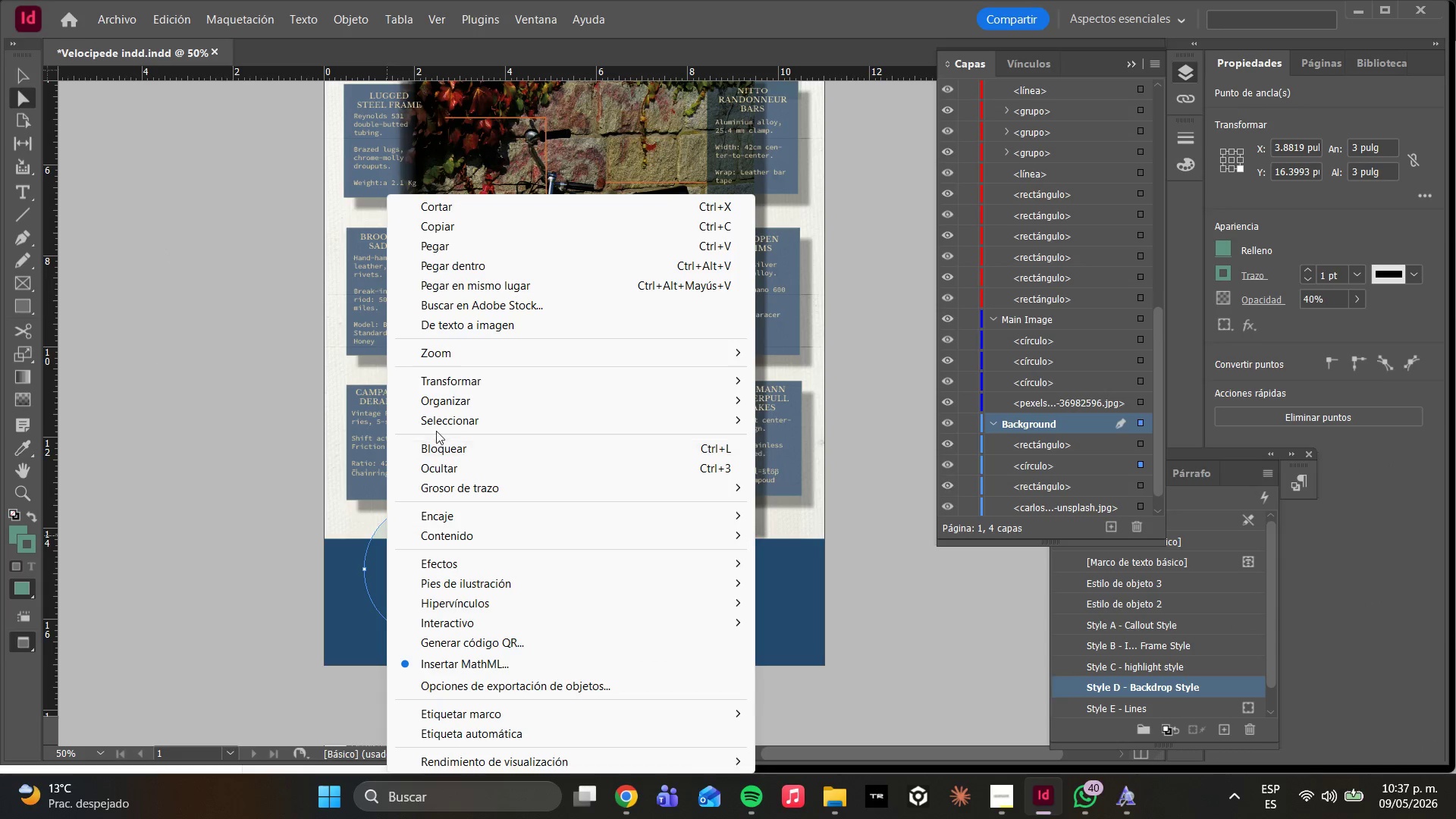 
left_click([442, 398])
 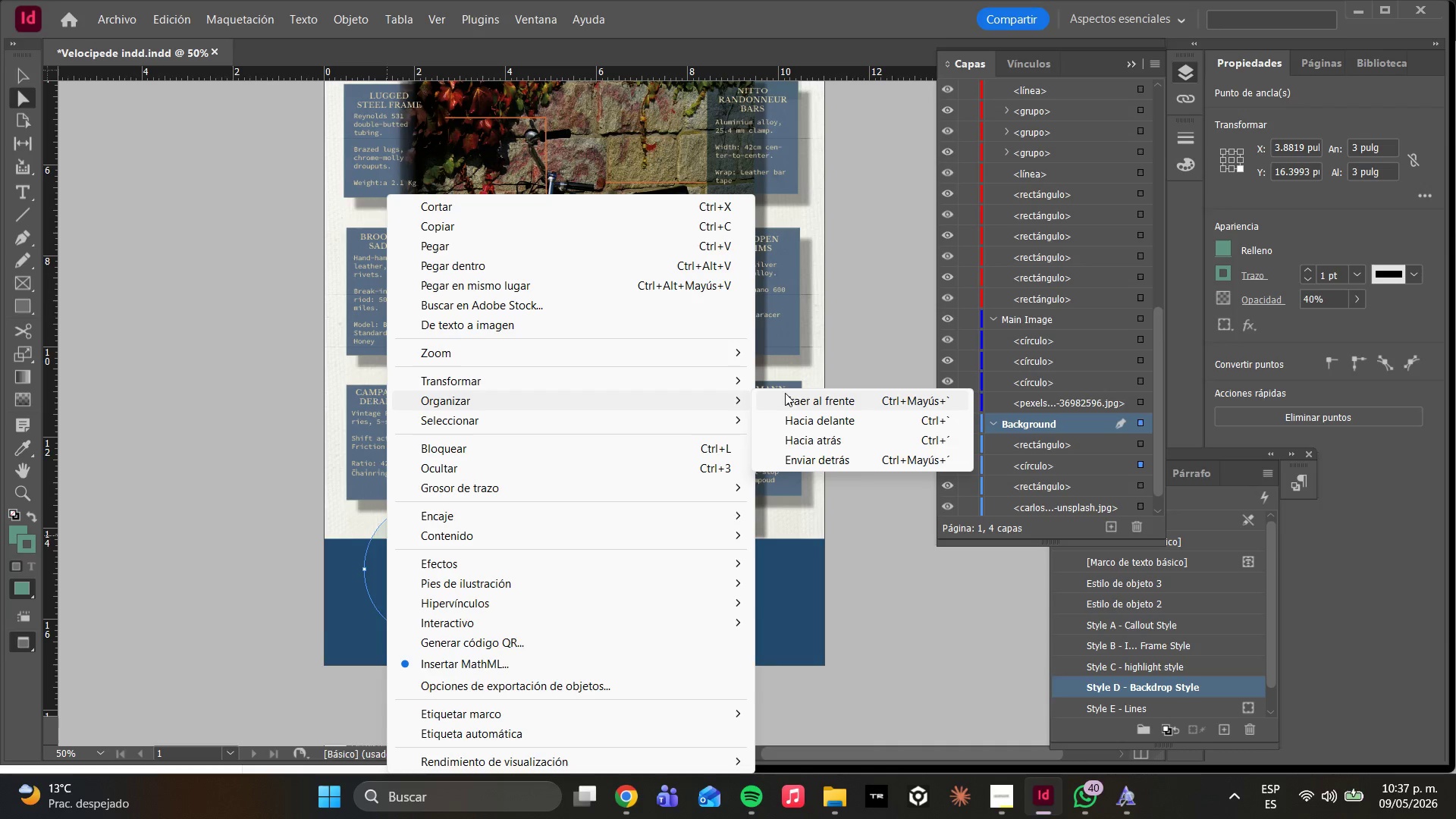 
left_click([792, 397])
 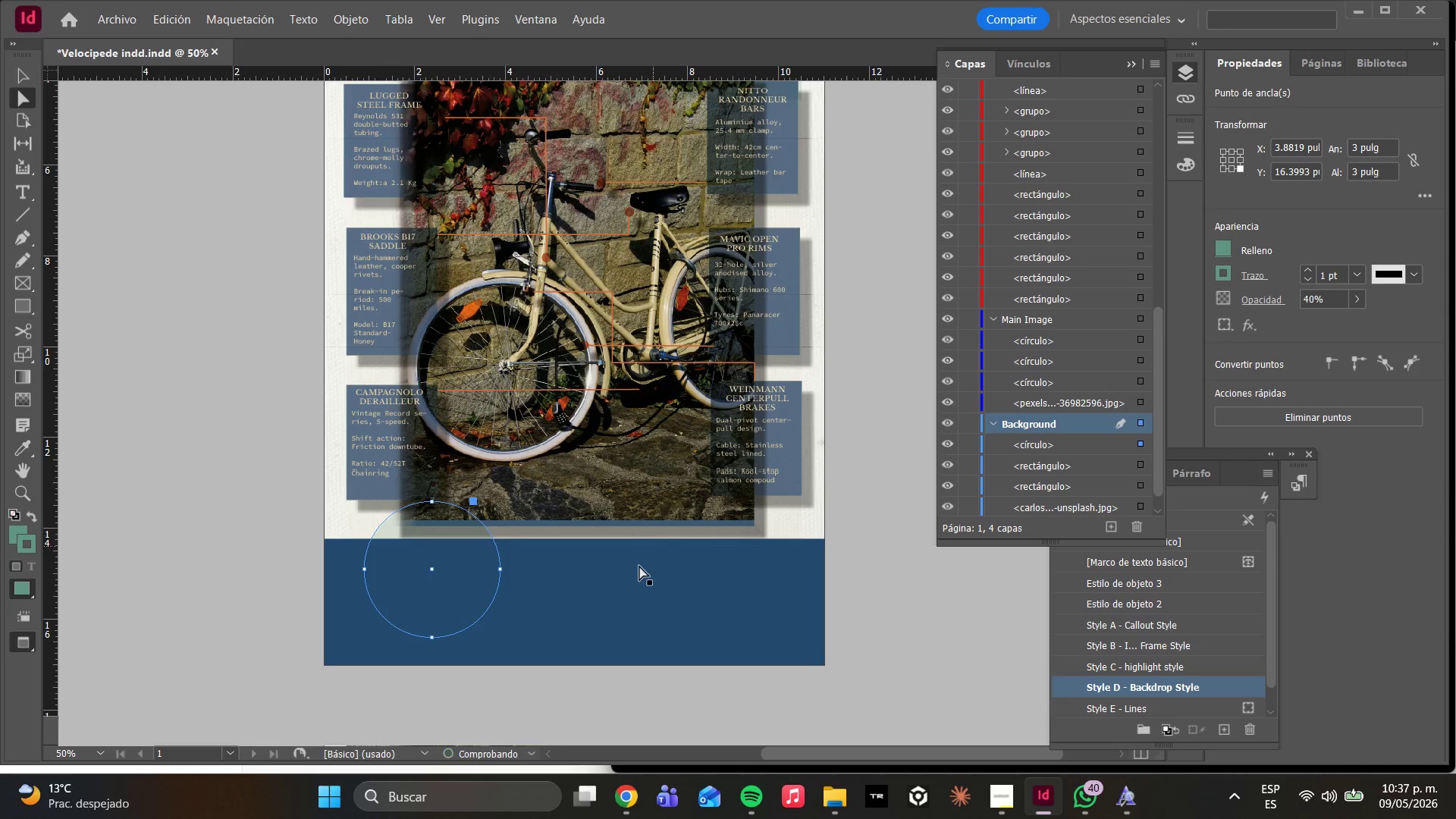 
left_click([638, 566])
 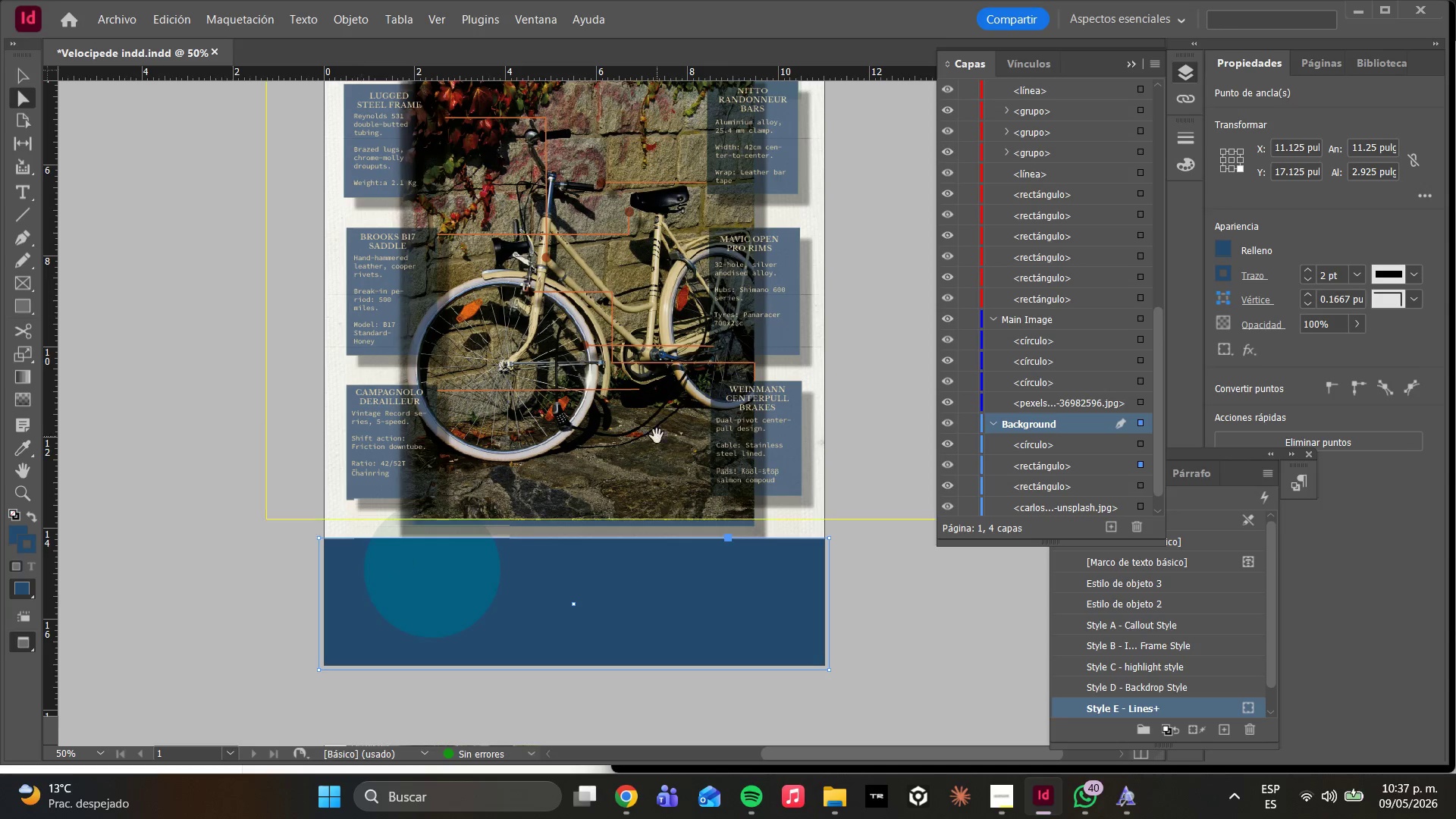 
scroll: coordinate [693, 422], scroll_direction: up, amount: 5.0
 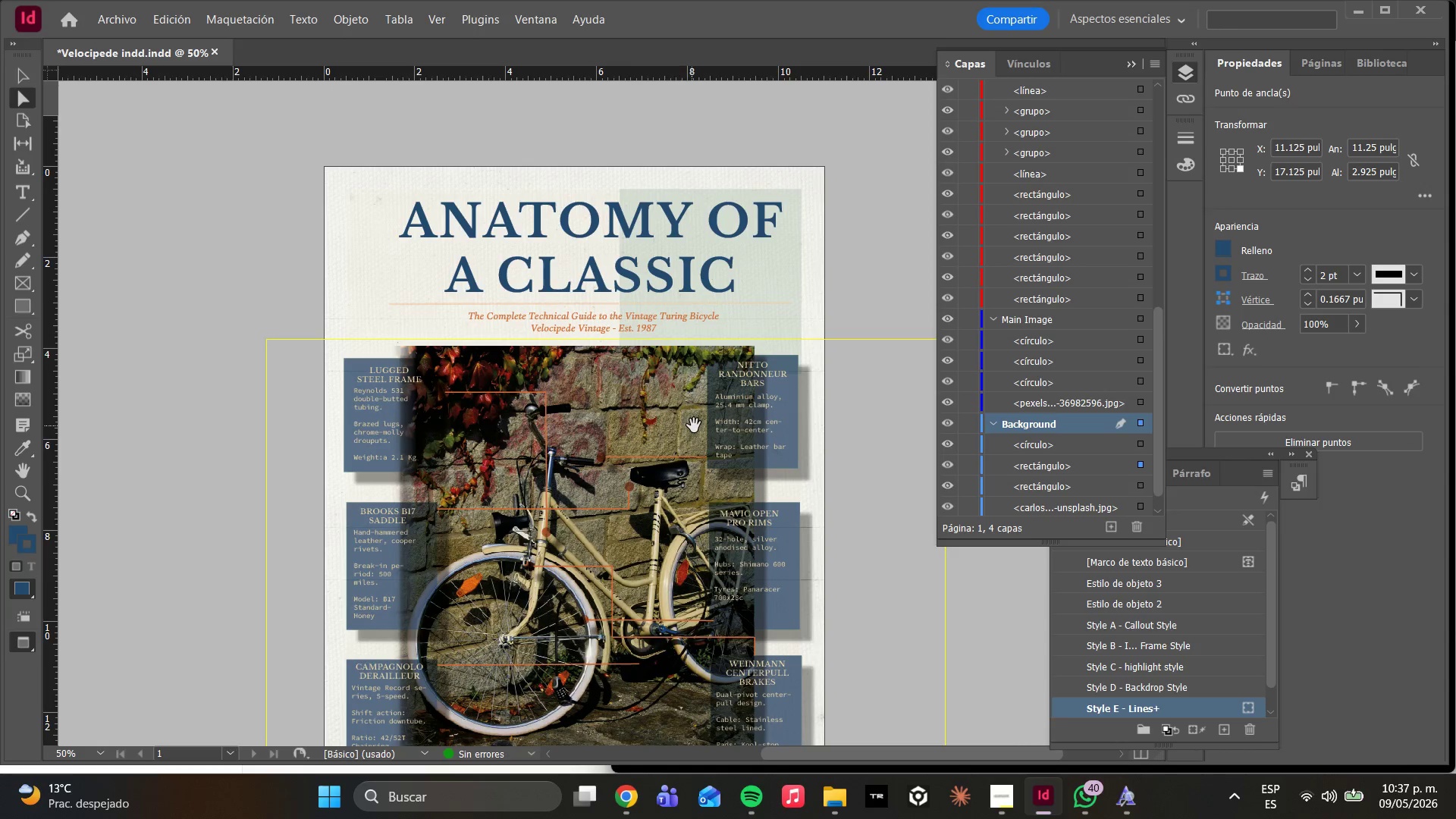 
scroll: coordinate [688, 445], scroll_direction: down, amount: 7.0
 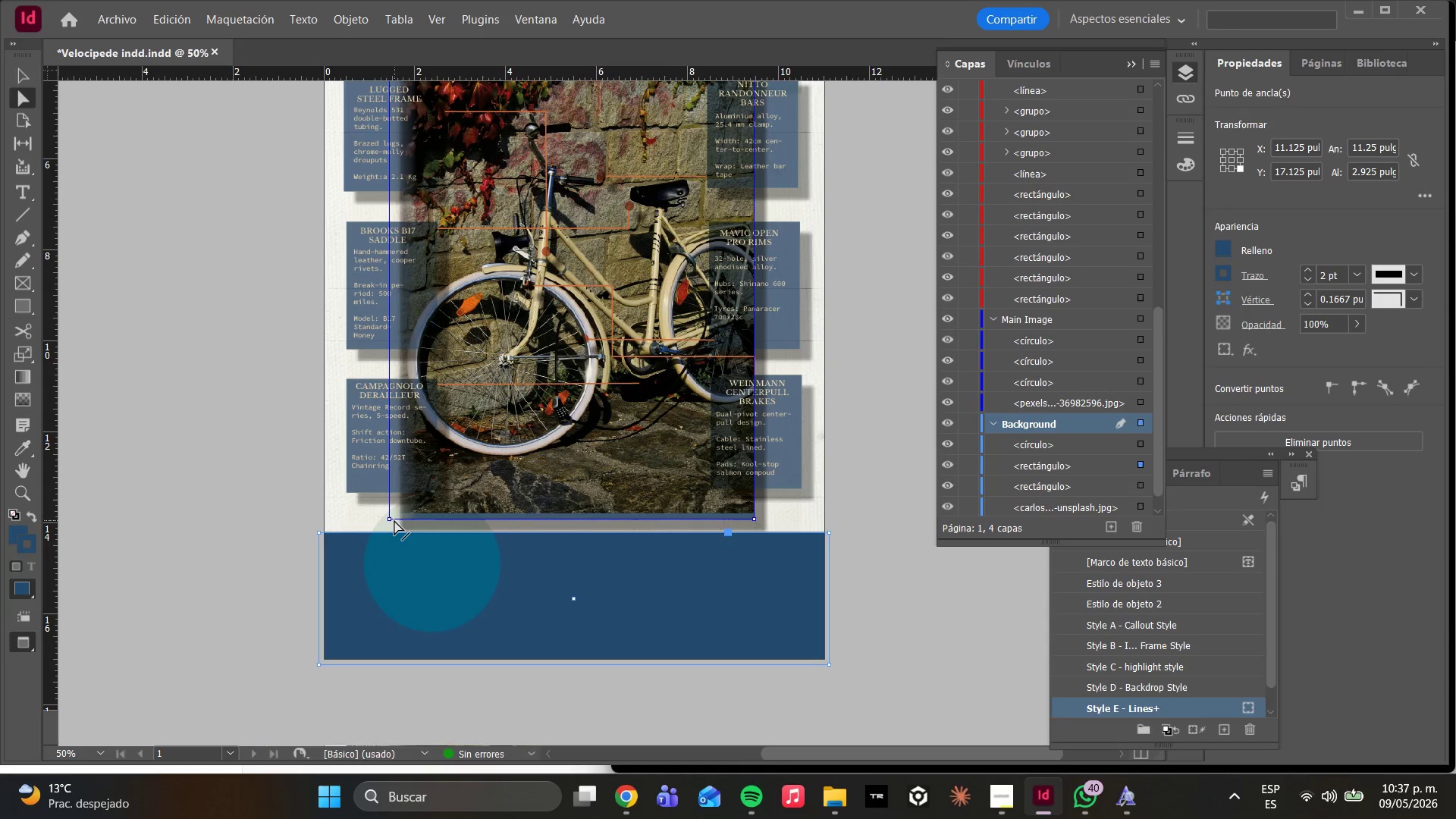 
wait(5.39)
 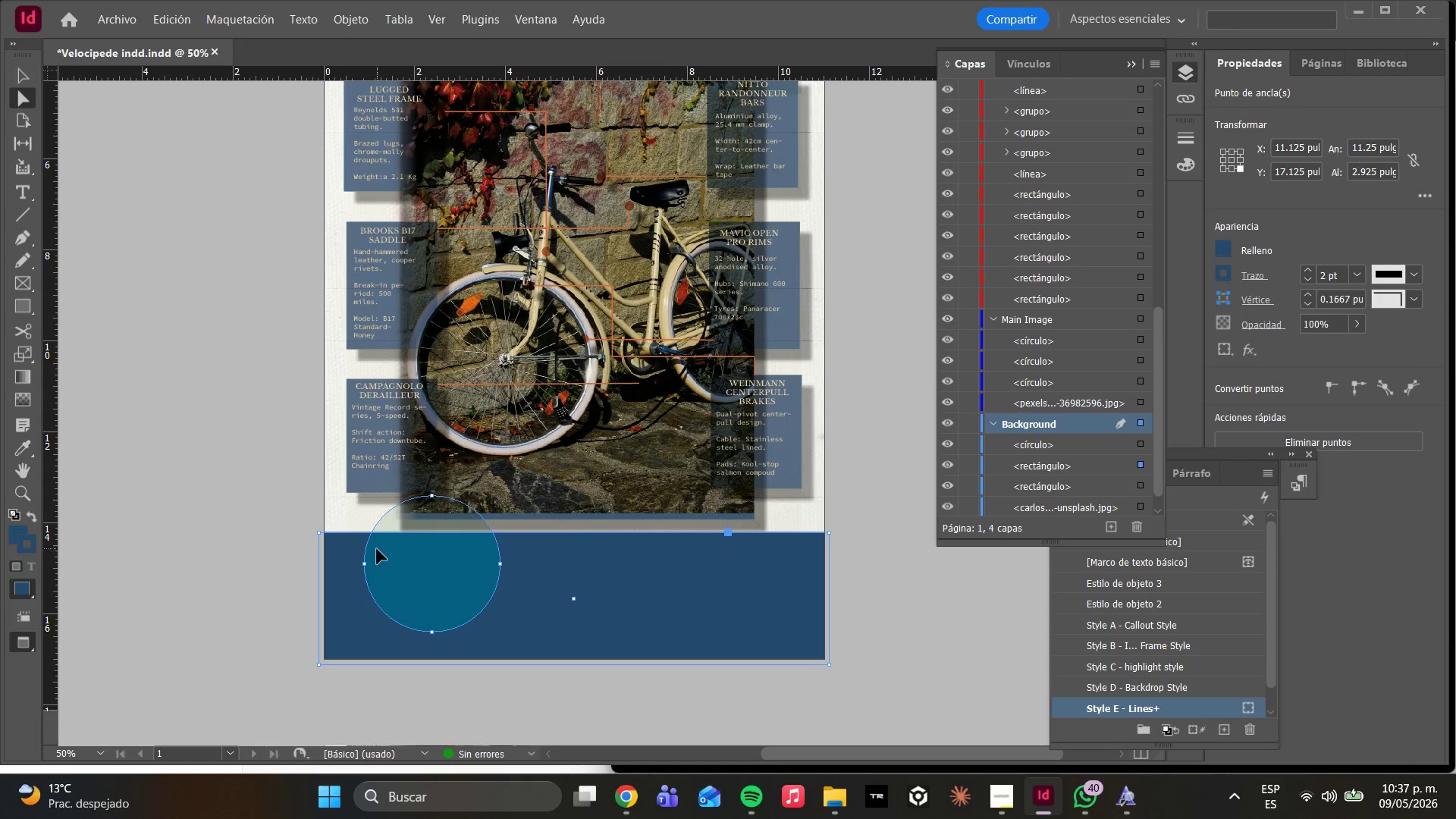 
left_click([395, 581])
 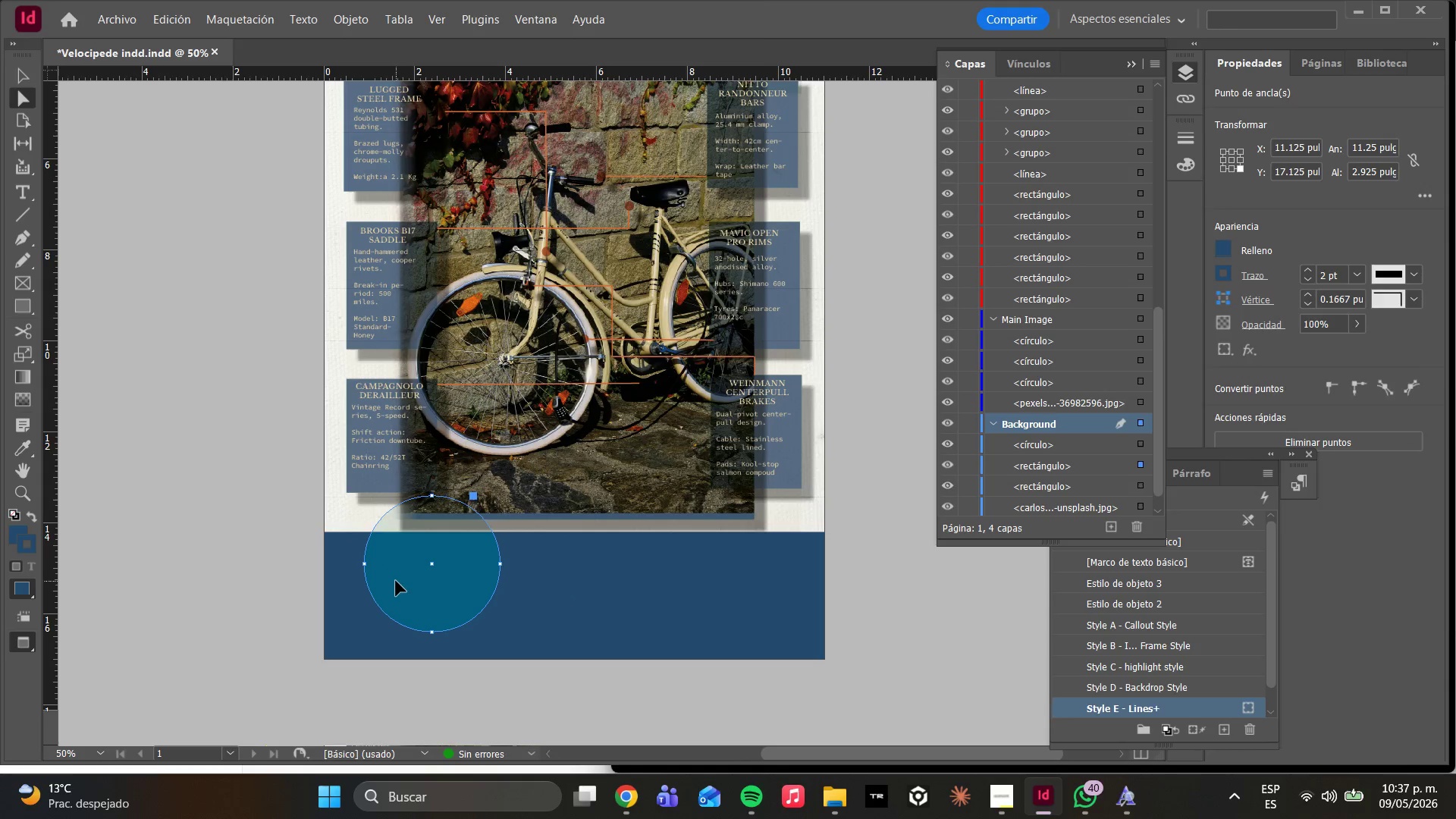 
right_click([396, 581])
 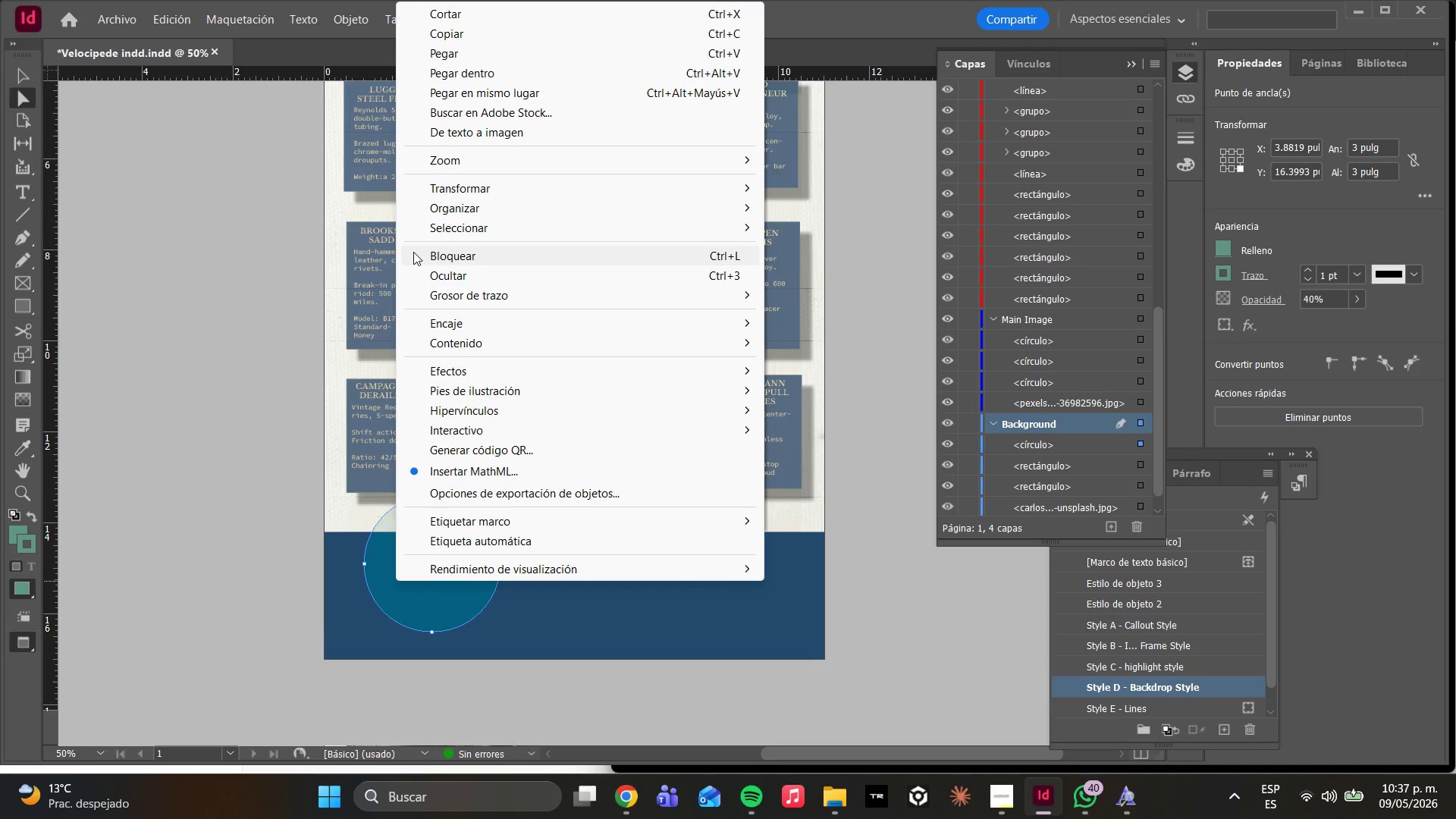 
left_click([451, 202])
 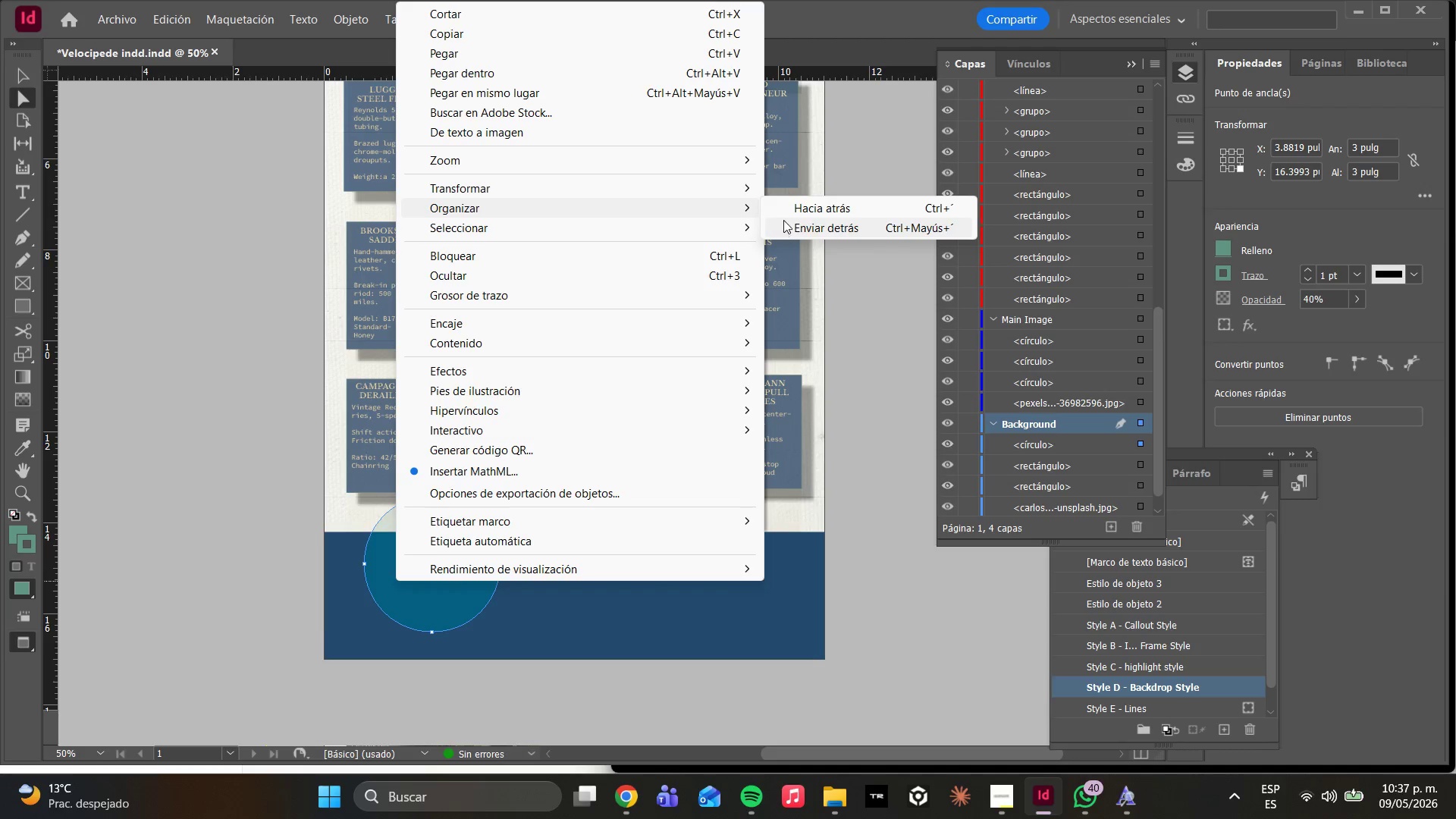 
left_click([788, 200])
 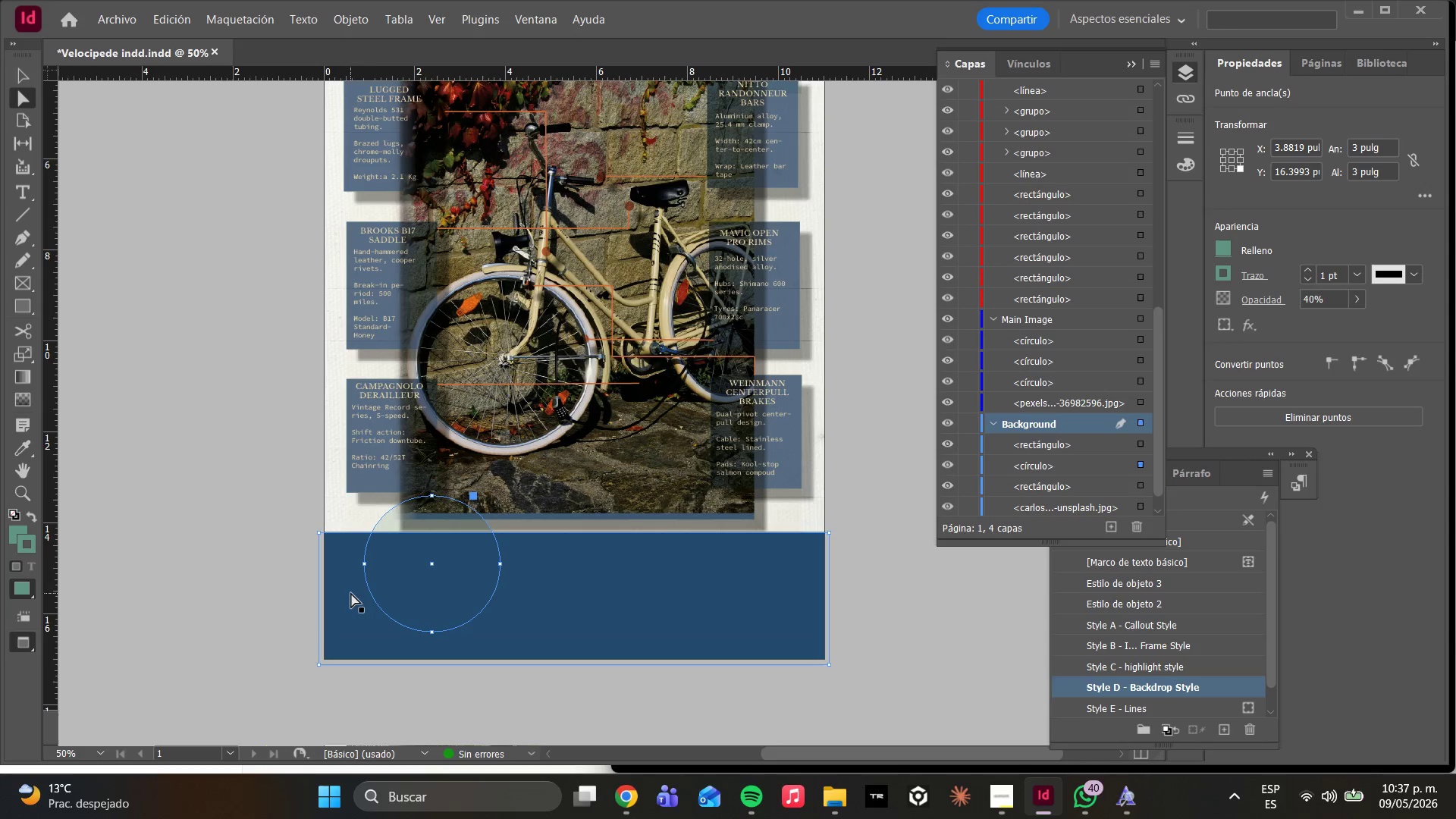 
left_click([482, 533])
 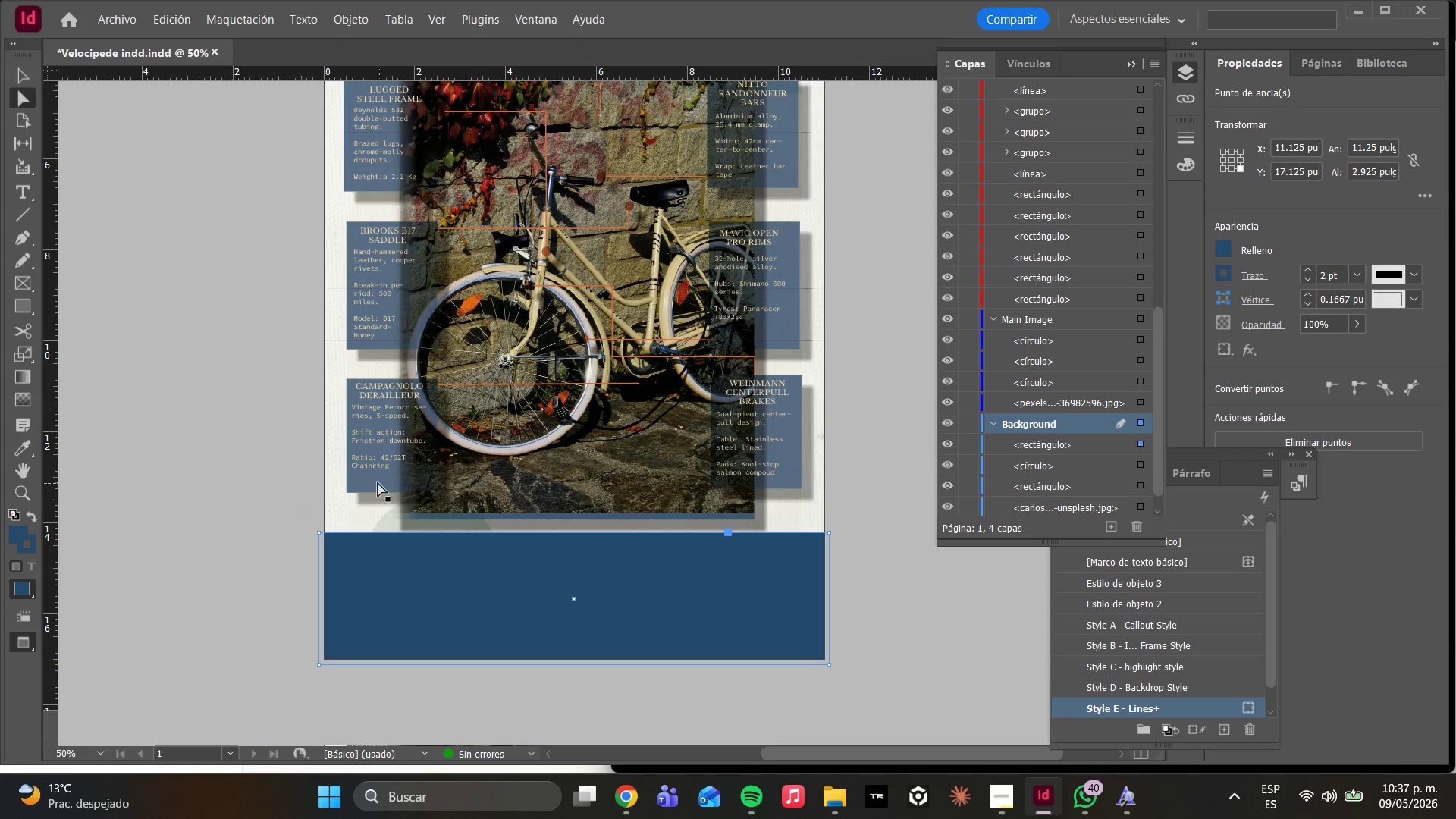 
wait(5.03)
 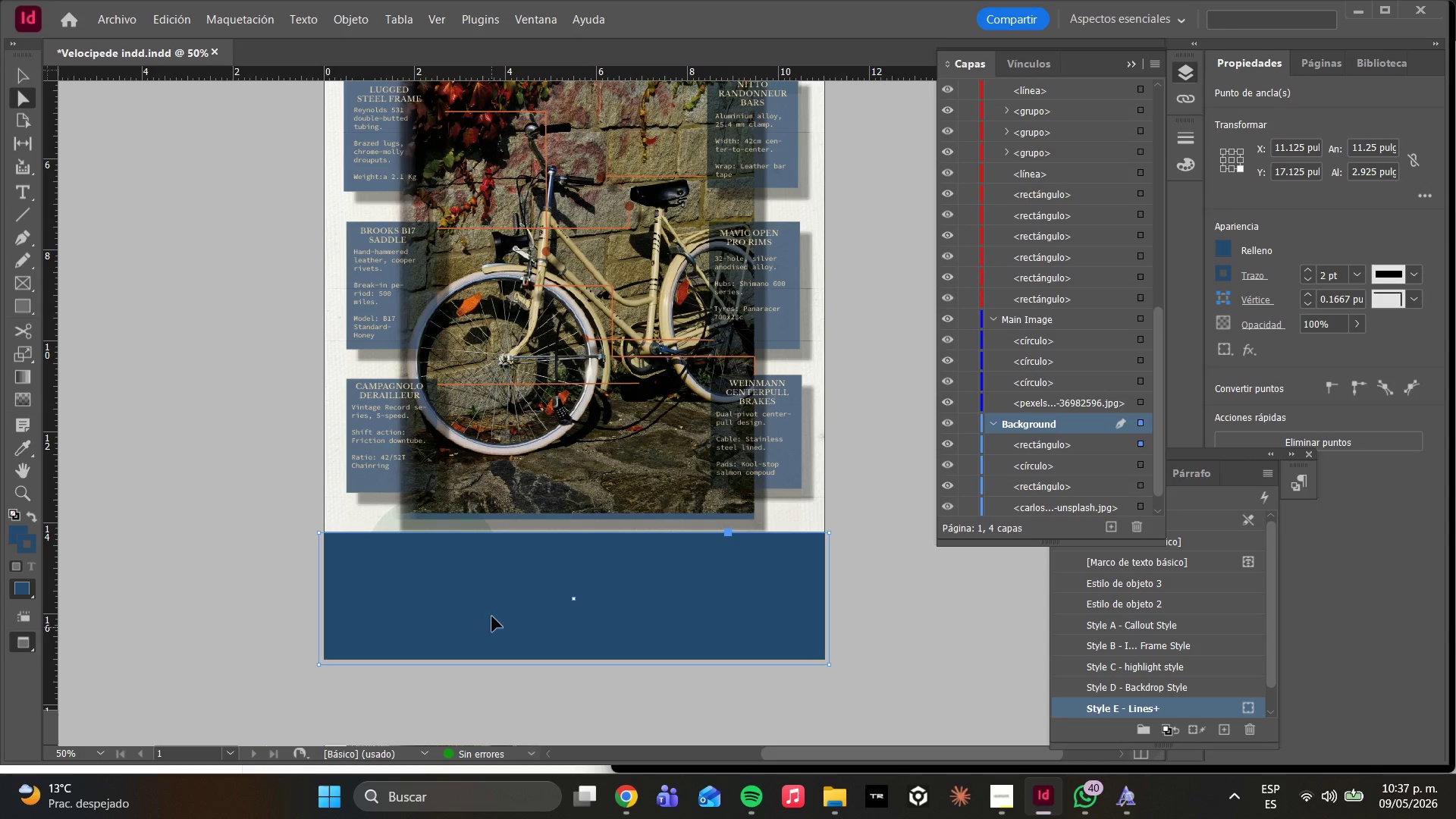 
left_click([365, 512])
 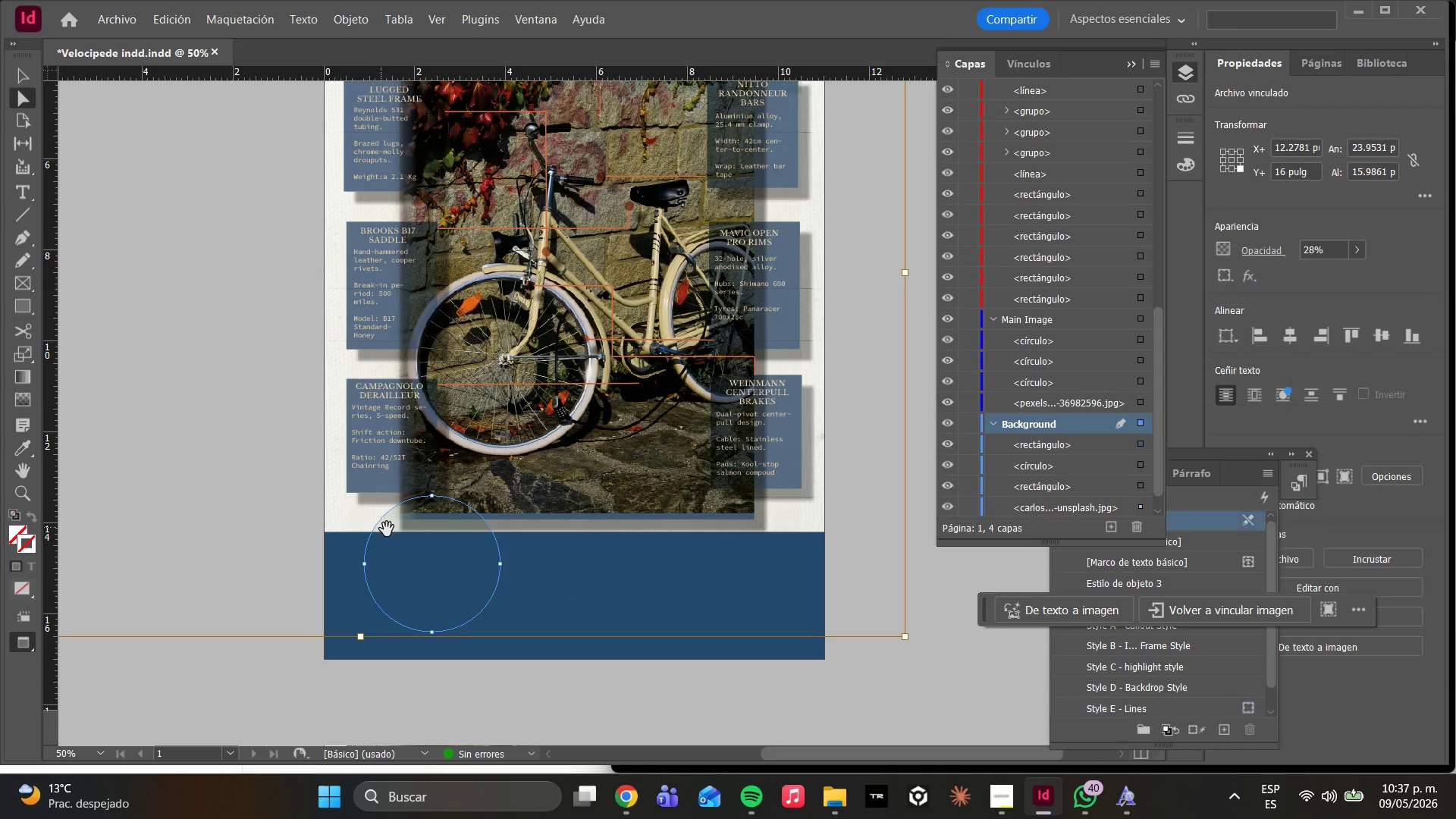 
left_click([388, 529])
 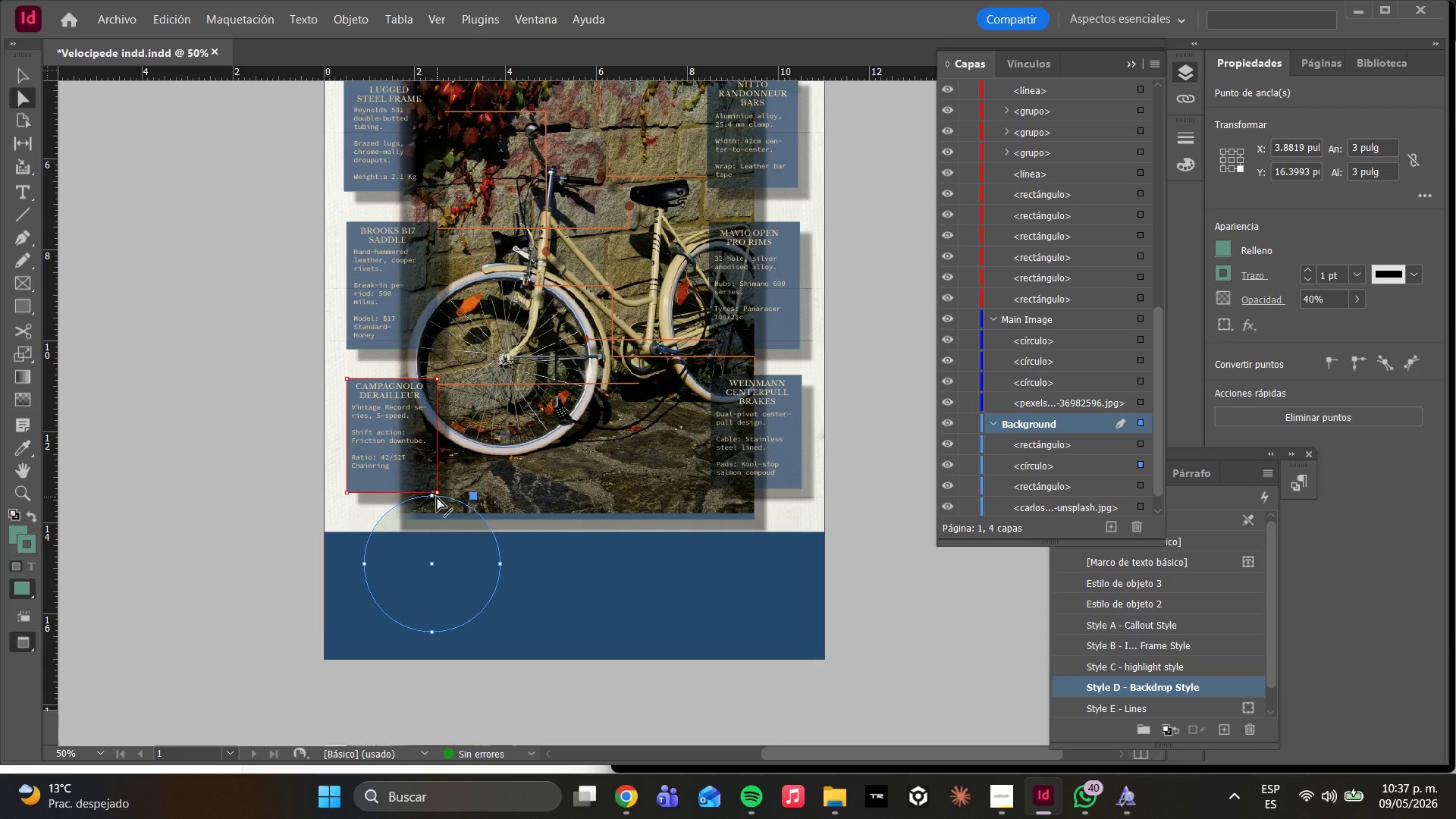 
left_click_drag(start_coordinate=[432, 497], to_coordinate=[443, 459])
 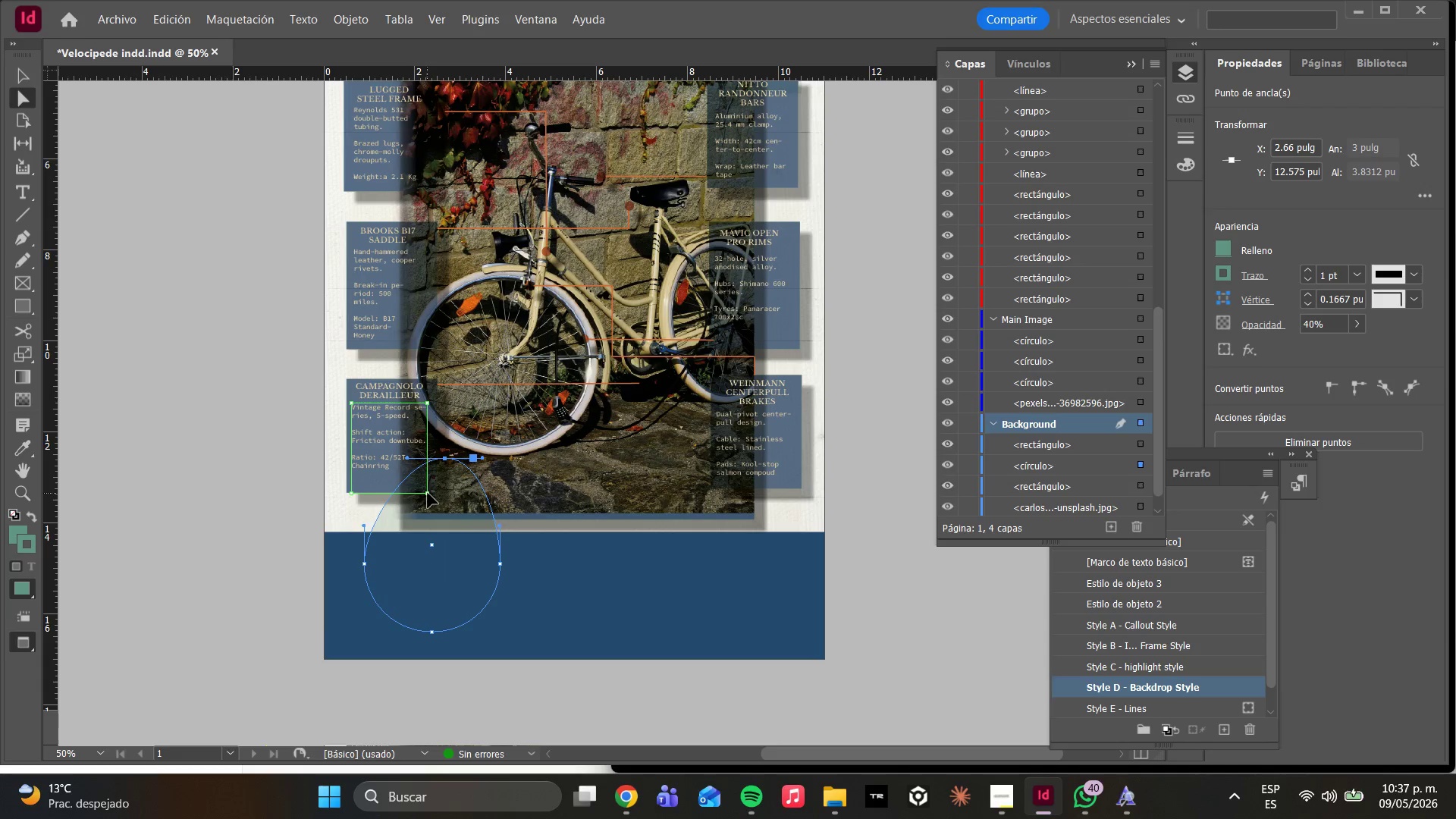 
key(Control+ControlLeft)
 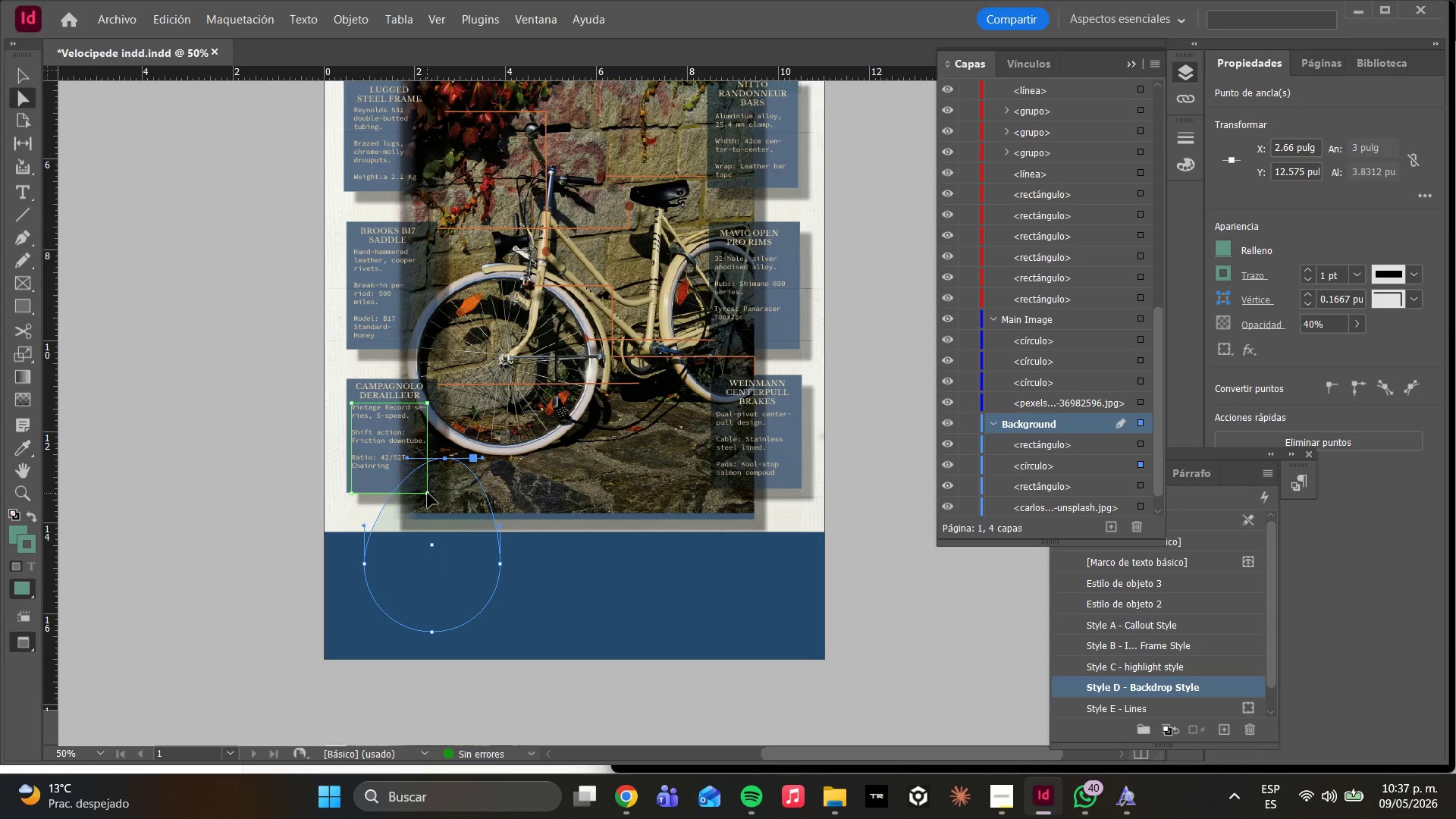 
key(Control+Z)
 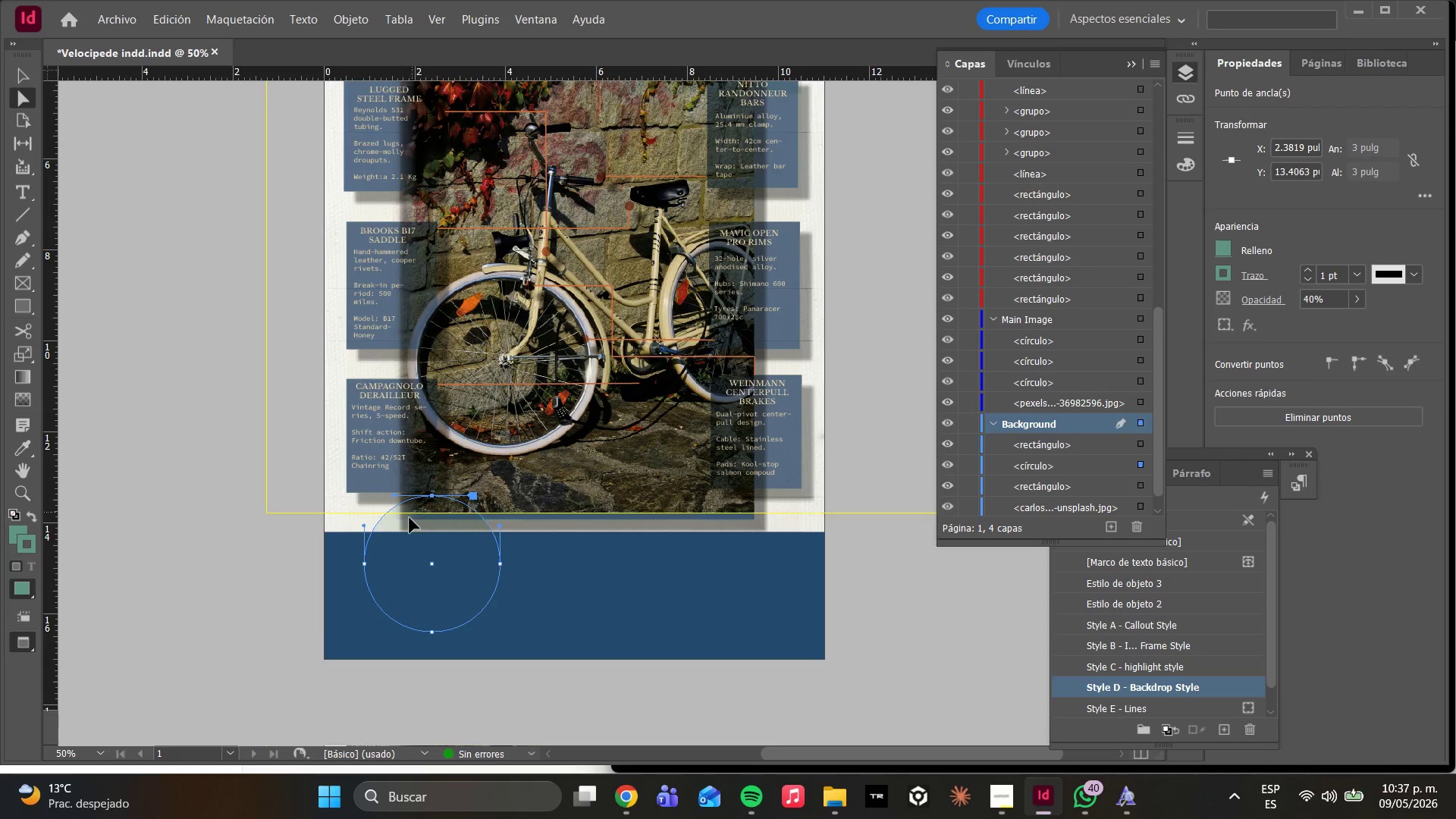 
left_click_drag(start_coordinate=[406, 529], to_coordinate=[375, 500])
 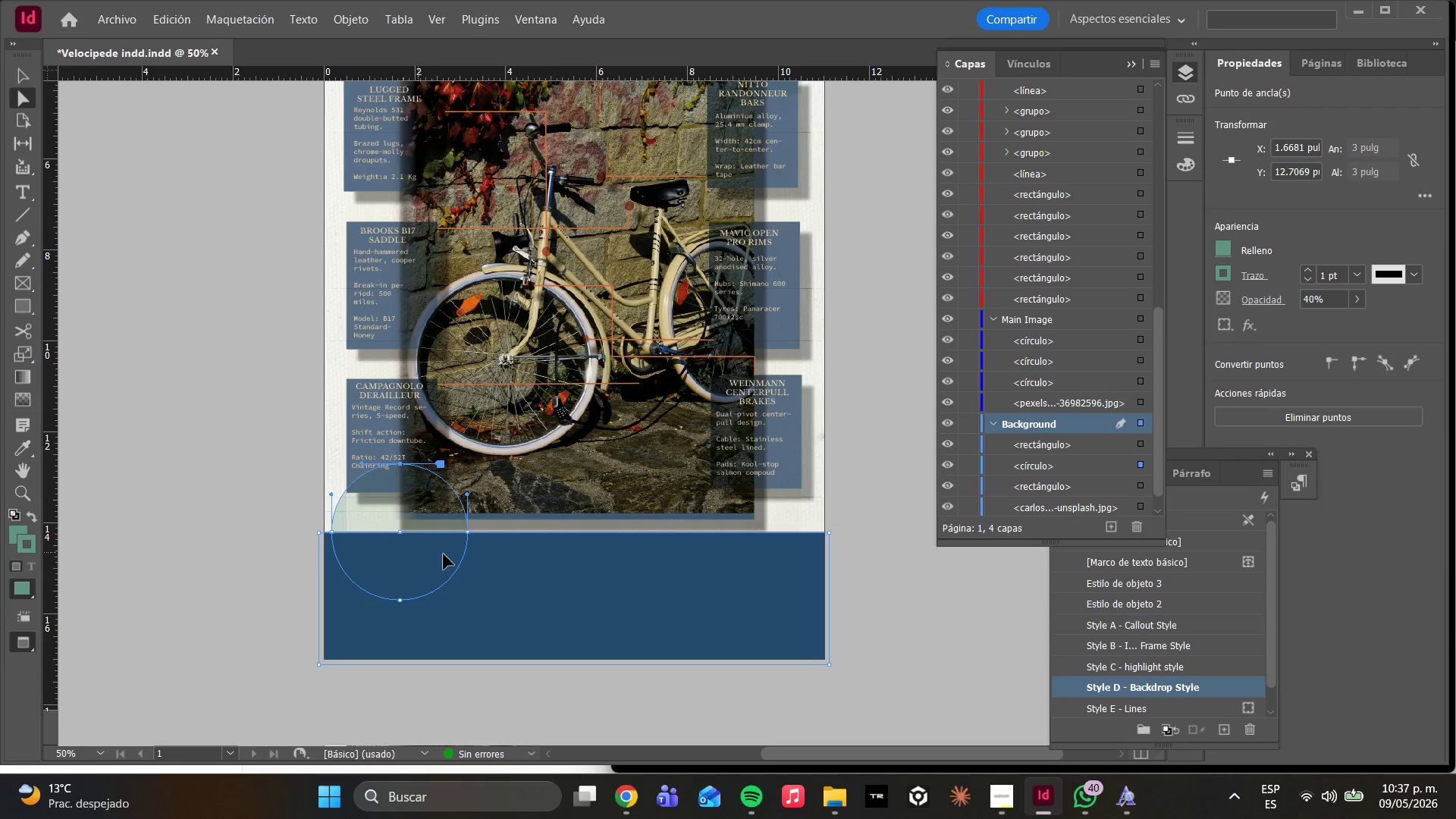 
left_click([579, 570])
 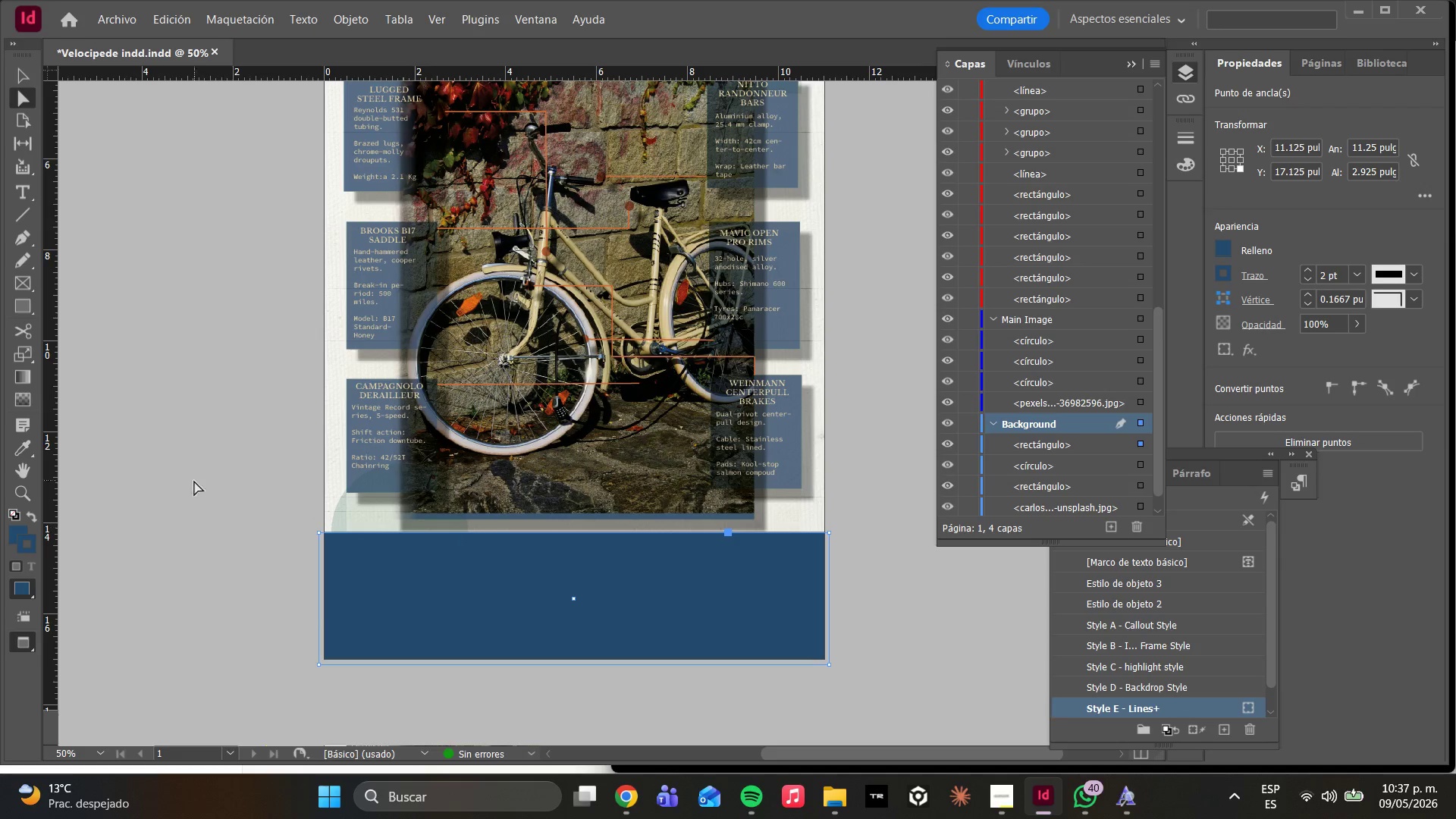 
scroll: coordinate [535, 344], scroll_direction: up, amount: 4.0
 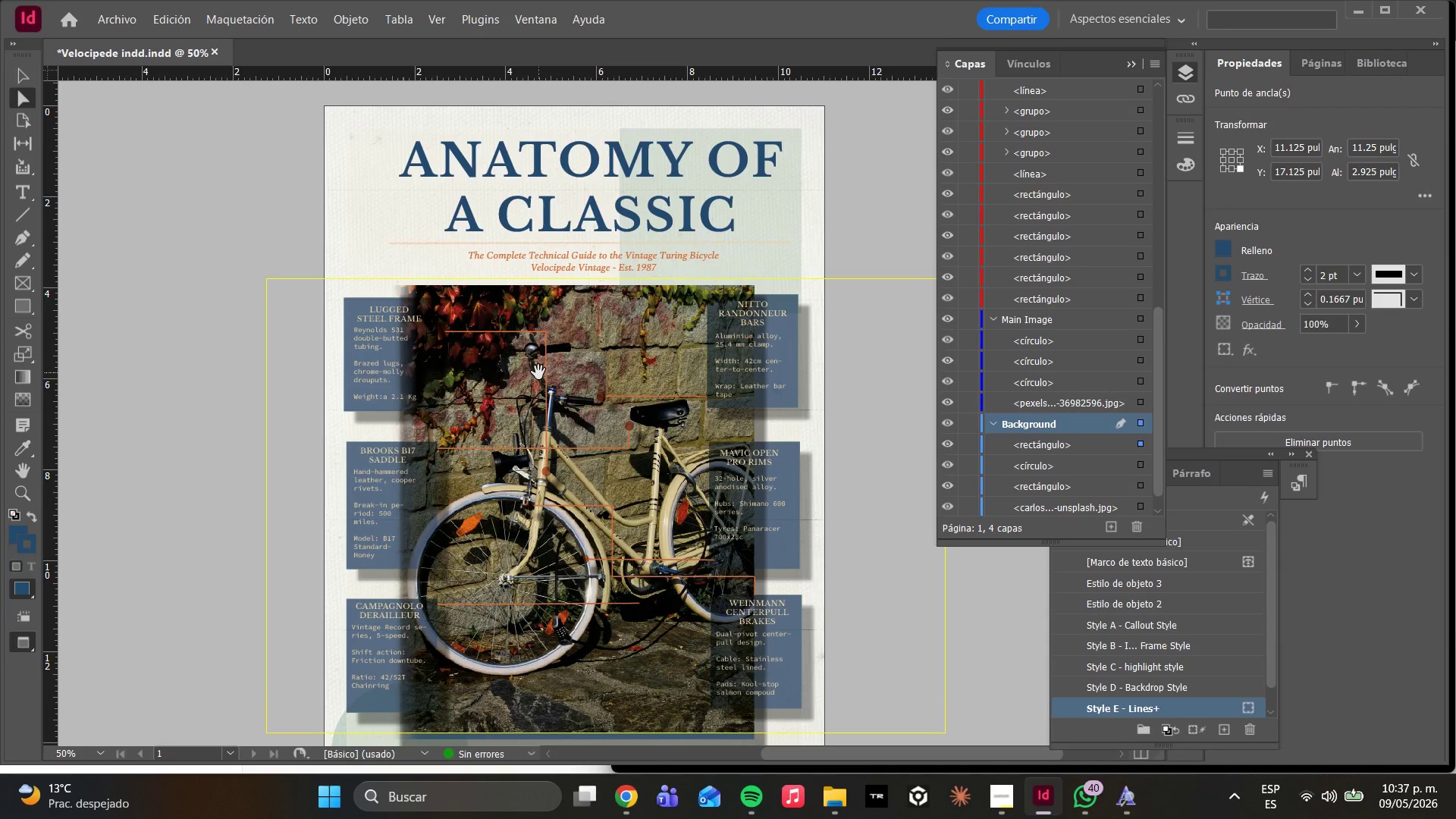 
scroll: coordinate [539, 374], scroll_direction: down, amount: 6.0
 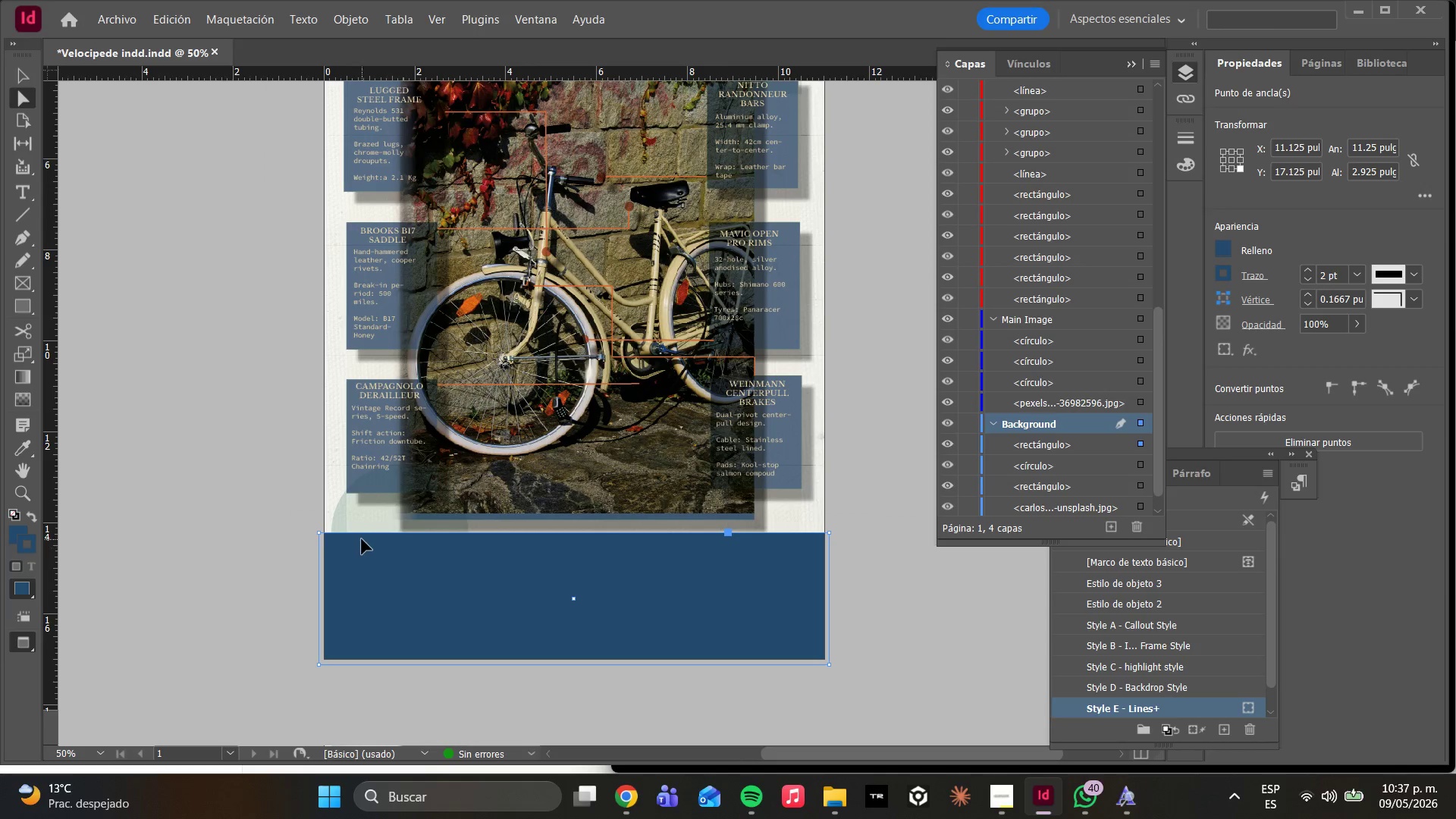 
left_click([377, 515])
 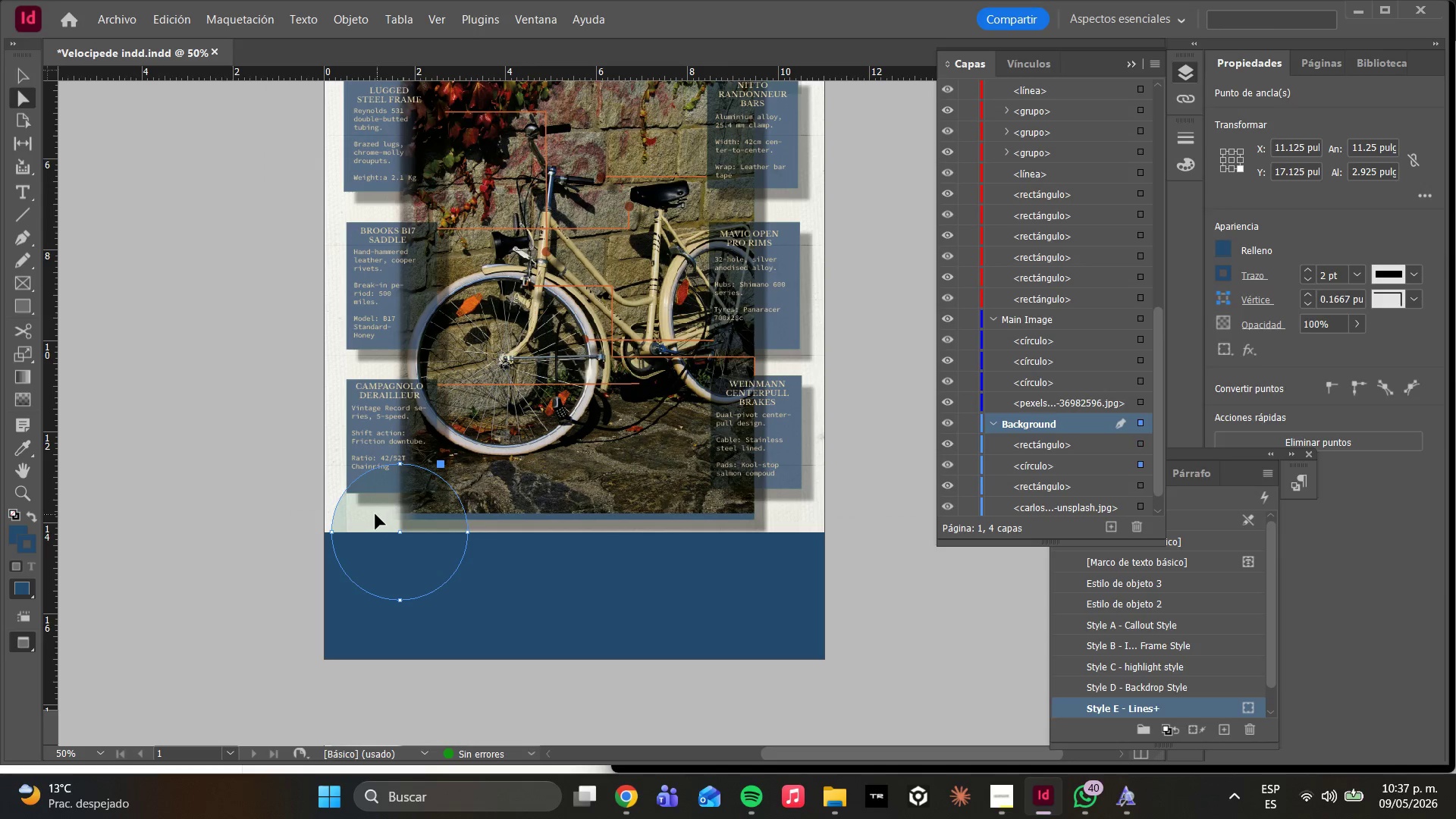 
left_click_drag(start_coordinate=[375, 514], to_coordinate=[391, 509])
 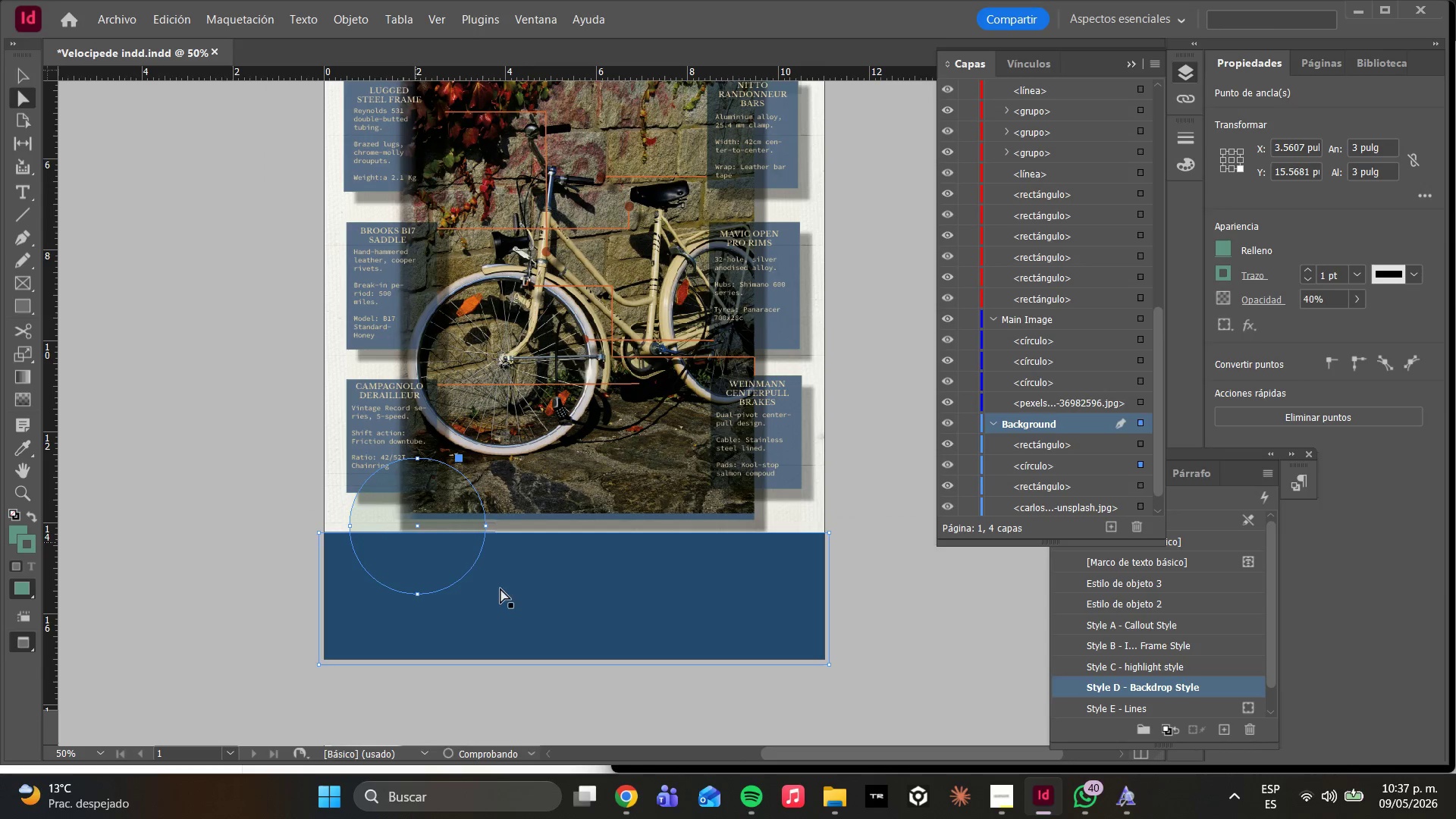 
left_click([676, 637])
 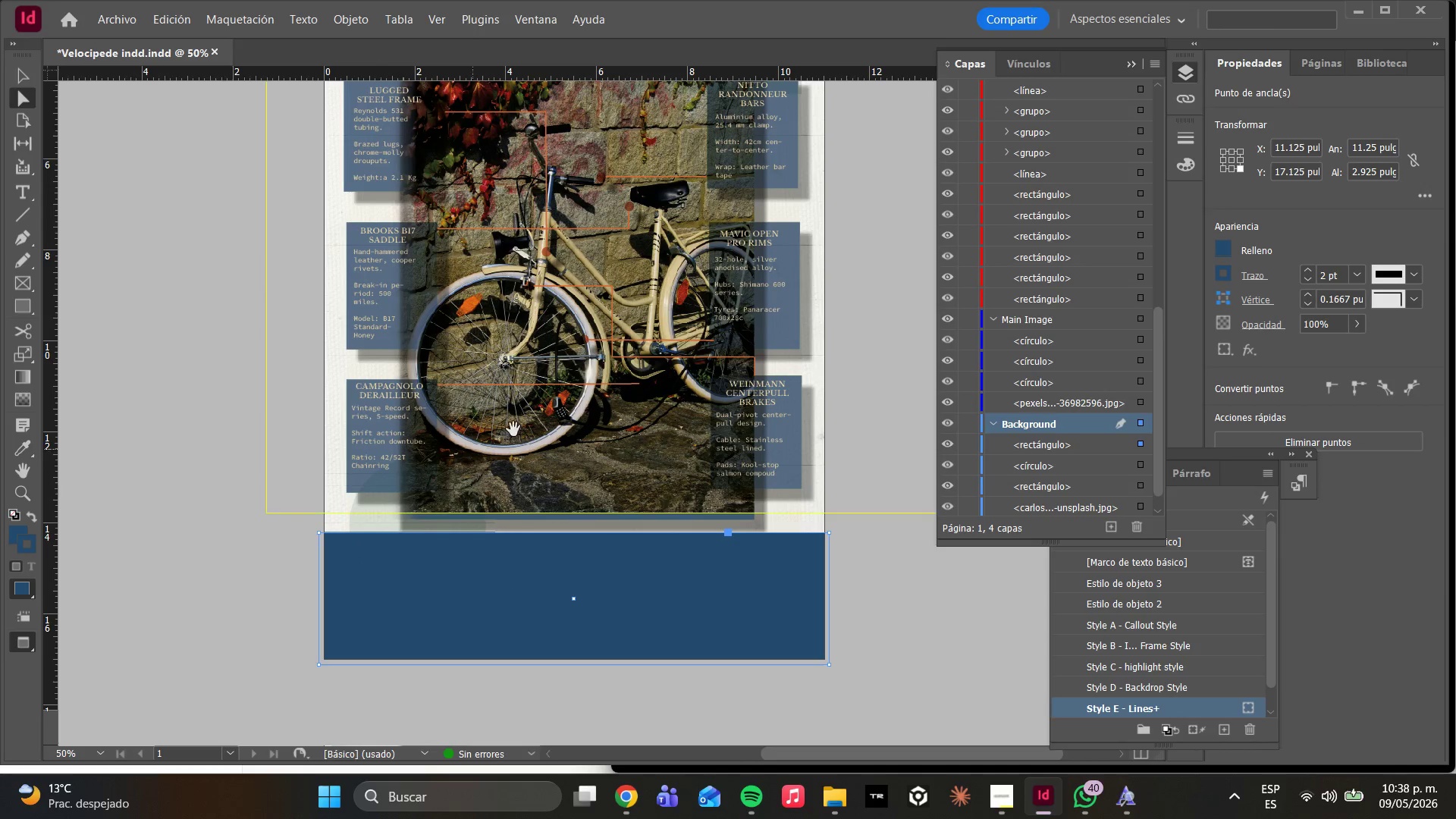 
scroll: coordinate [605, 479], scroll_direction: up, amount: 8.0
 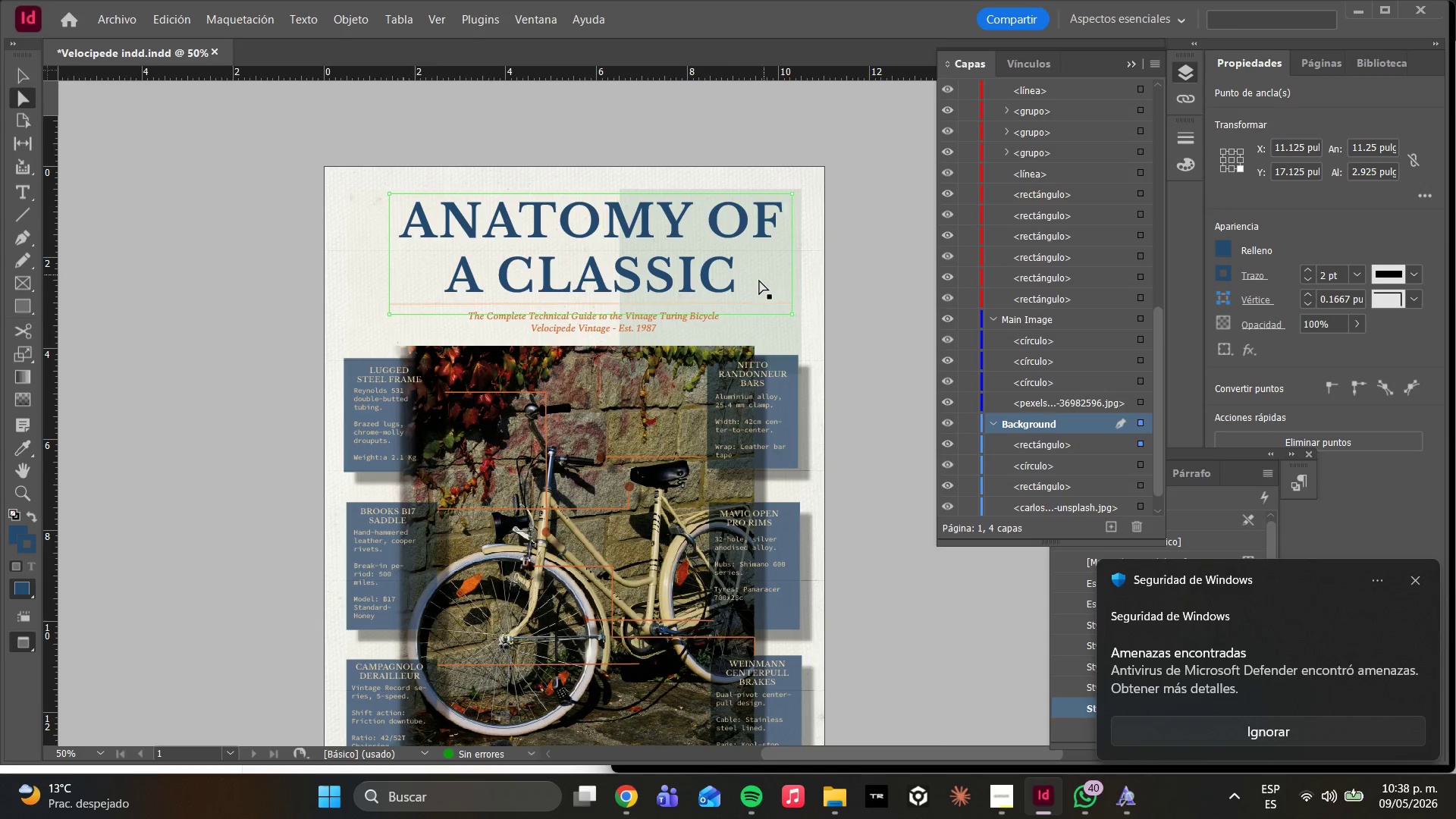 
scroll: coordinate [722, 372], scroll_direction: down, amount: 10.0
 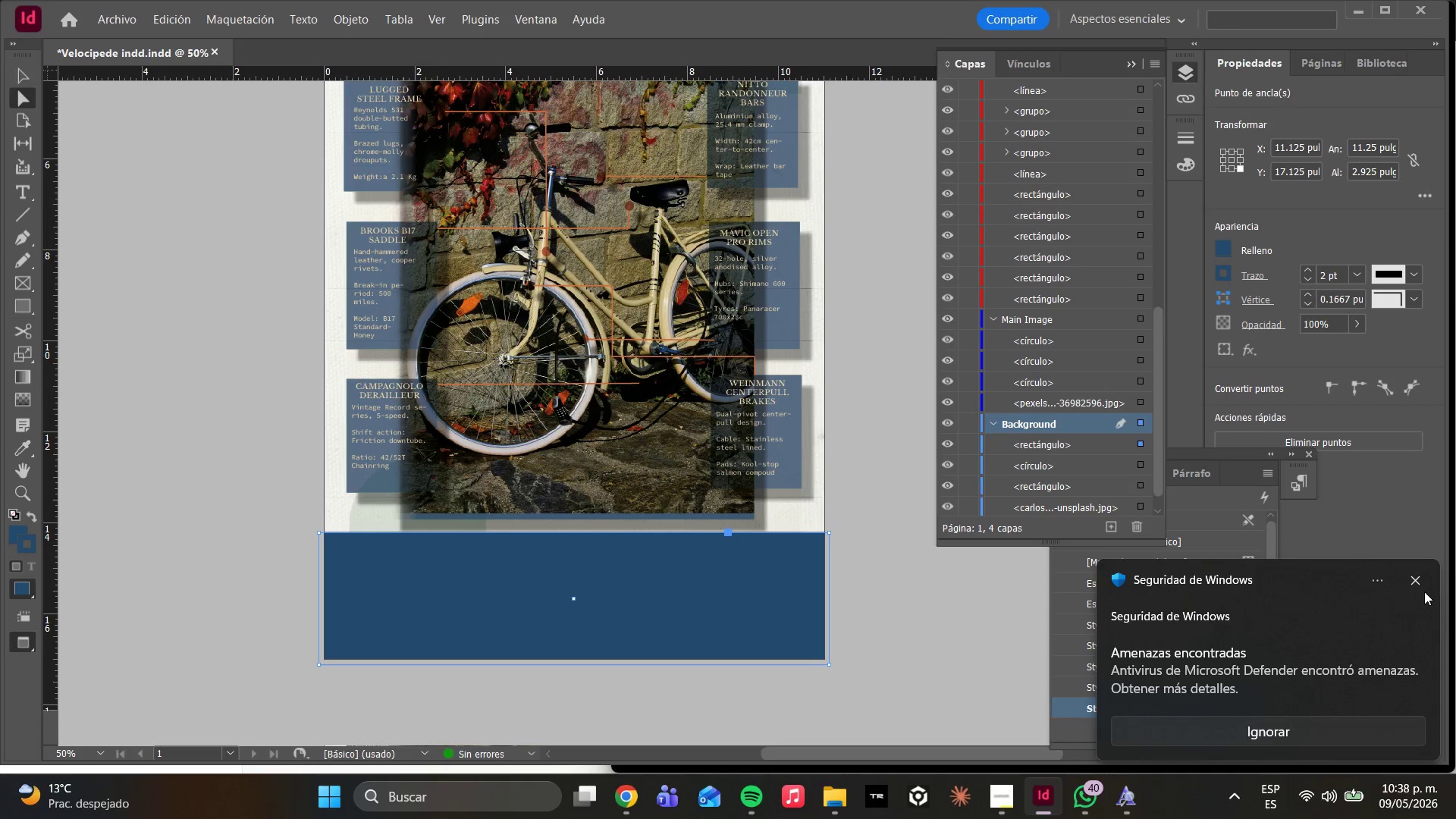 
left_click([1426, 579])
 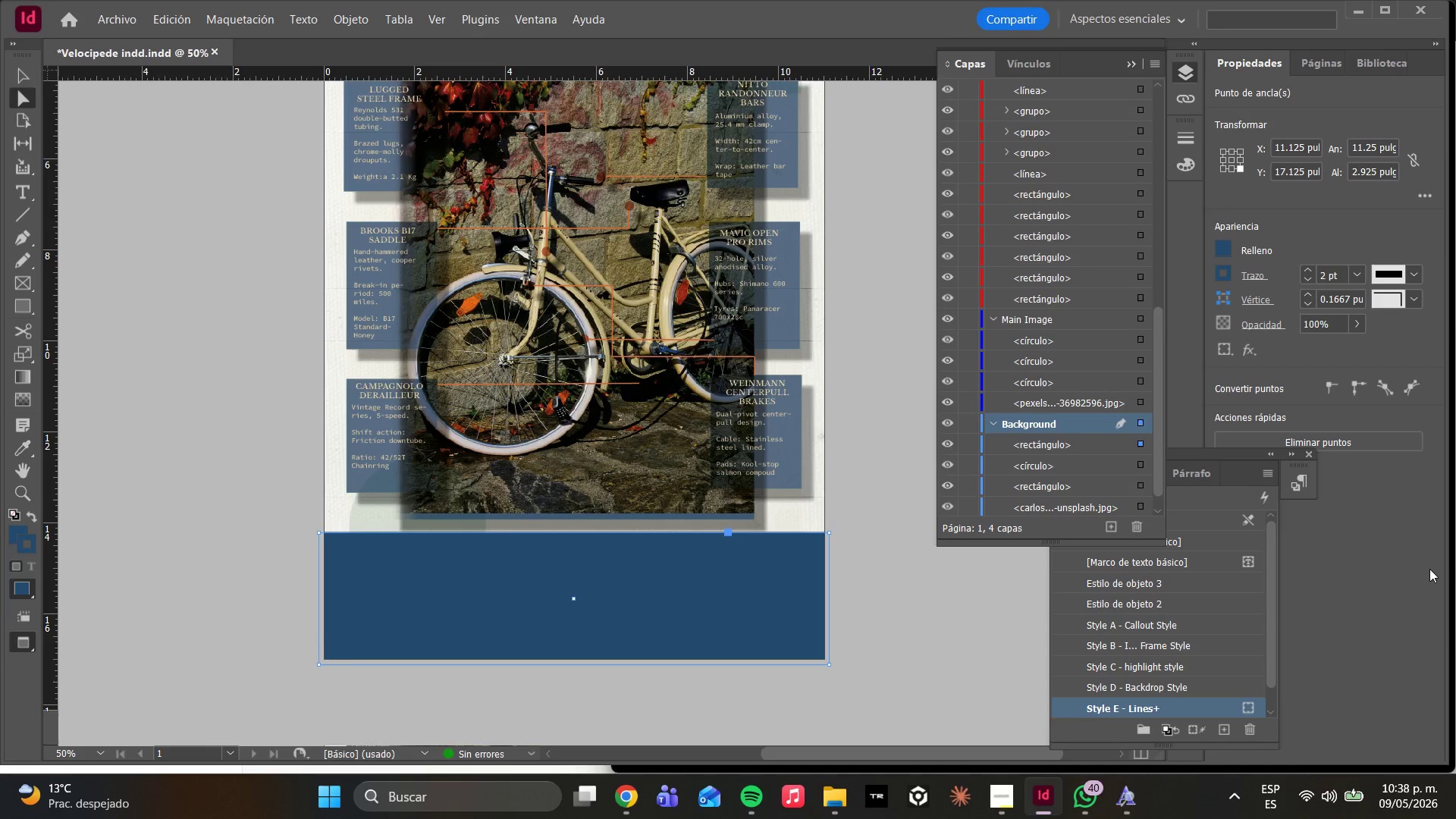 
wait(58.36)
 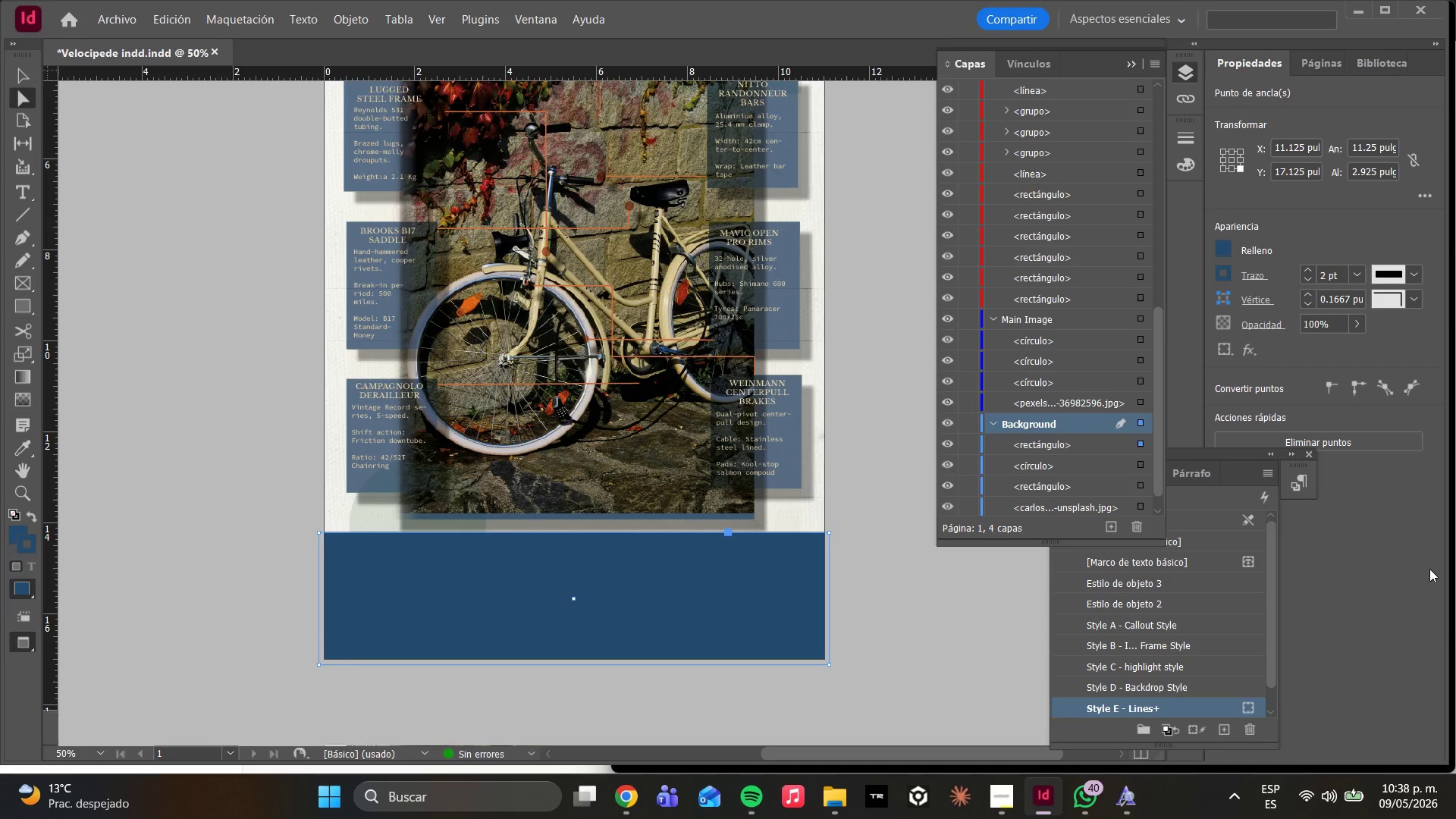 
key(T)
 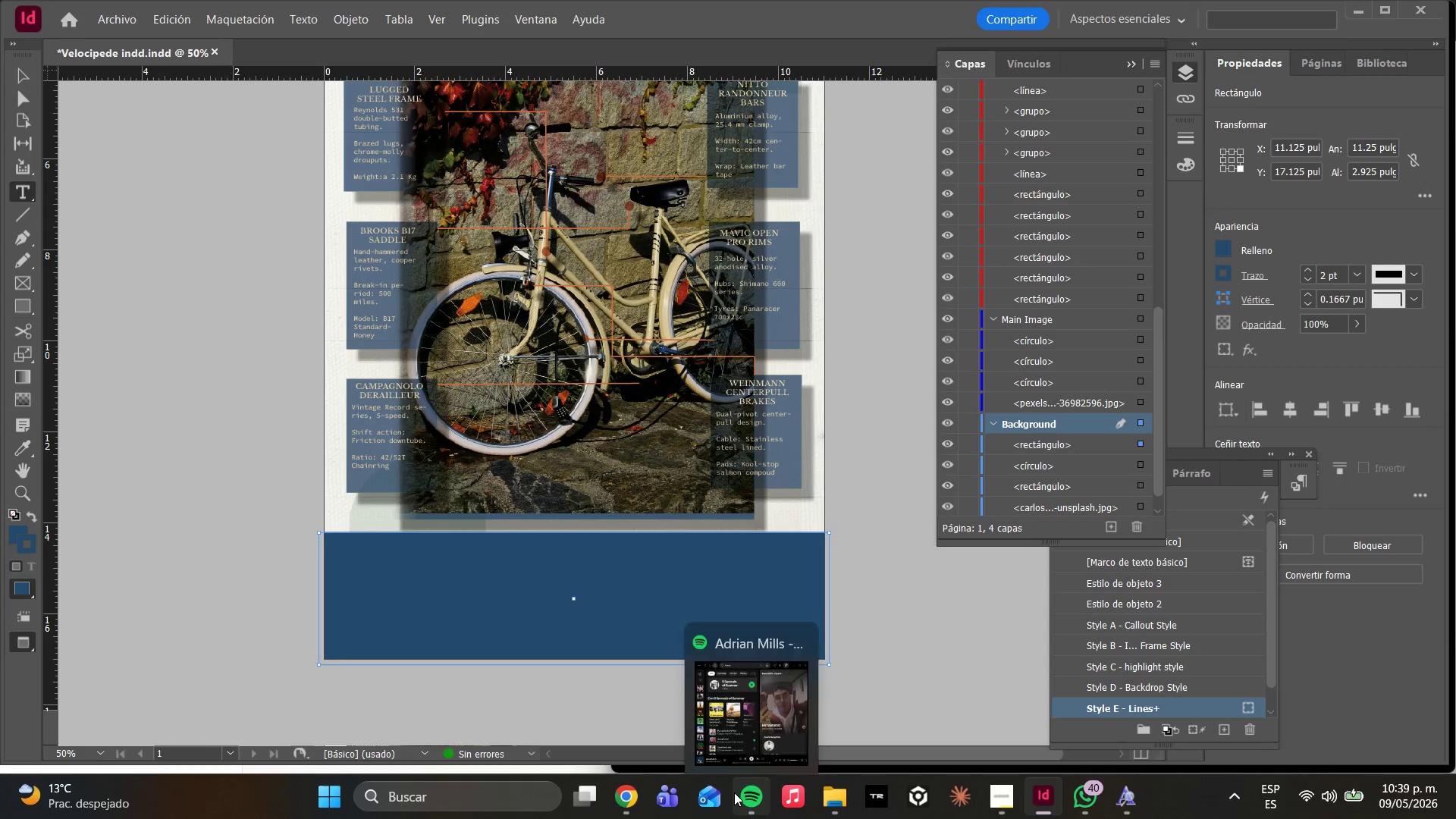 
left_click([734, 792])
 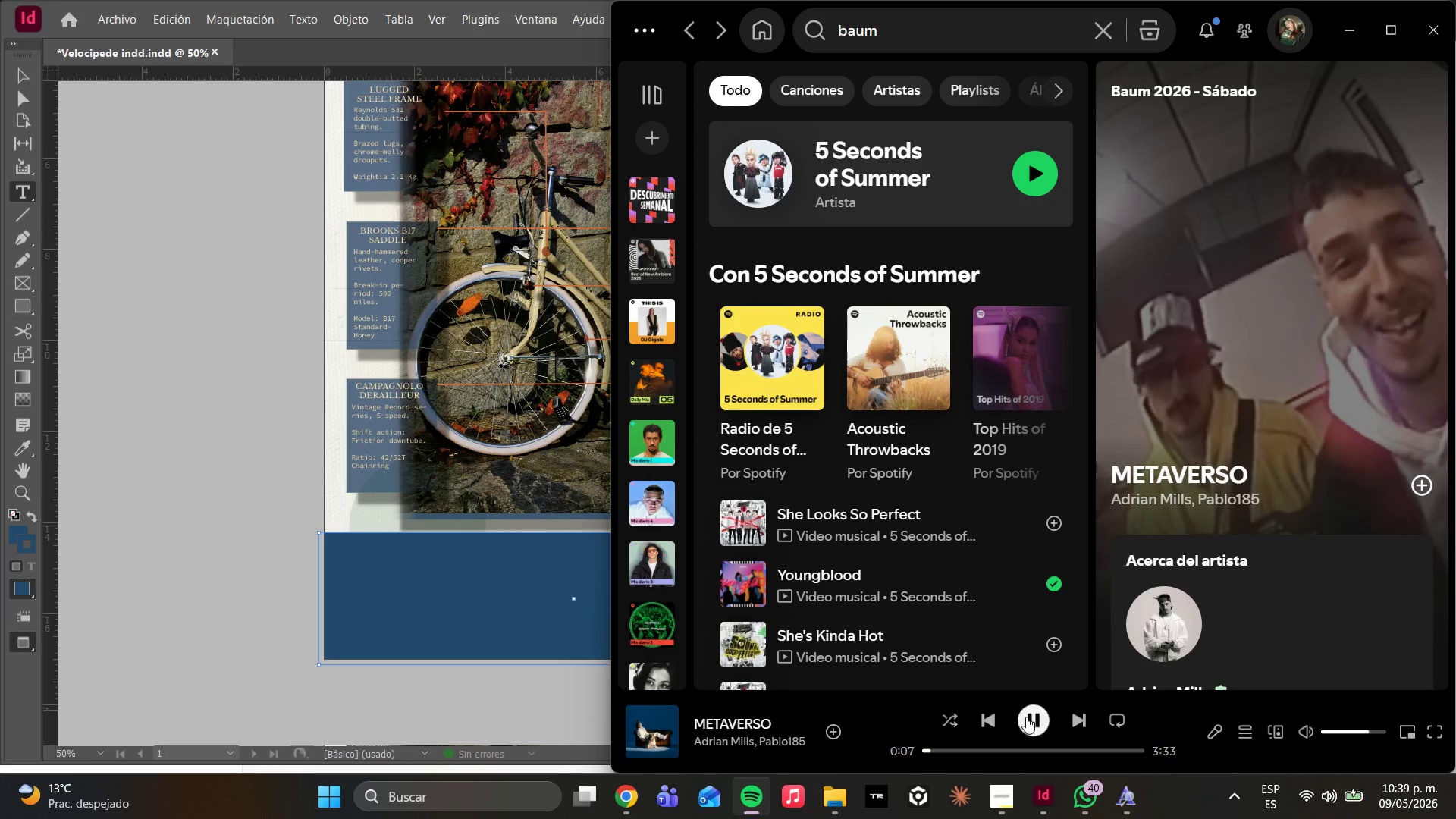 
left_click([1081, 726])
 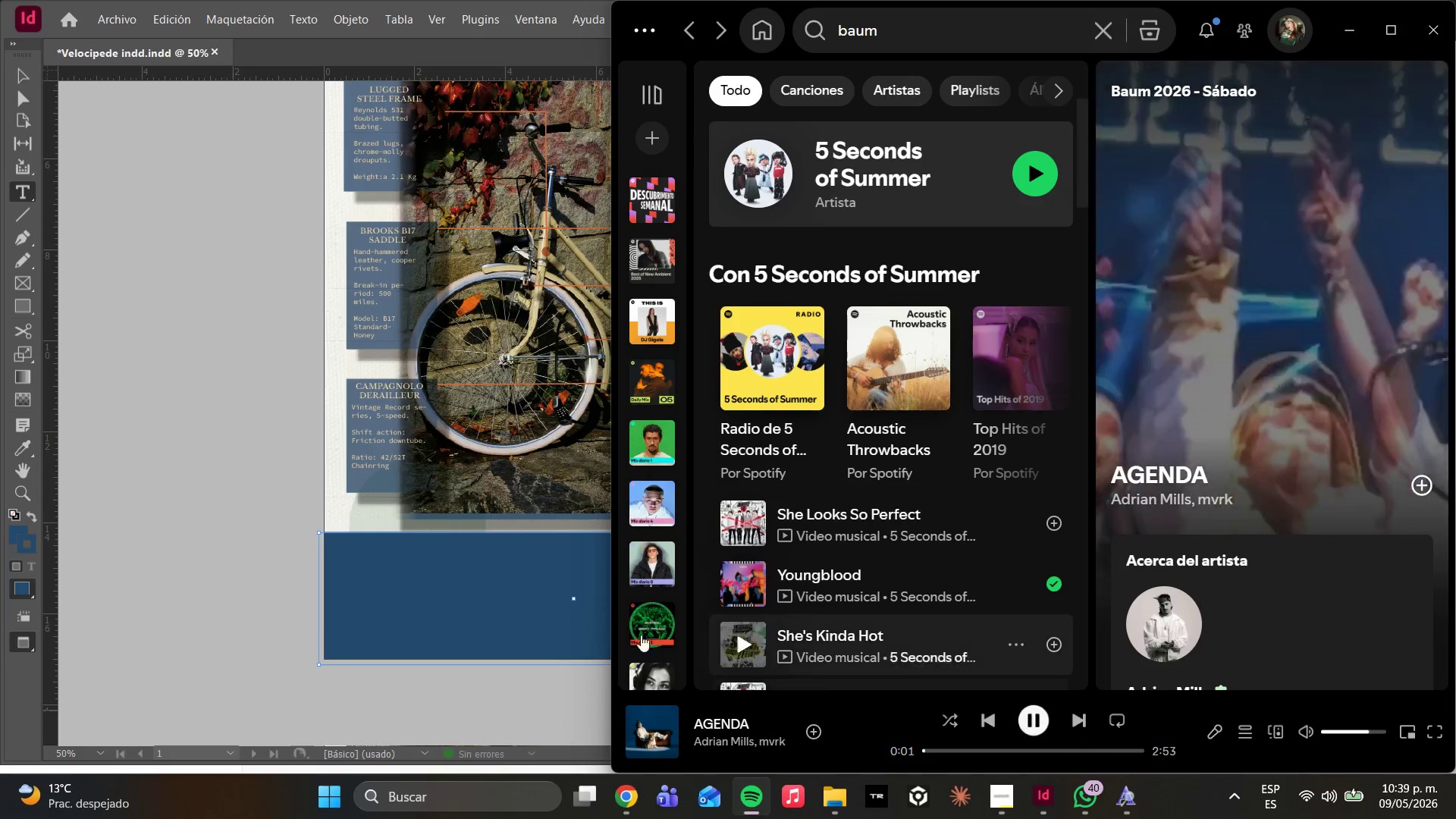 
left_click_drag(start_coordinate=[345, 543], to_coordinate=[510, 649])
 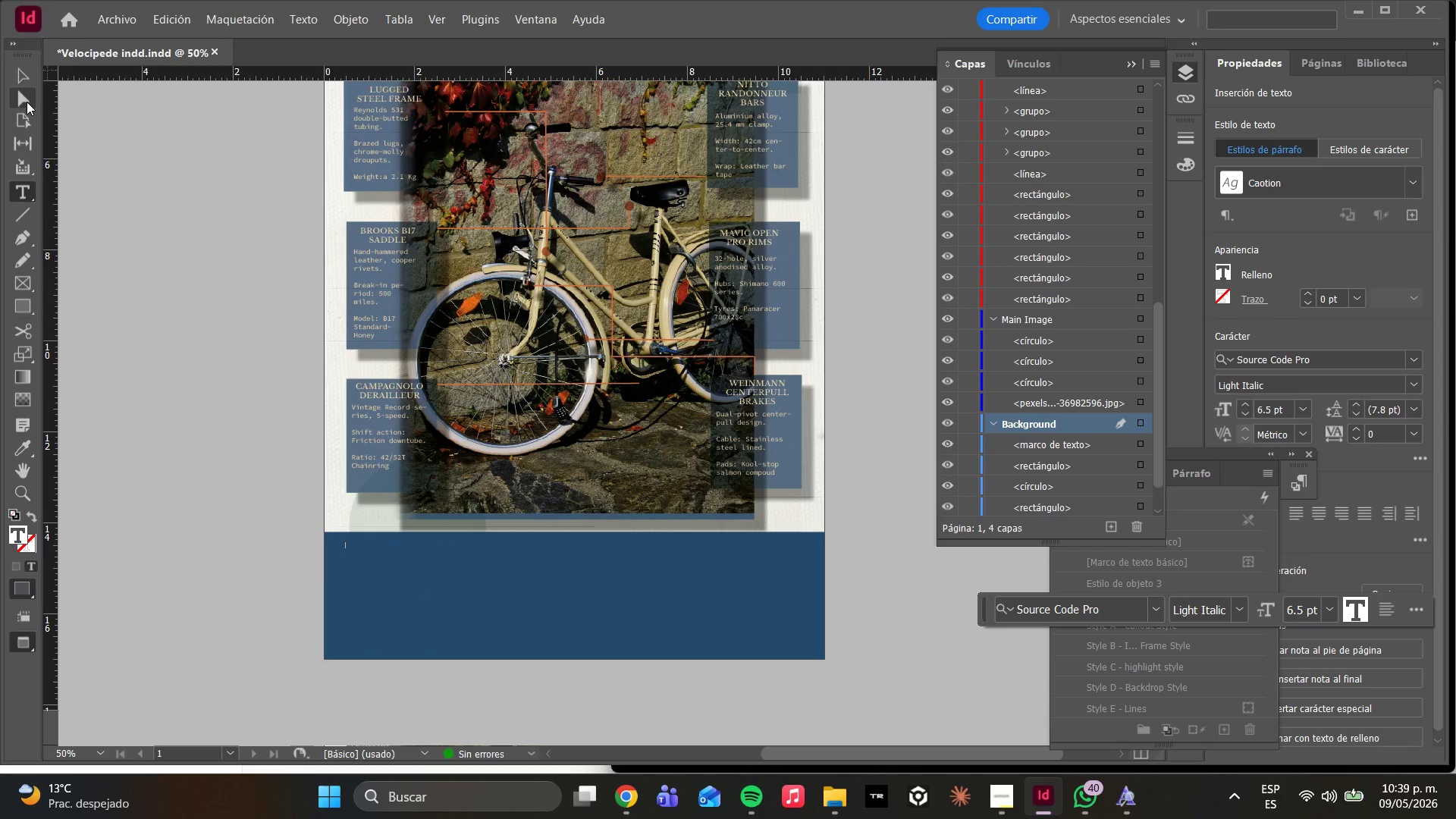 
left_click([27, 102])
 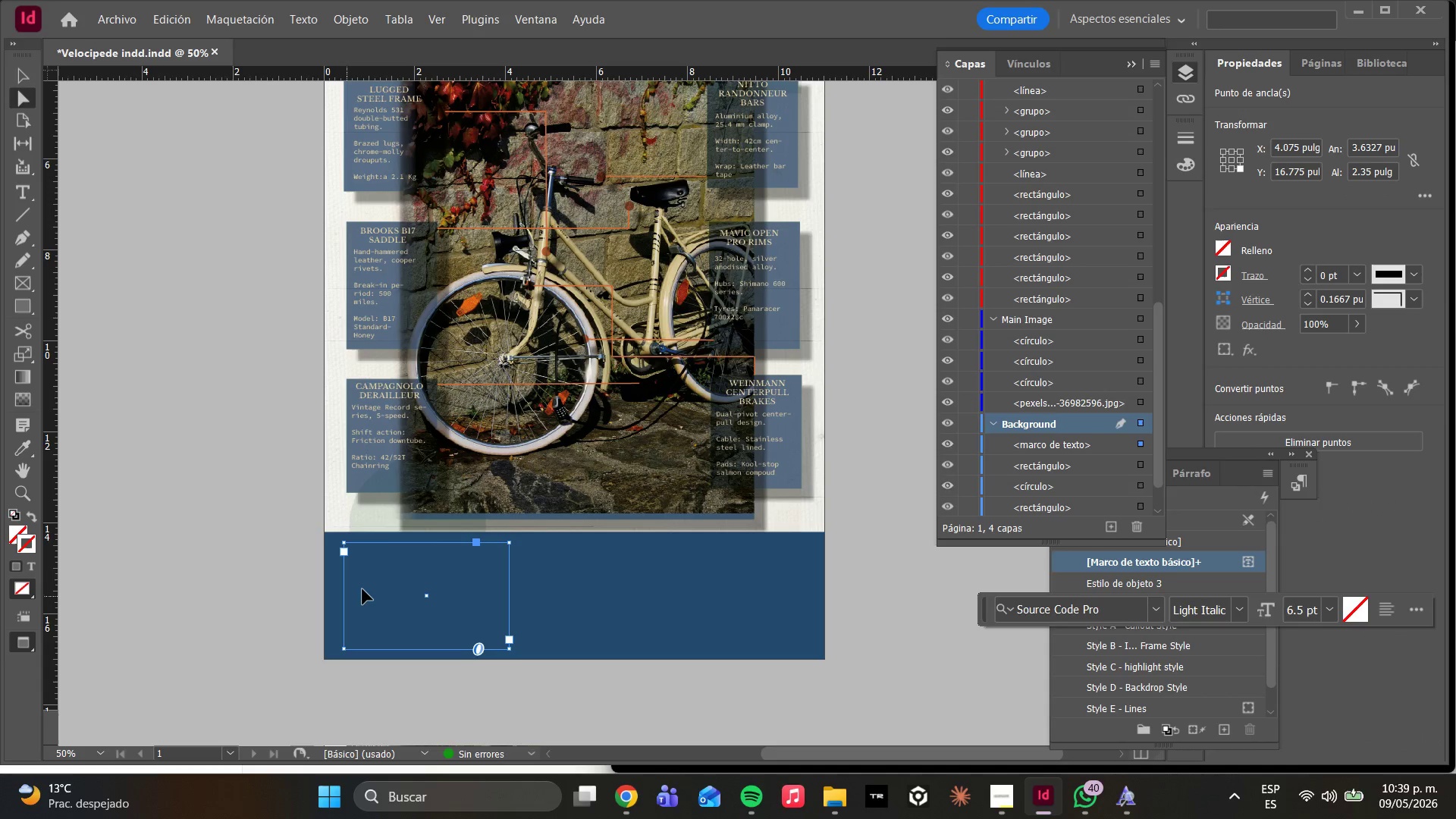 
left_click_drag(start_coordinate=[375, 591], to_coordinate=[365, 591])
 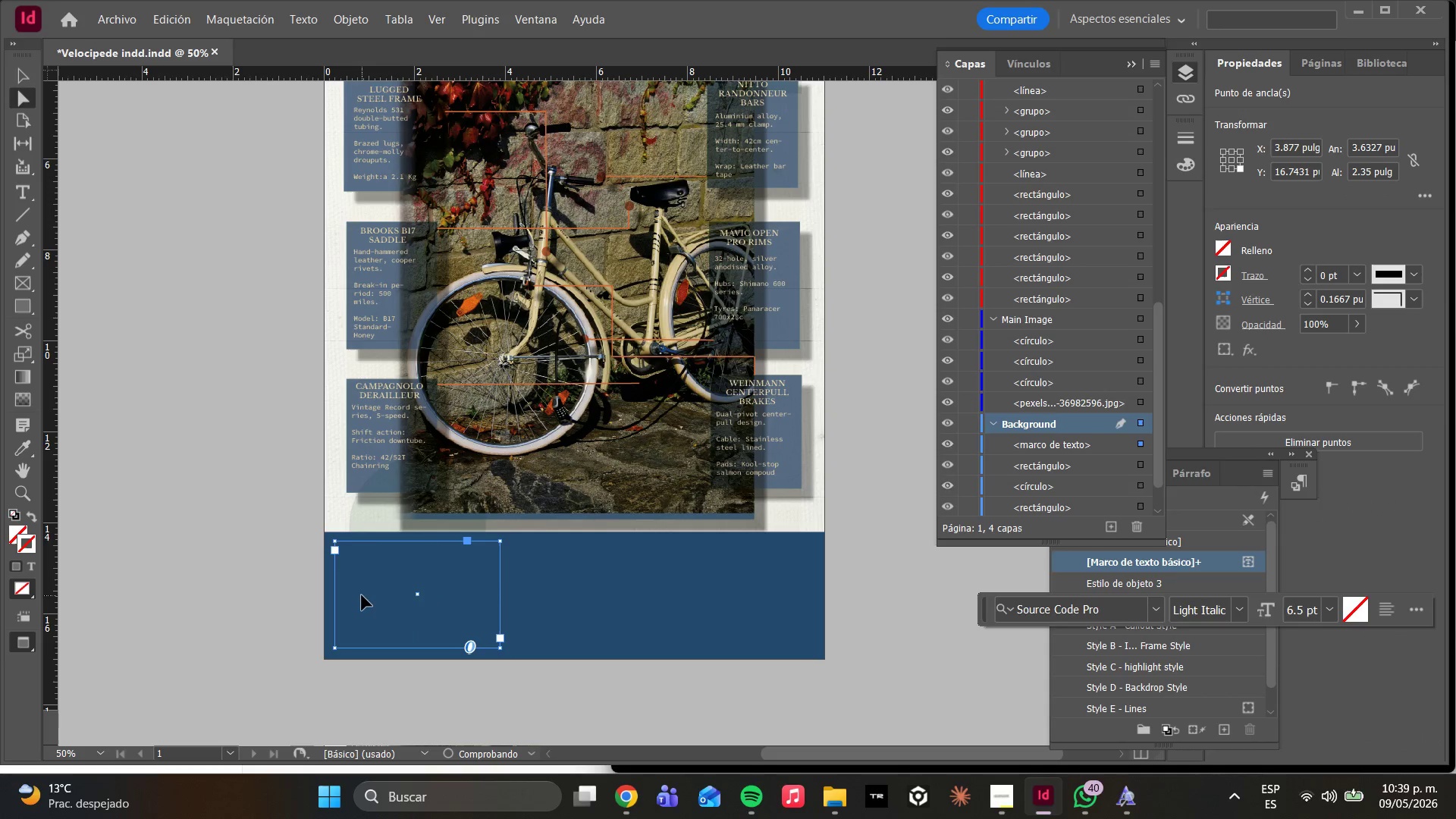 
wait(7.06)
 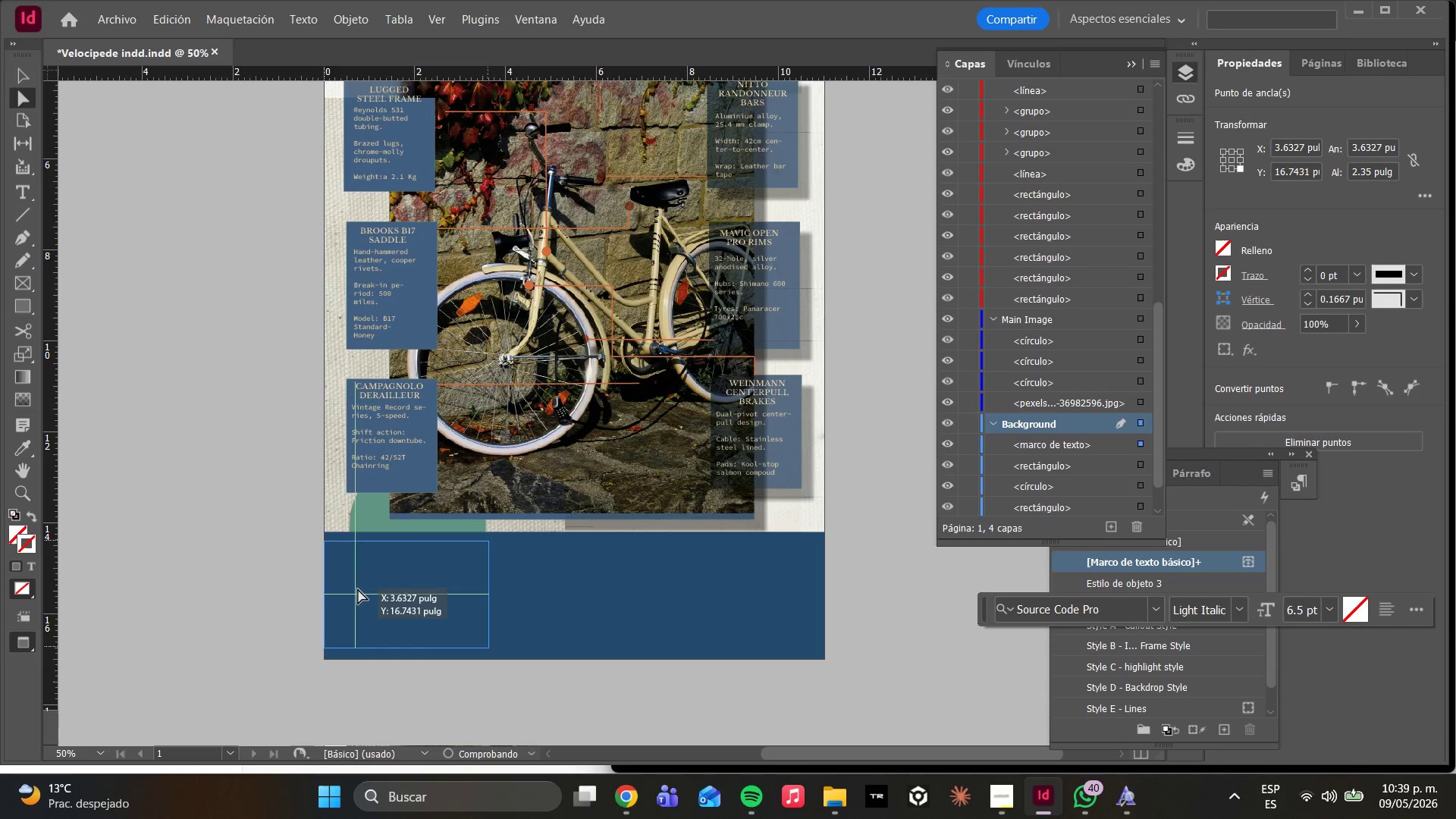 
left_click([337, 573])
 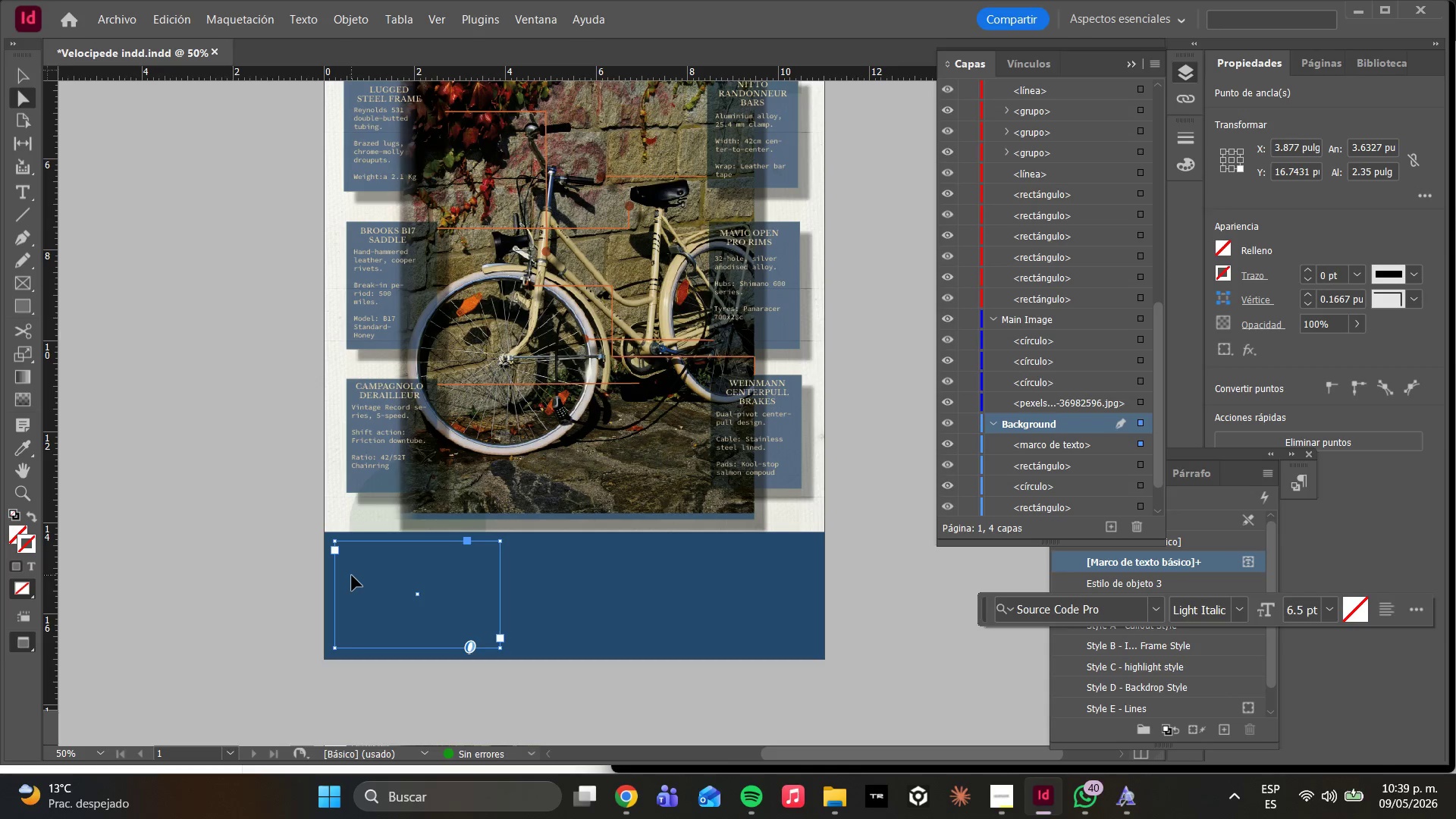 
double_click([352, 576])
 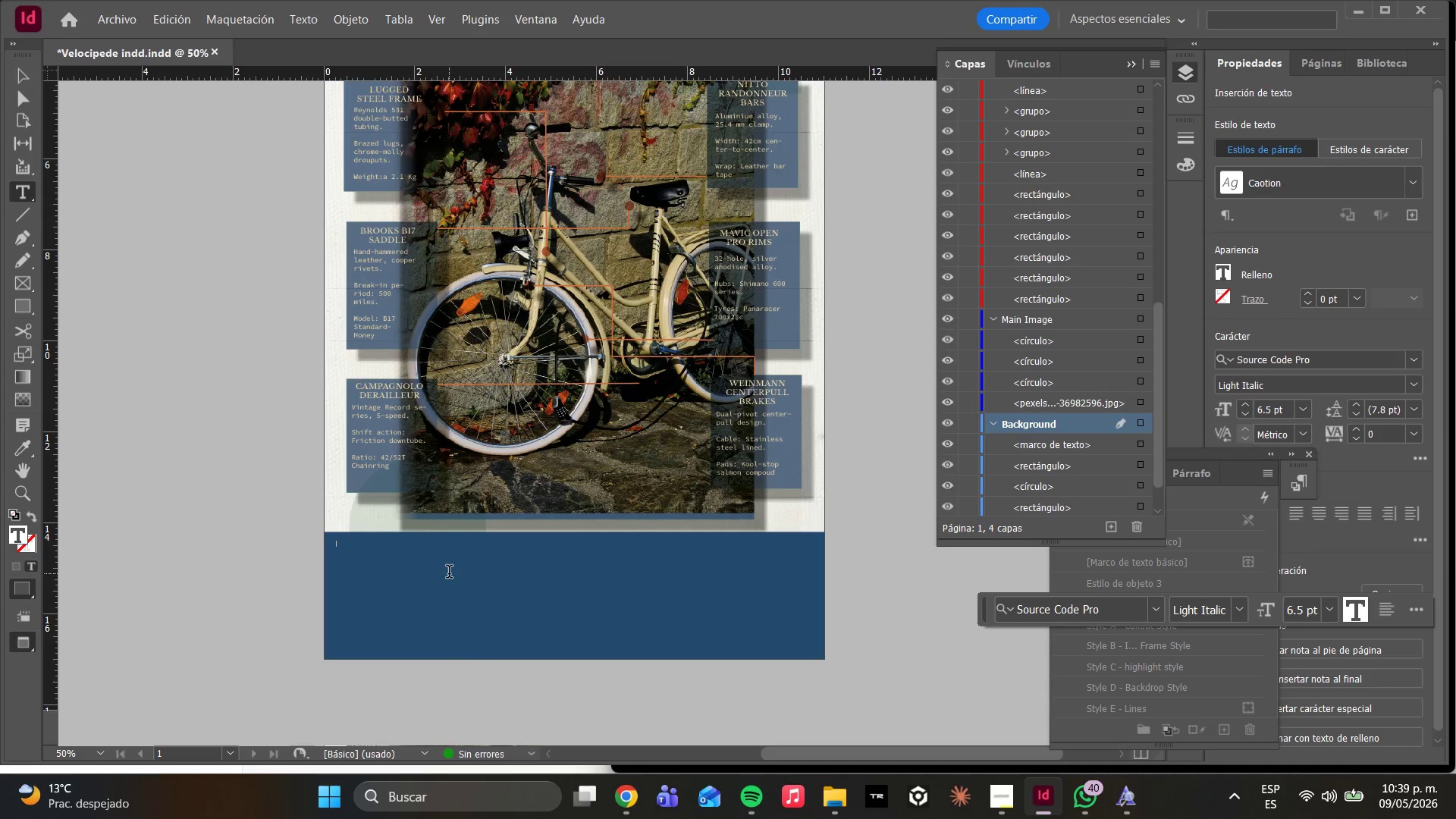 
type(TECHNICAL SPECIFICATIONS)
 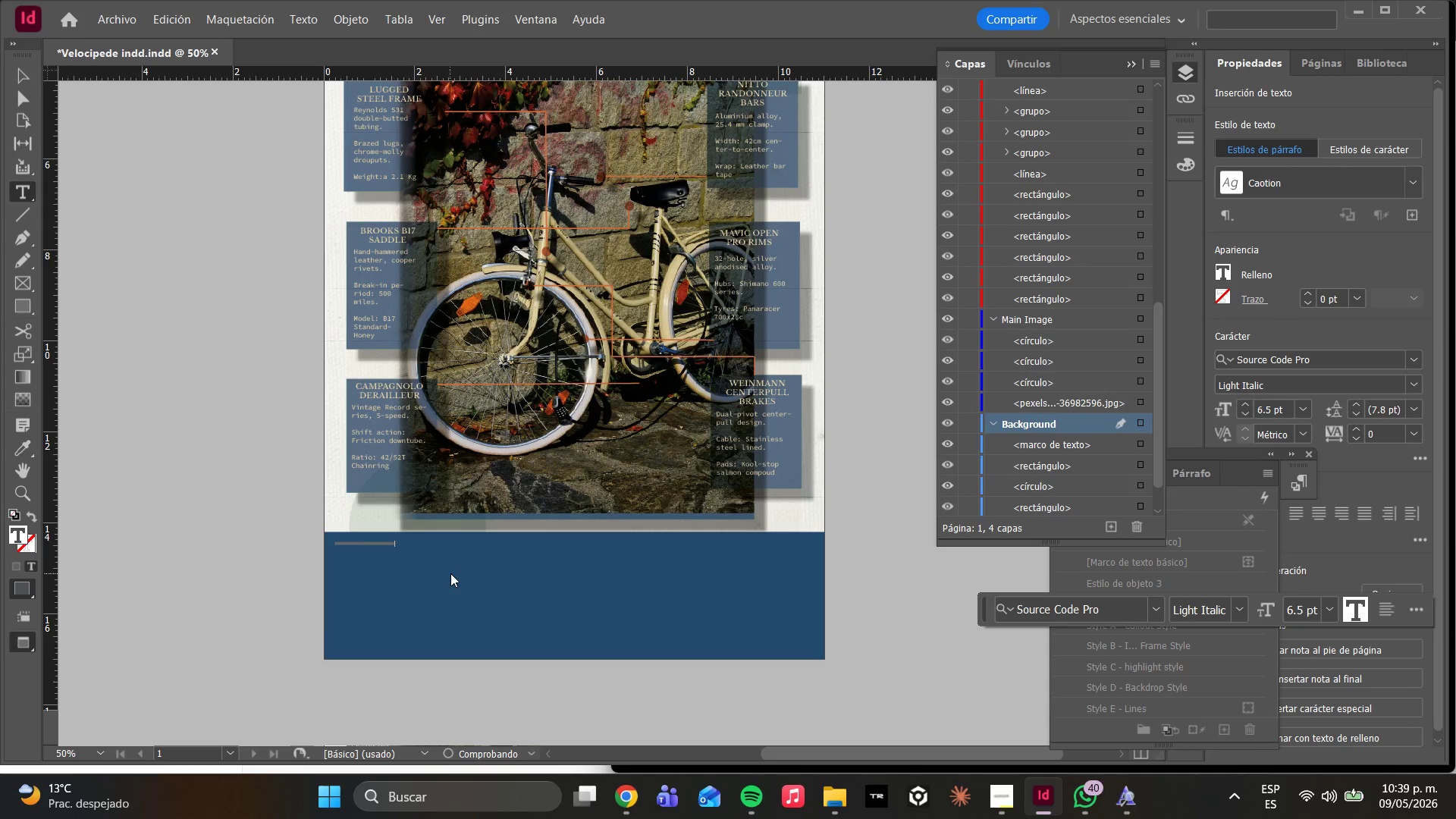 
key(Control+A)
 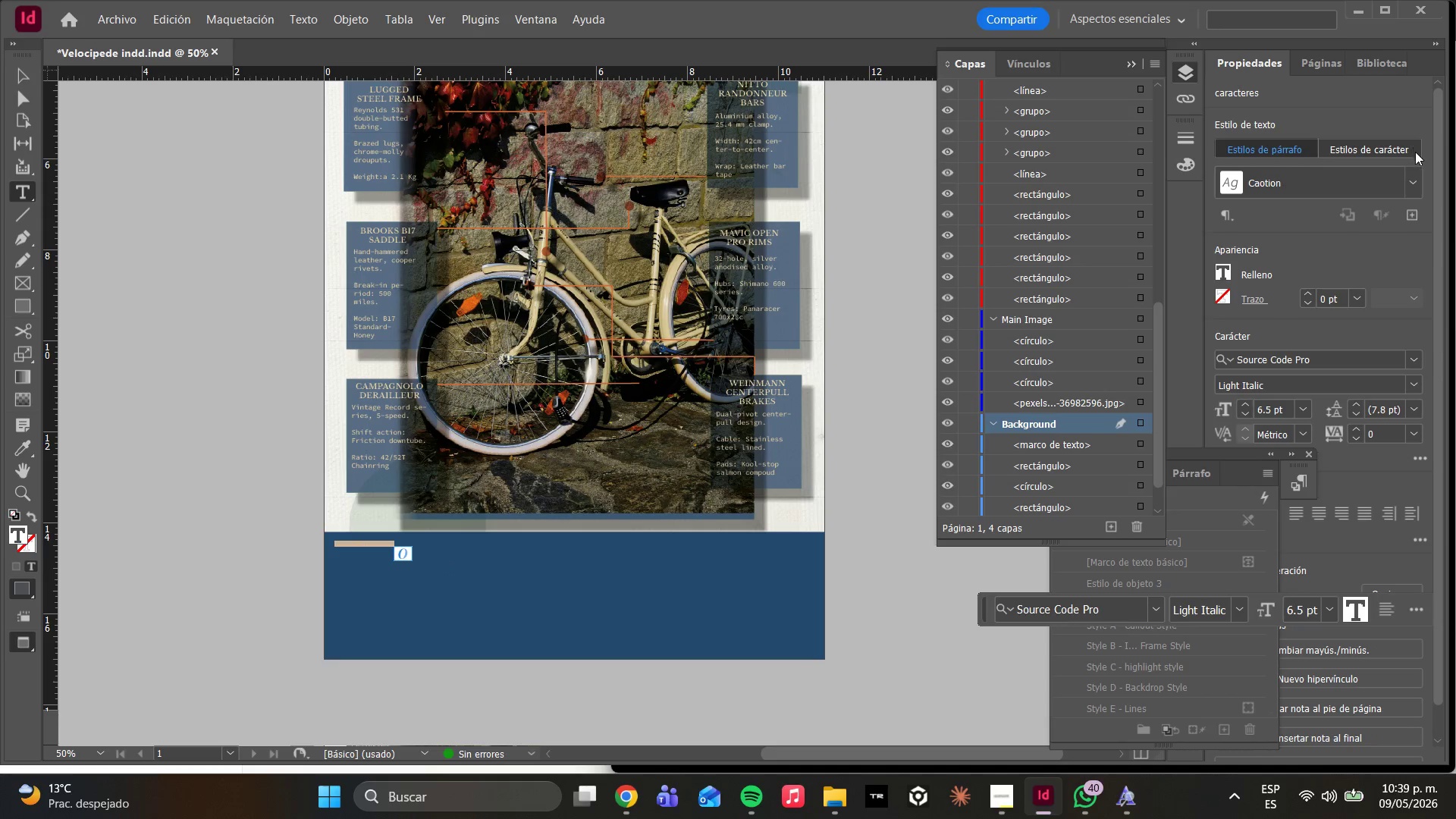 
left_click([1422, 170])
 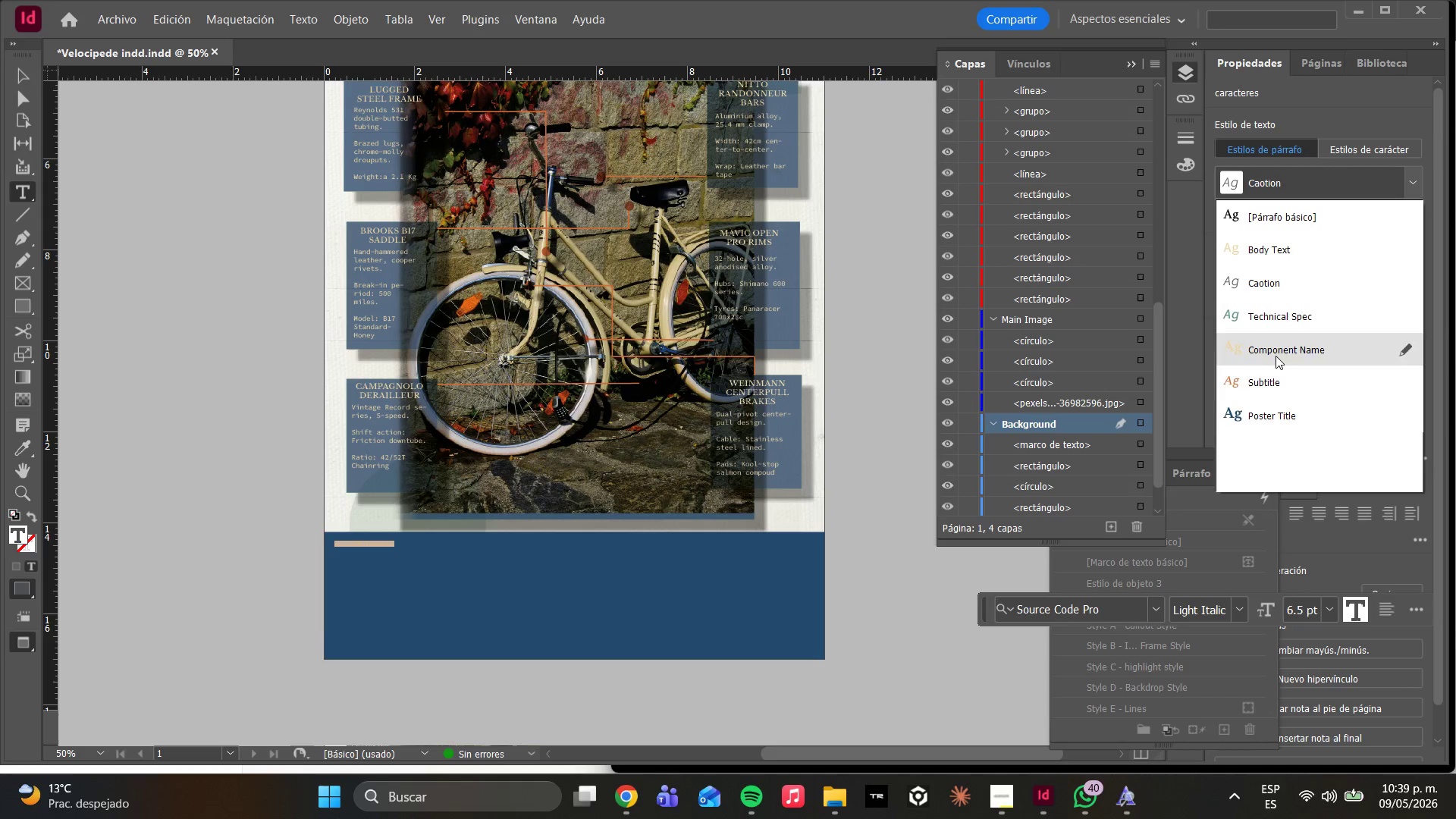 
wait(11.77)
 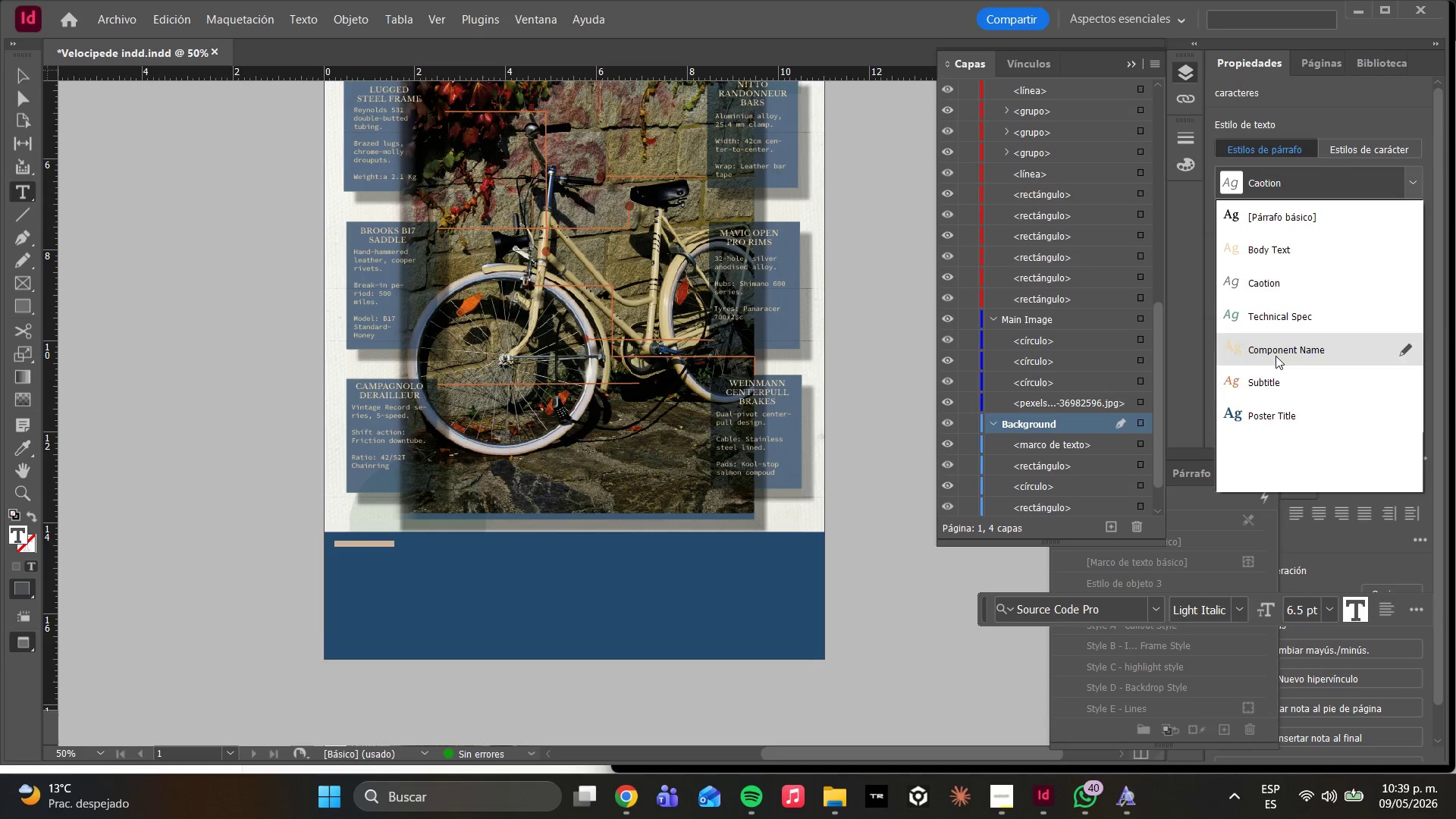 
left_click([1302, 320])
 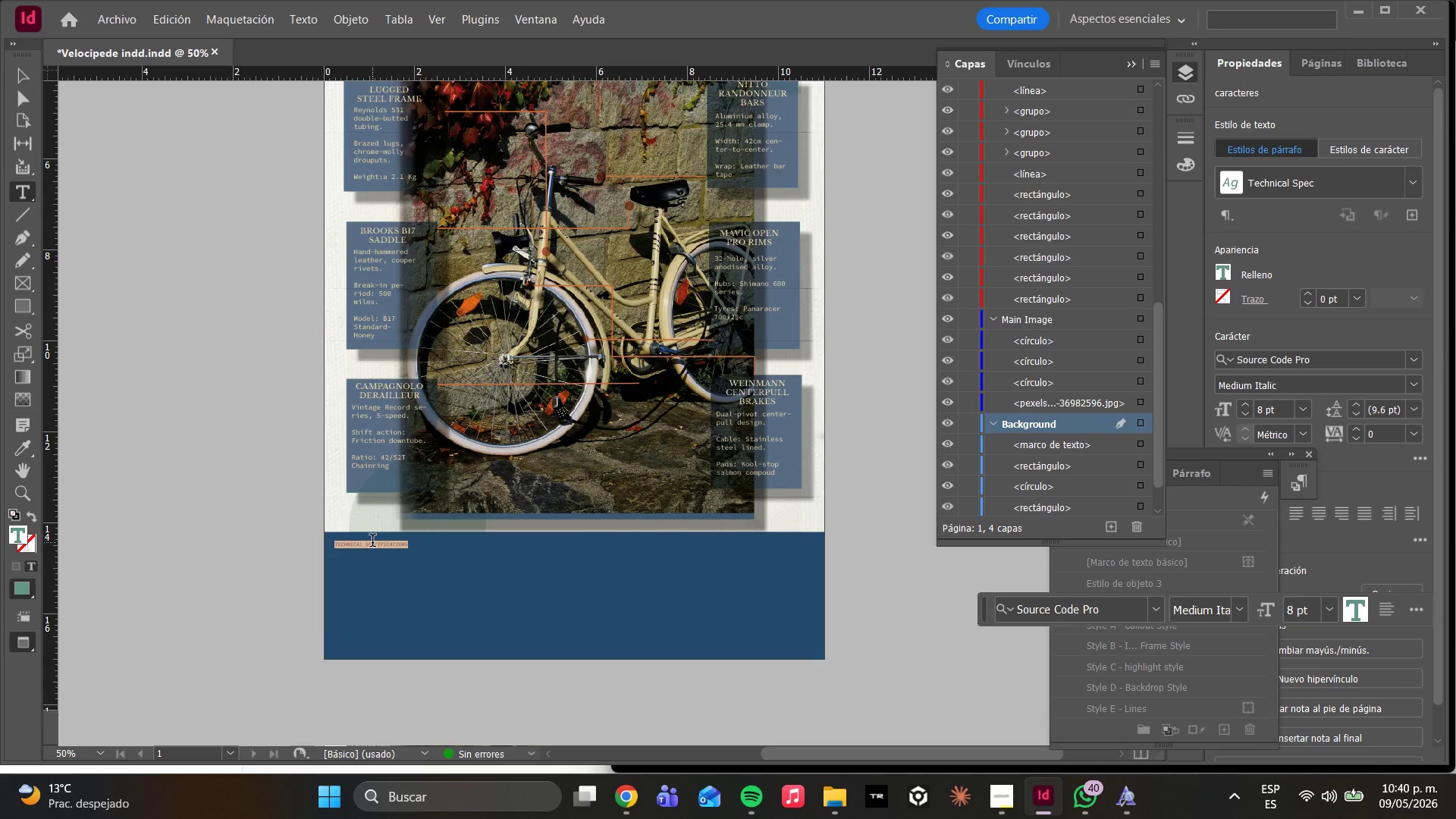 
wait(5.38)
 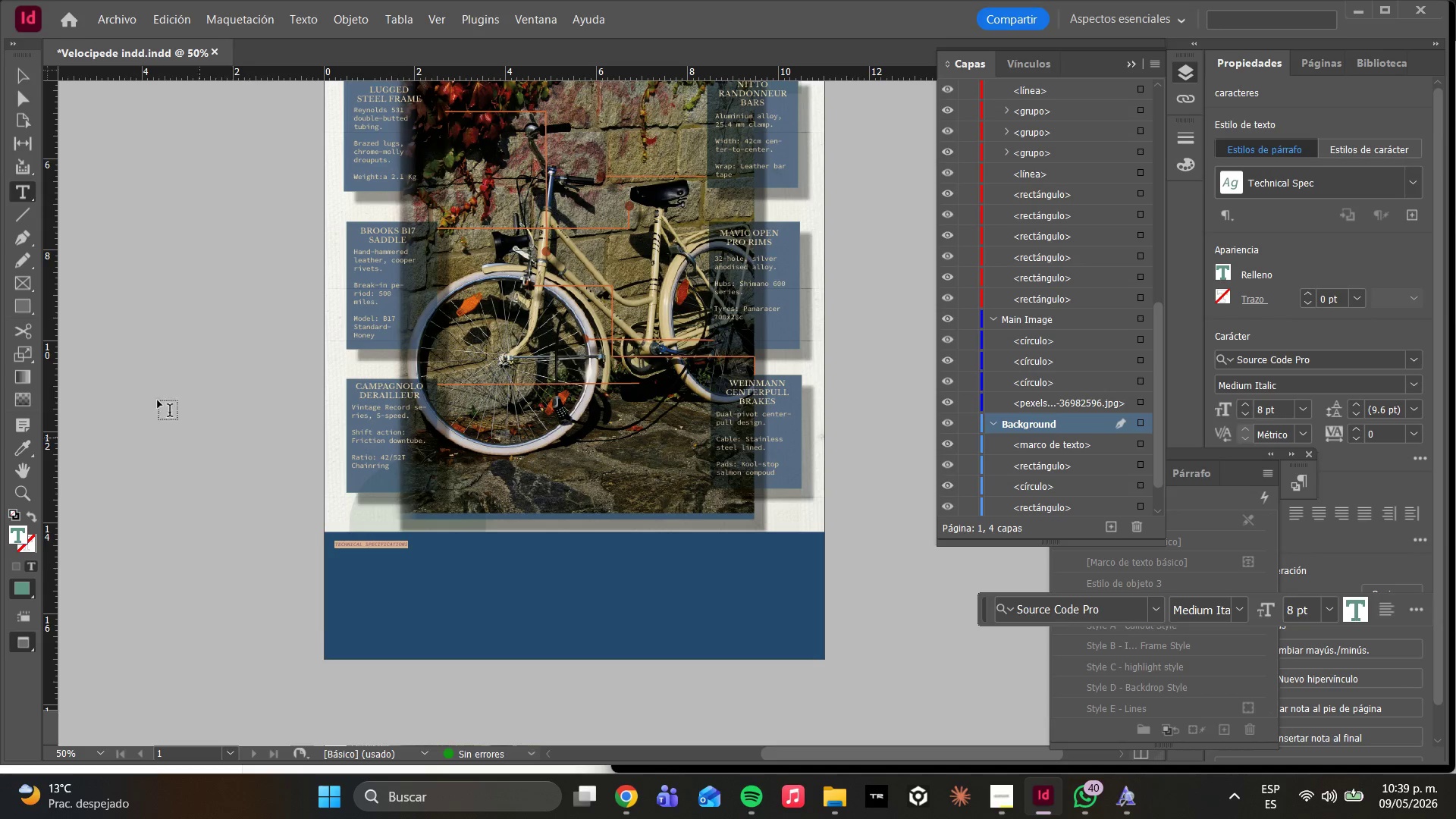 
mouse_move([1237, 269])
 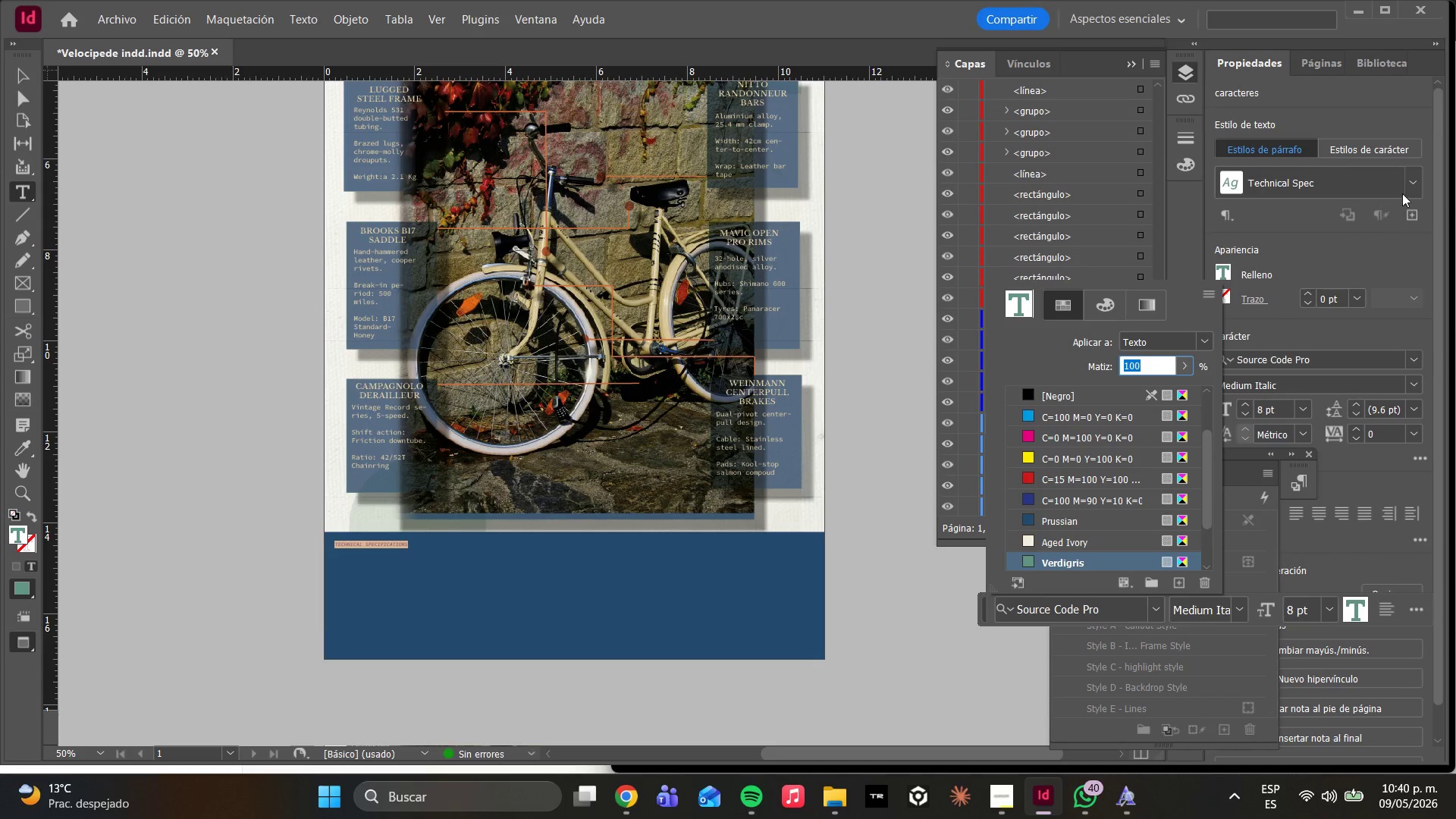 
left_click([1411, 180])
 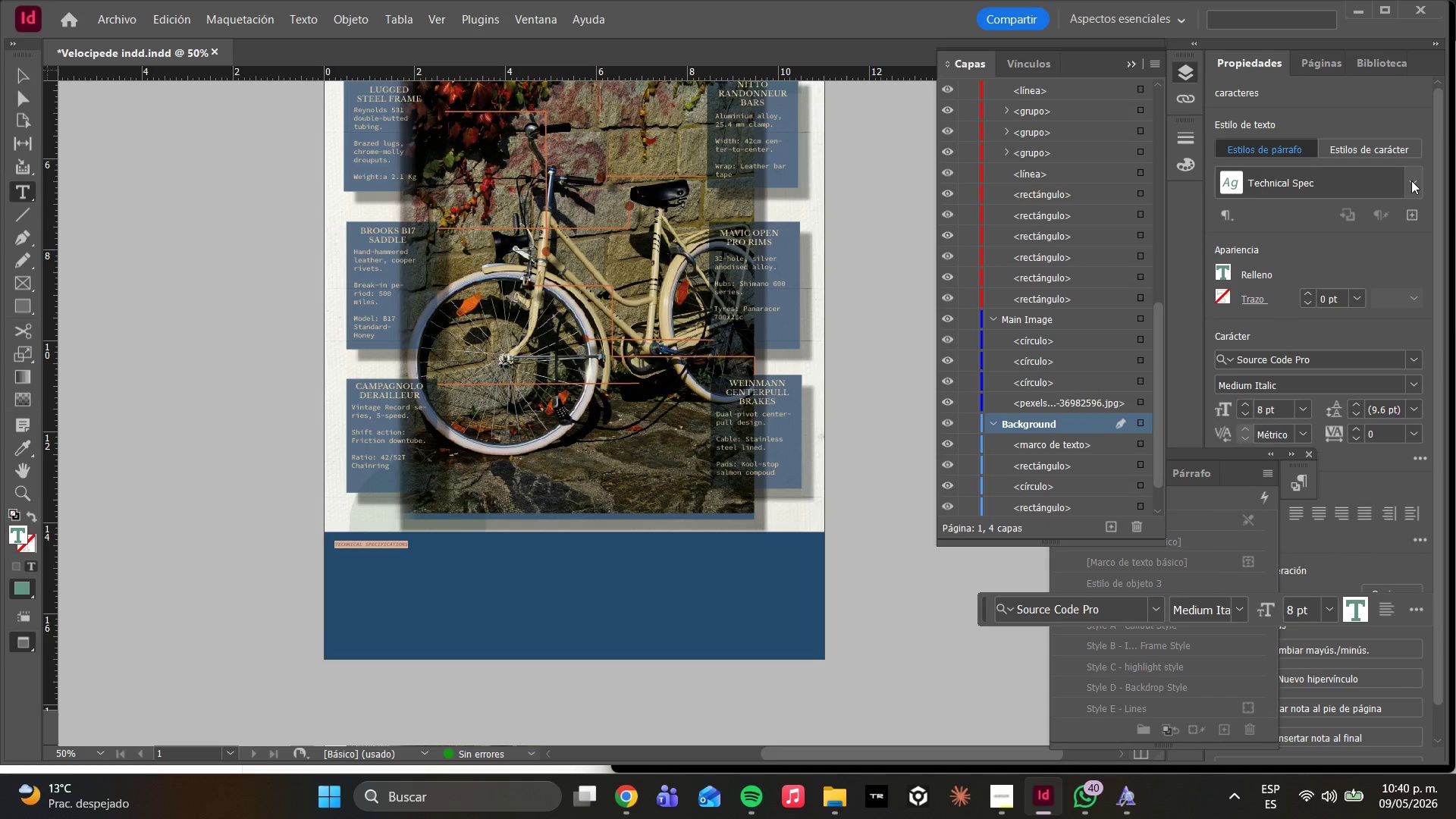 
left_click([1411, 180])
 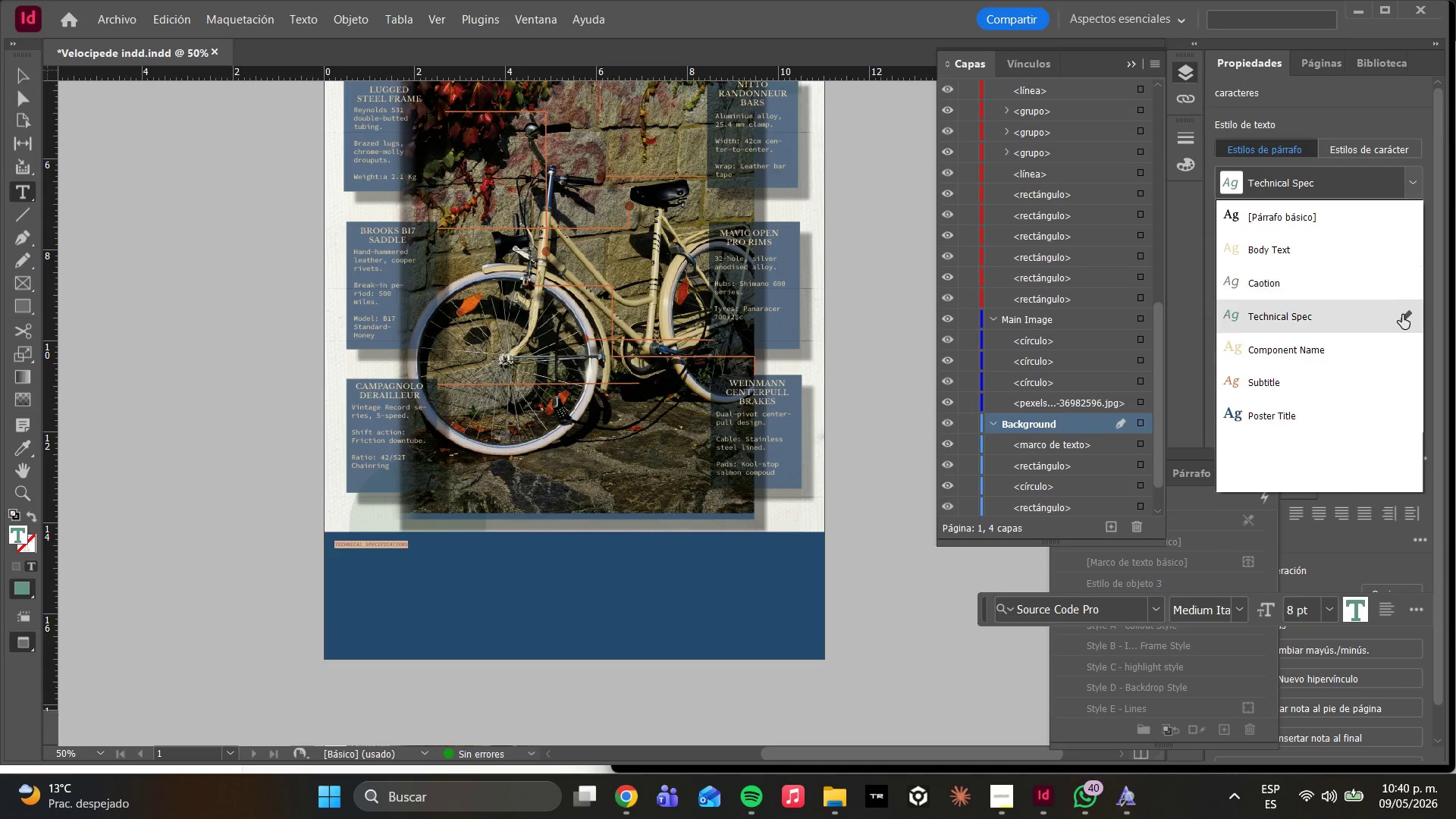 
left_click([1407, 322])
 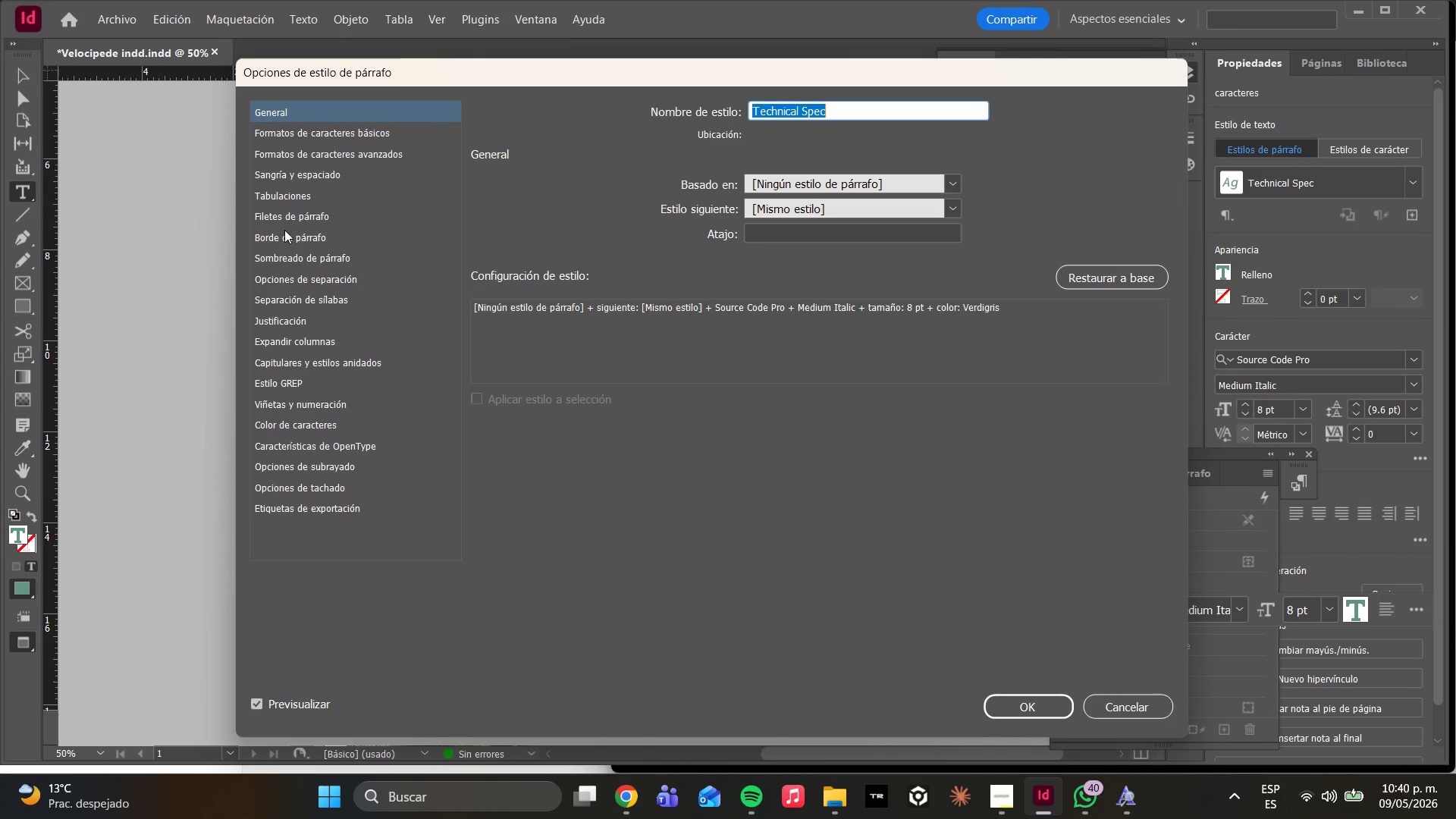 
left_click([281, 131])
 